 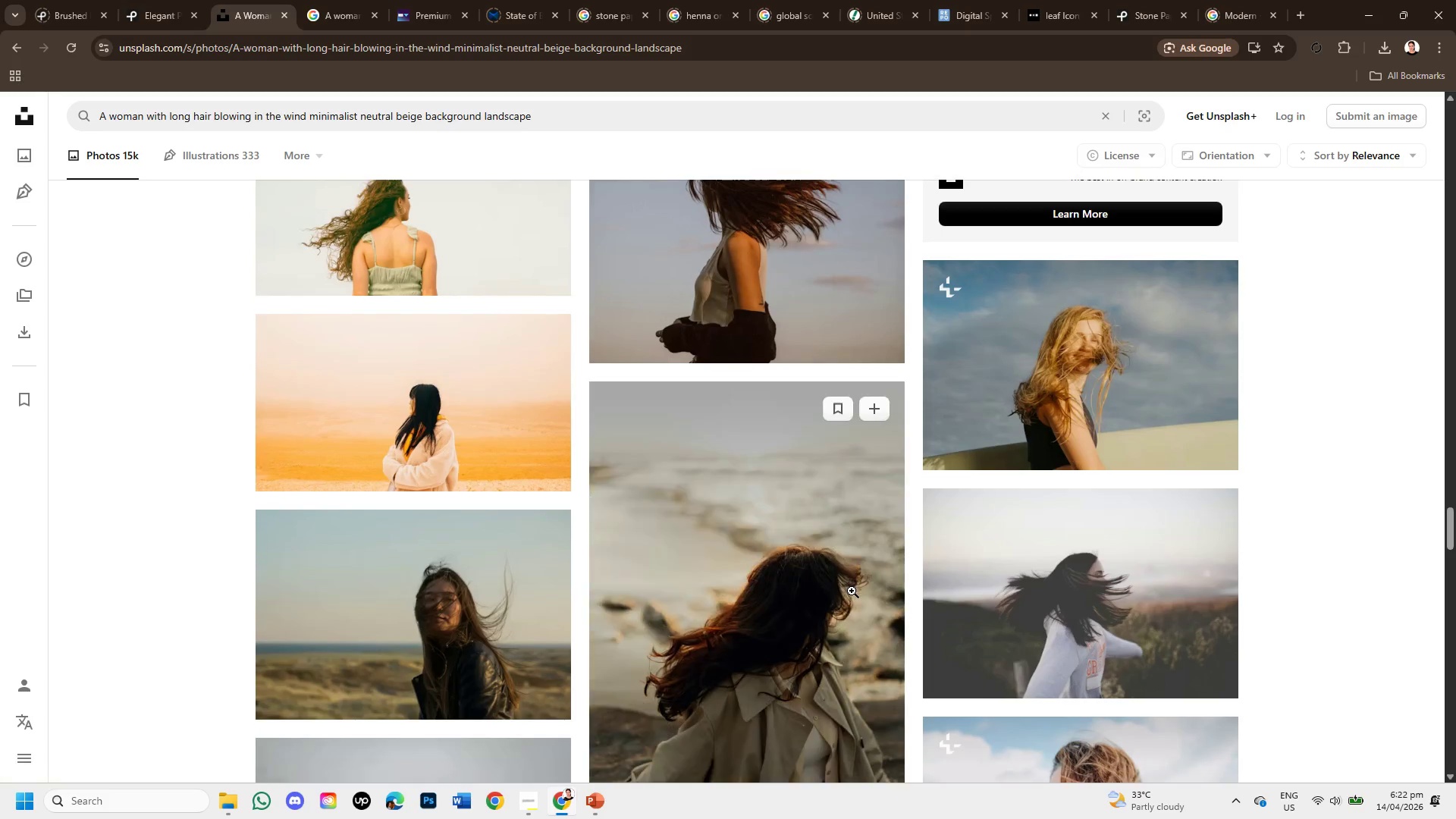 
scroll: coordinate [1018, 568], scroll_direction: down, amount: 6.0
 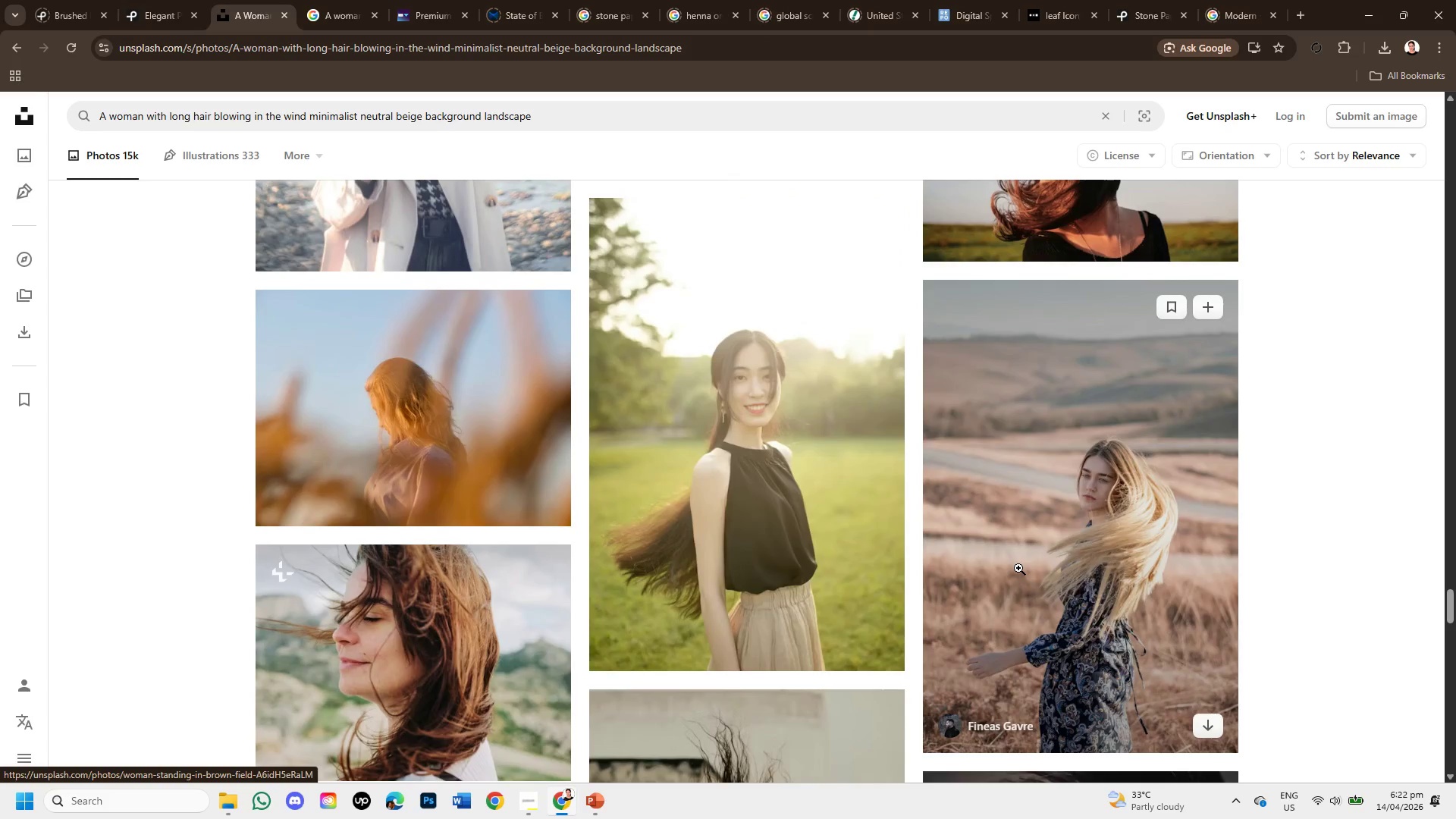 
scroll: coordinate [1042, 570], scroll_direction: down, amount: 3.0
 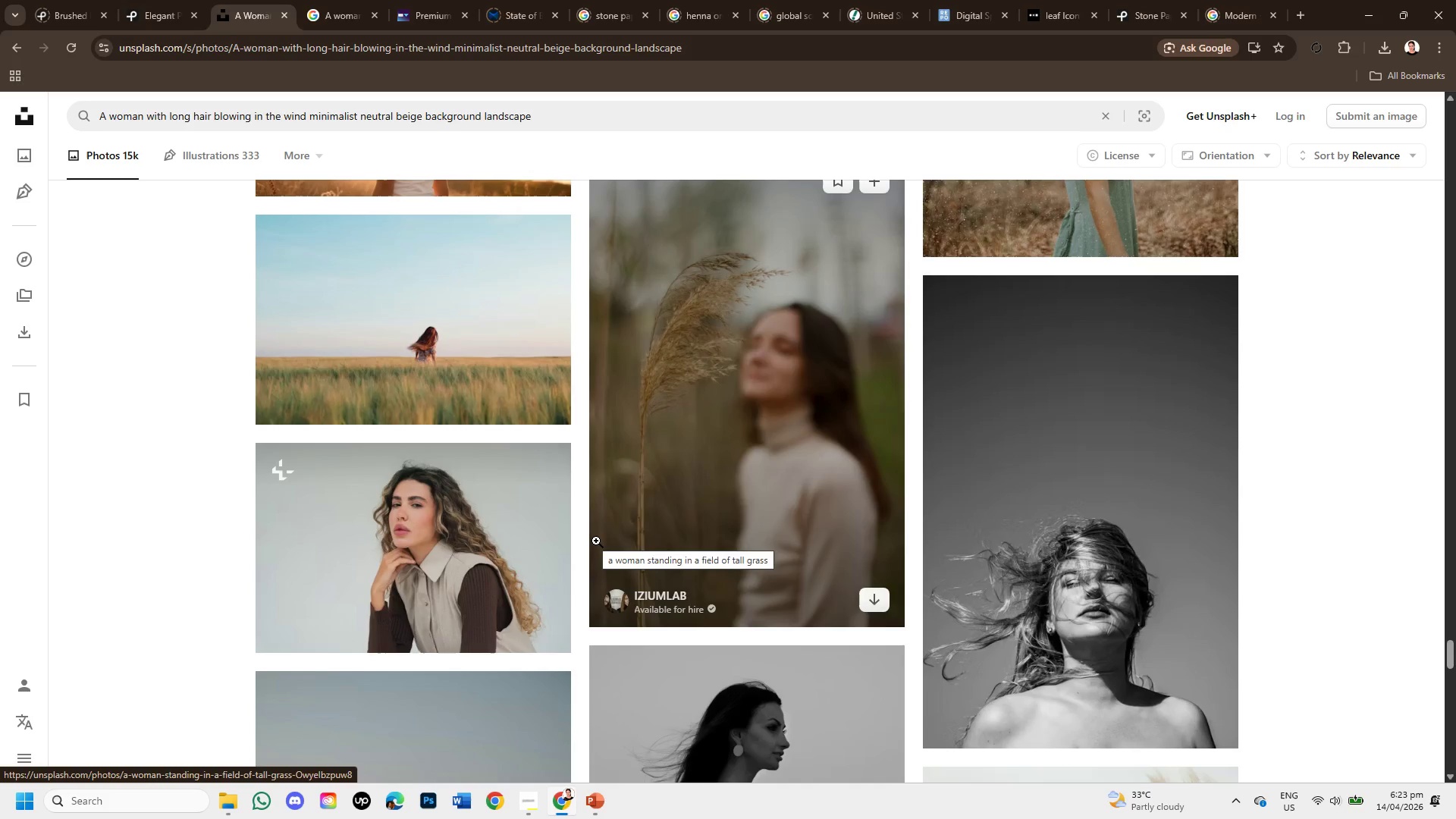 
wait(16.39)
 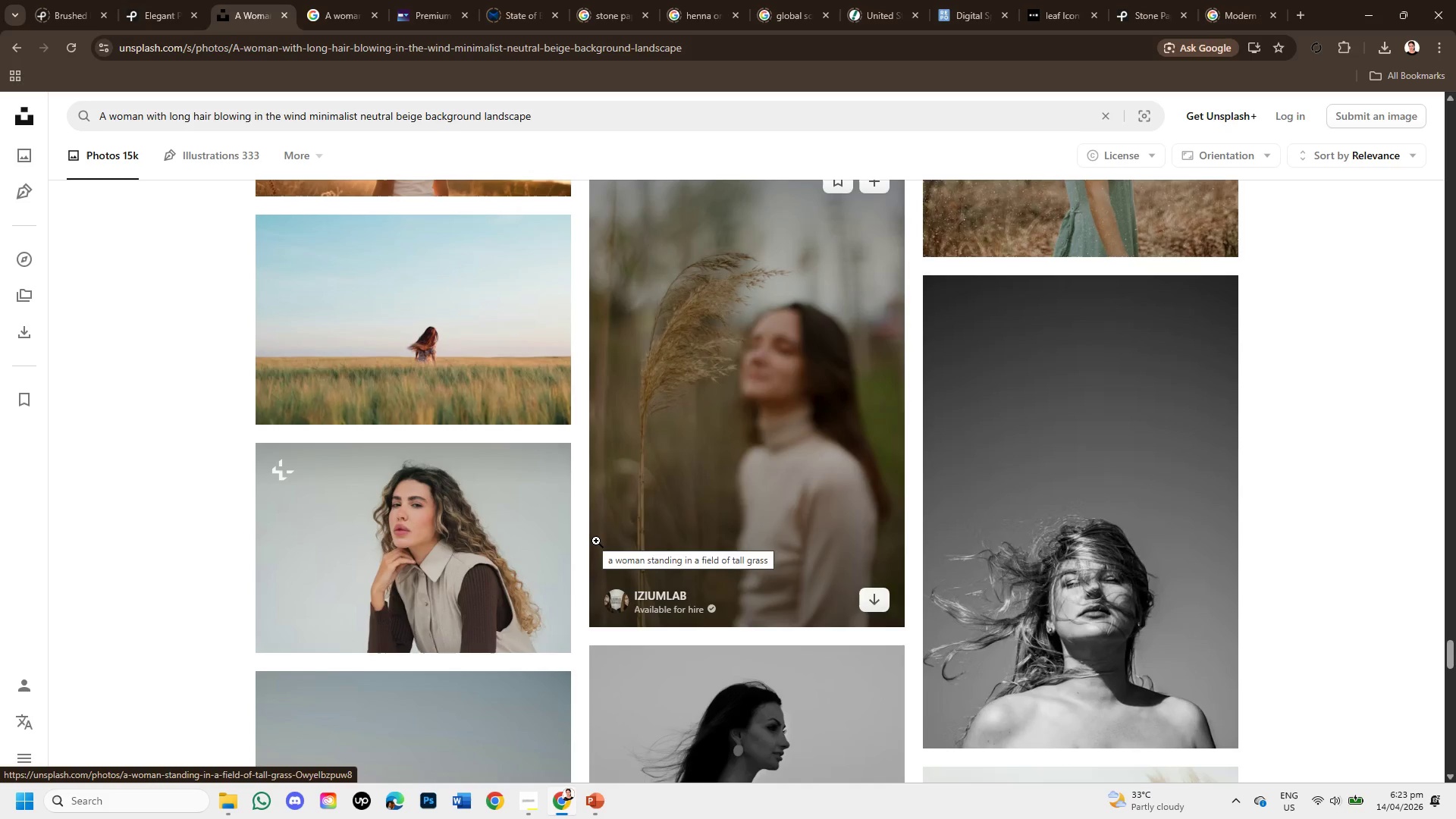 
scroll: coordinate [596, 541], scroll_direction: down, amount: 6.0
 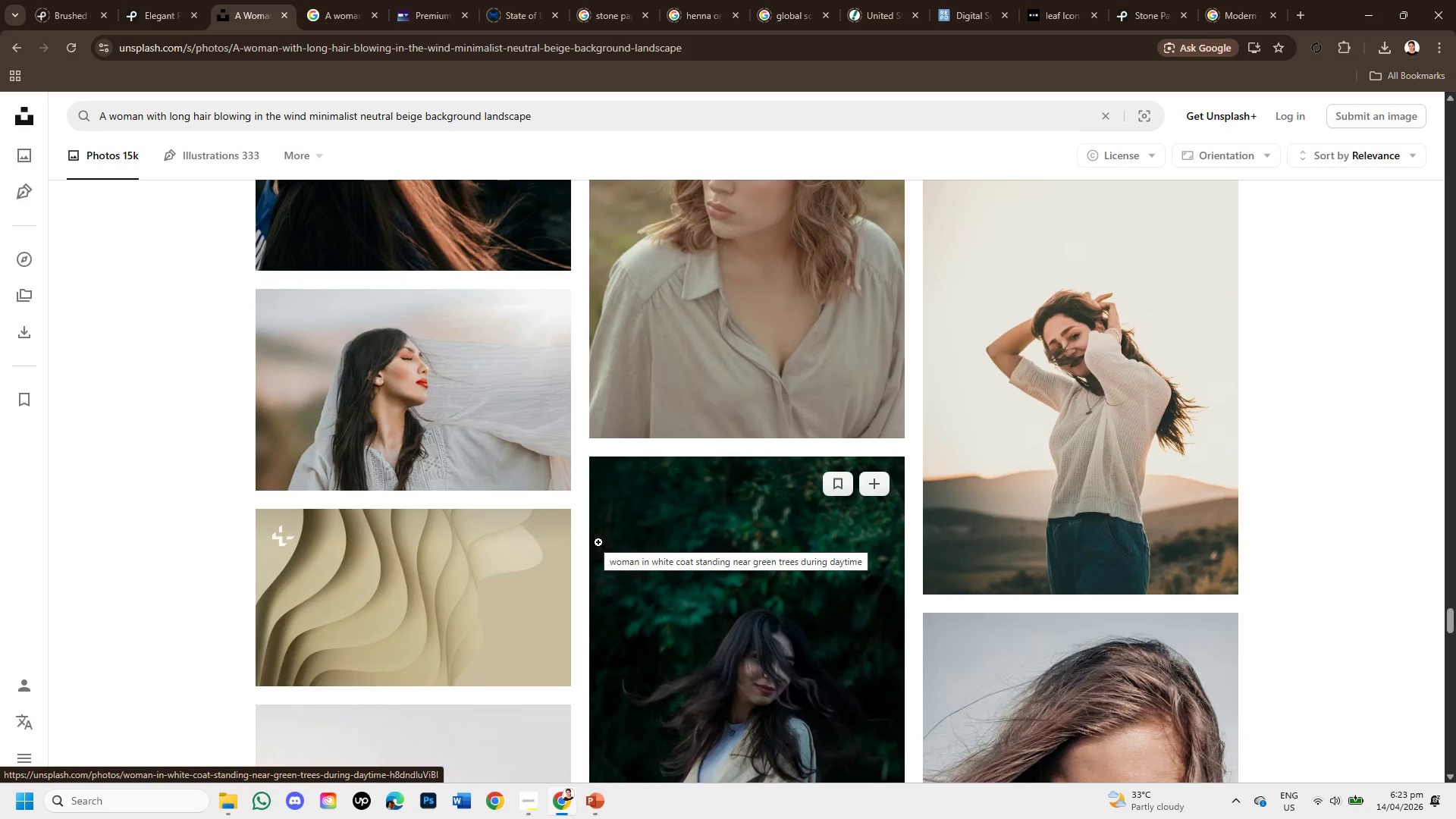 
wait(7.88)
 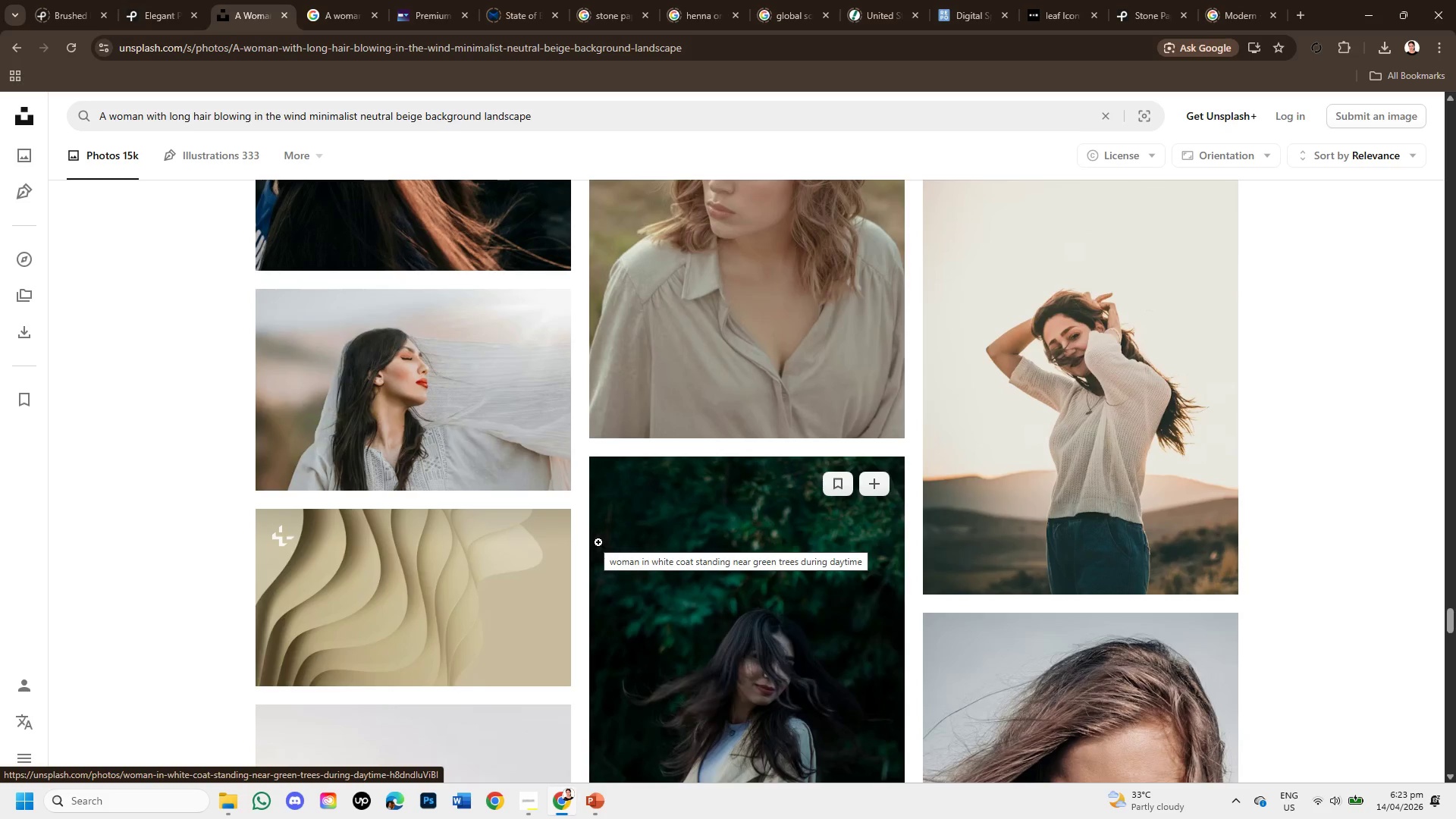 
left_click([585, 796])
 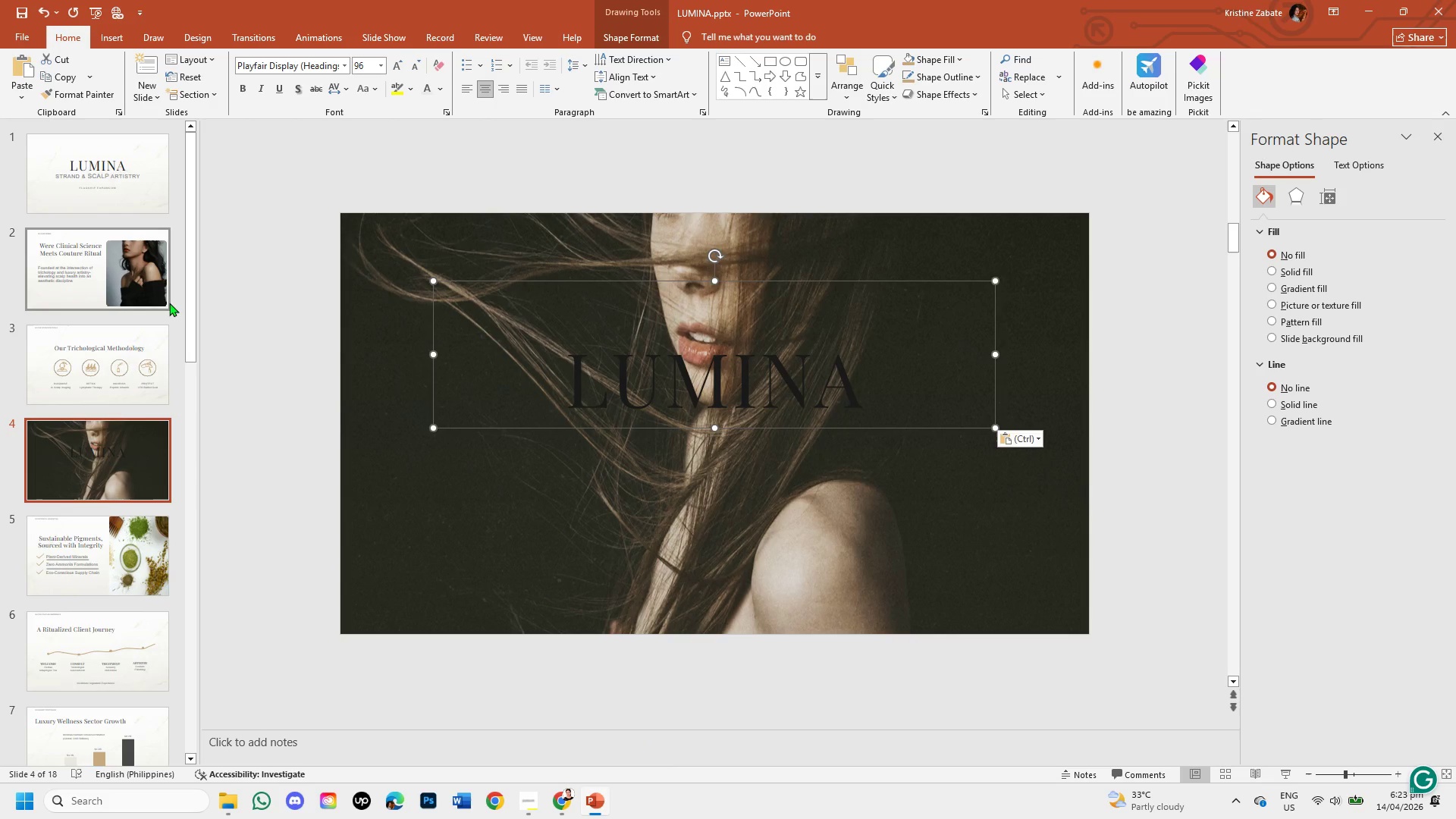 
left_click_drag(start_coordinate=[186, 311], to_coordinate=[179, 507])
 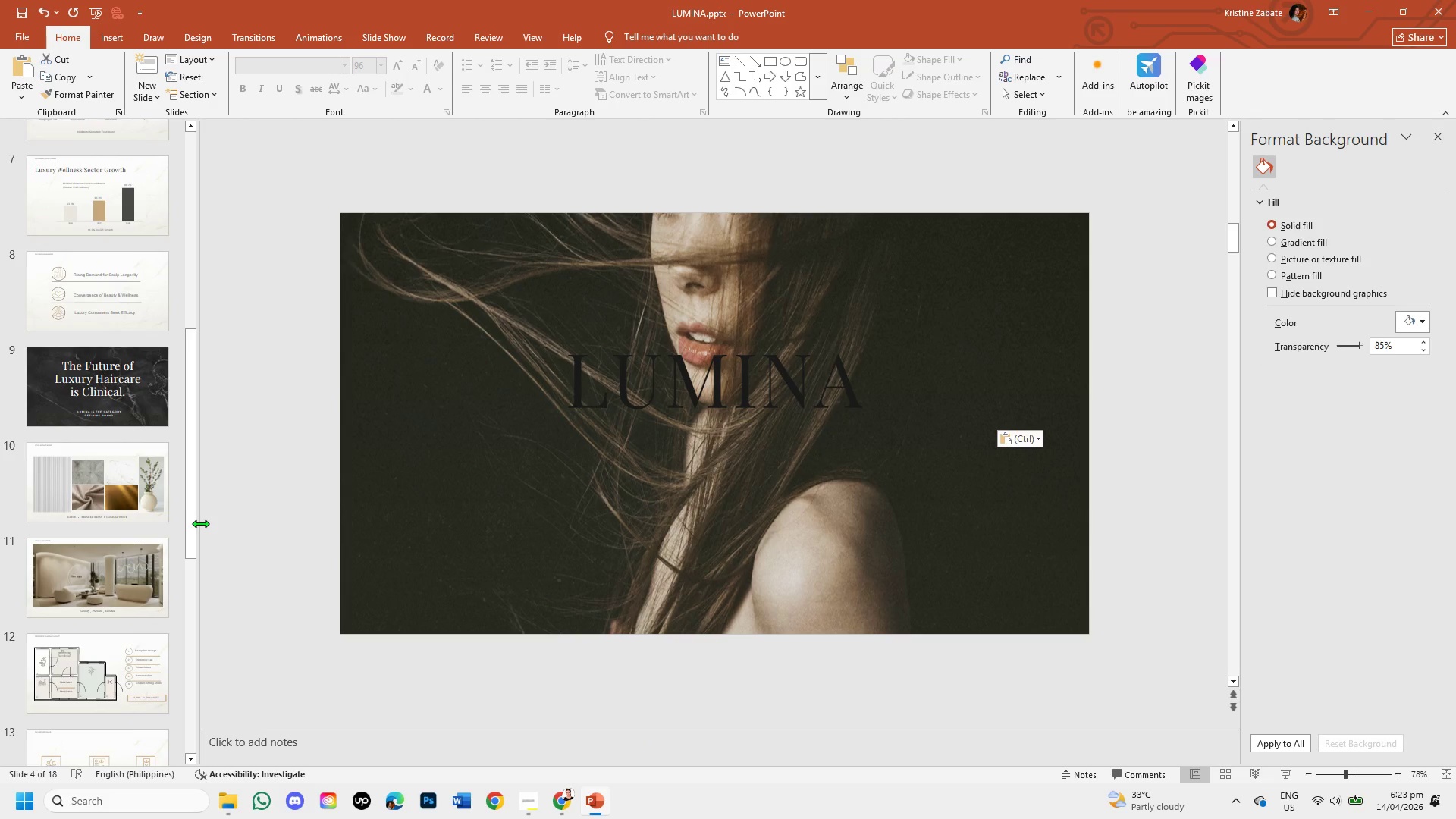 
left_click_drag(start_coordinate=[193, 520], to_coordinate=[184, 594])
 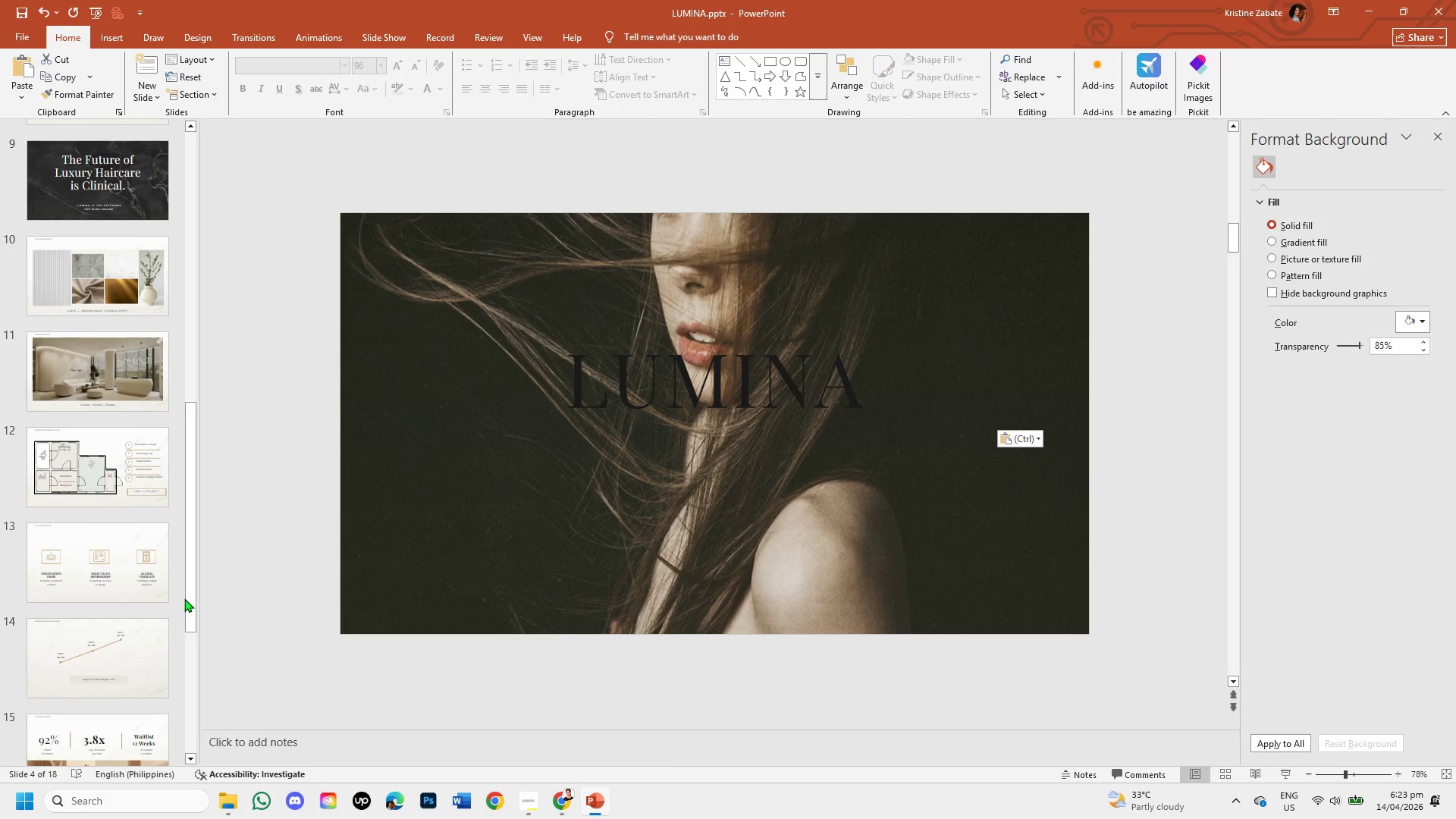 
left_click_drag(start_coordinate=[188, 598], to_coordinate=[188, 625])
 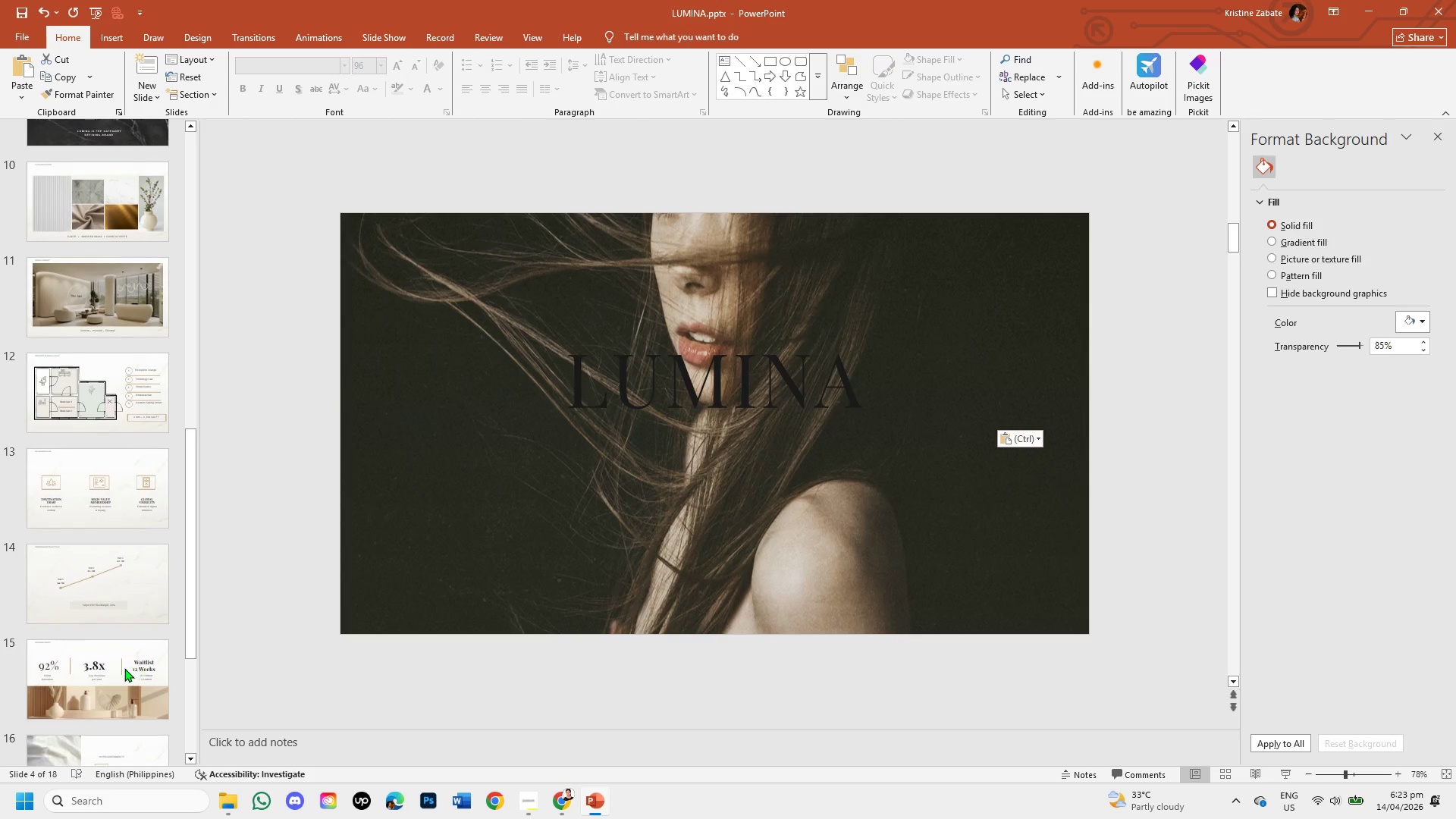 
left_click([124, 668])
 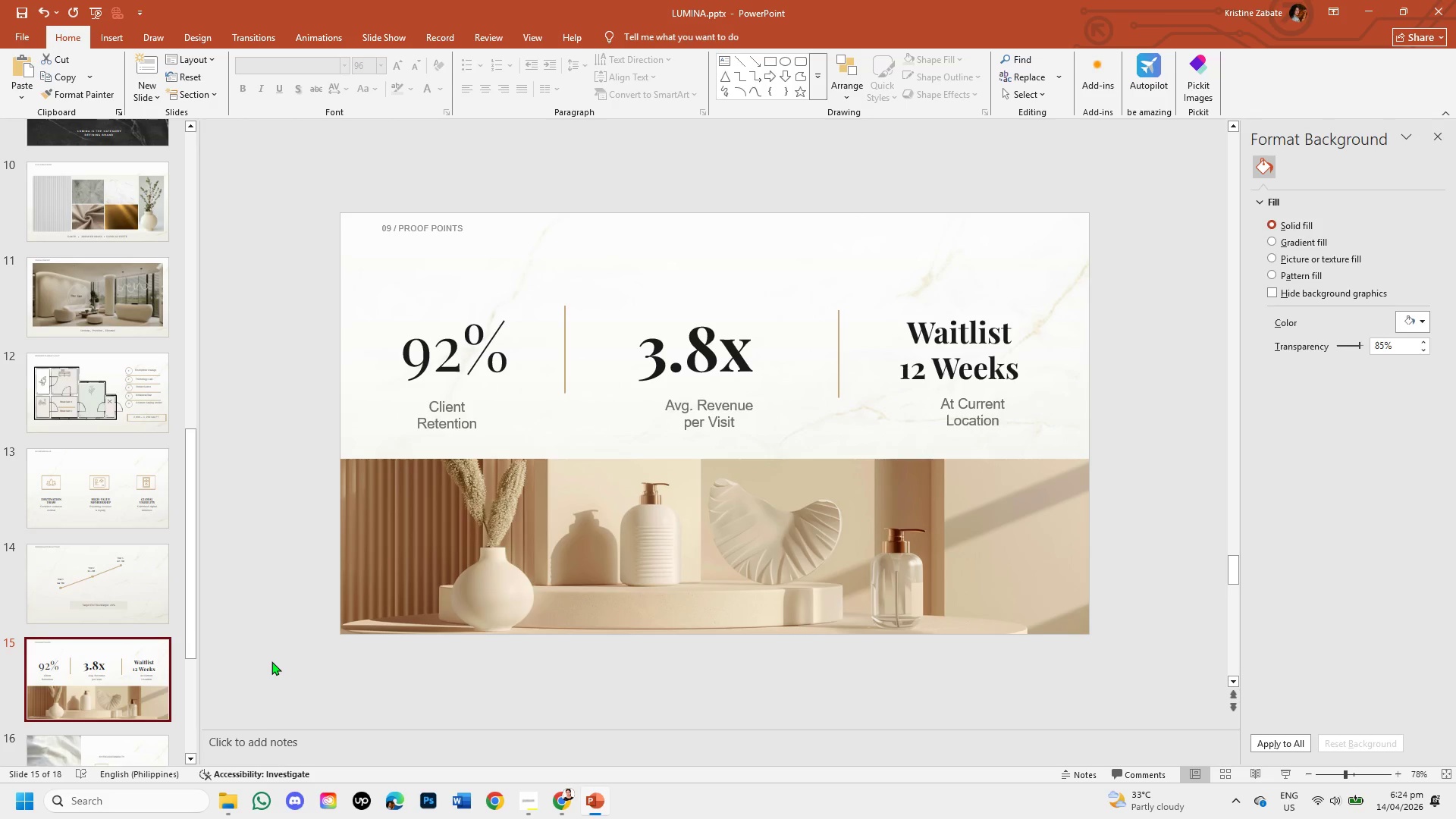 
wait(17.3)
 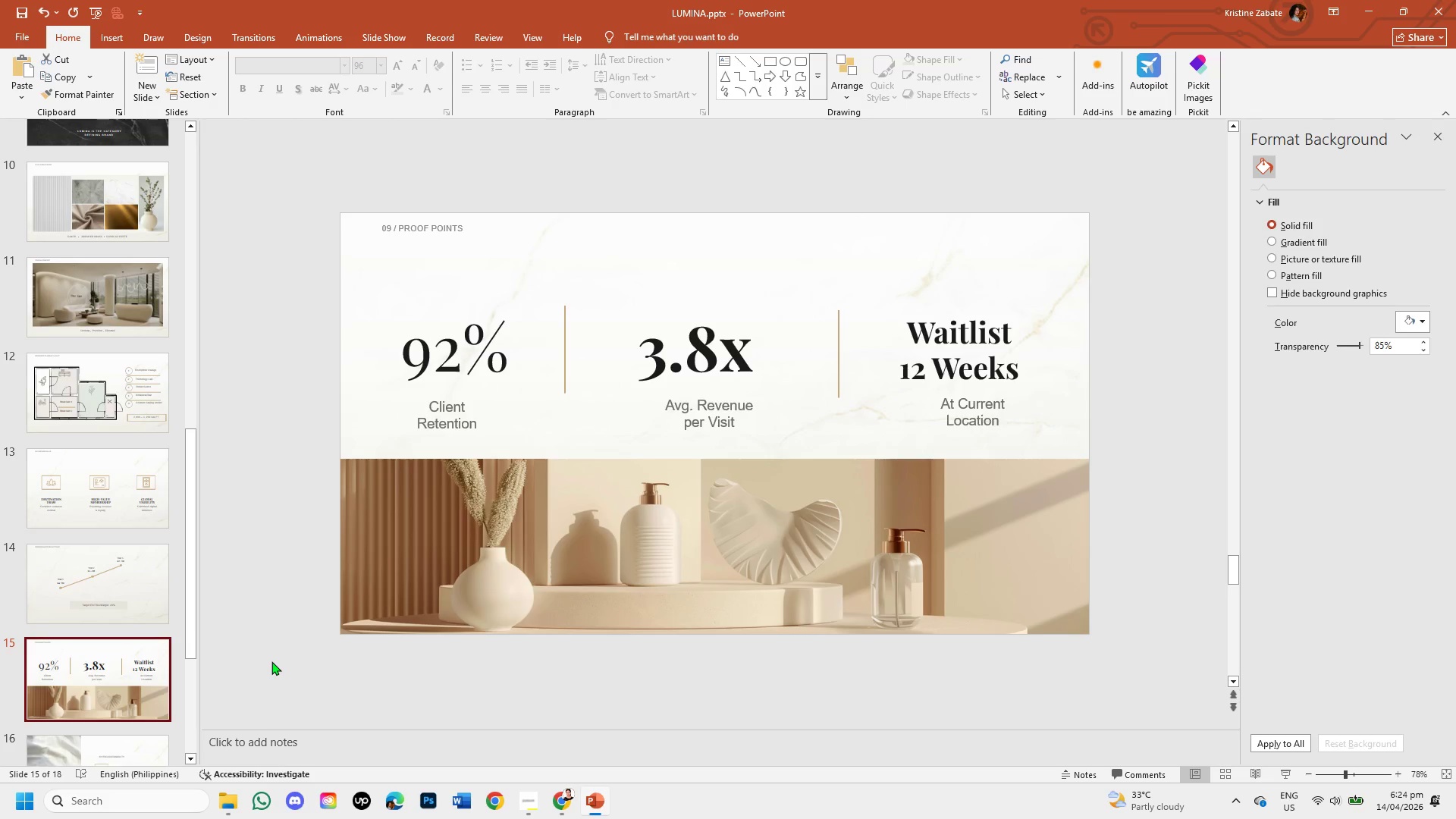 
left_click([558, 806])
 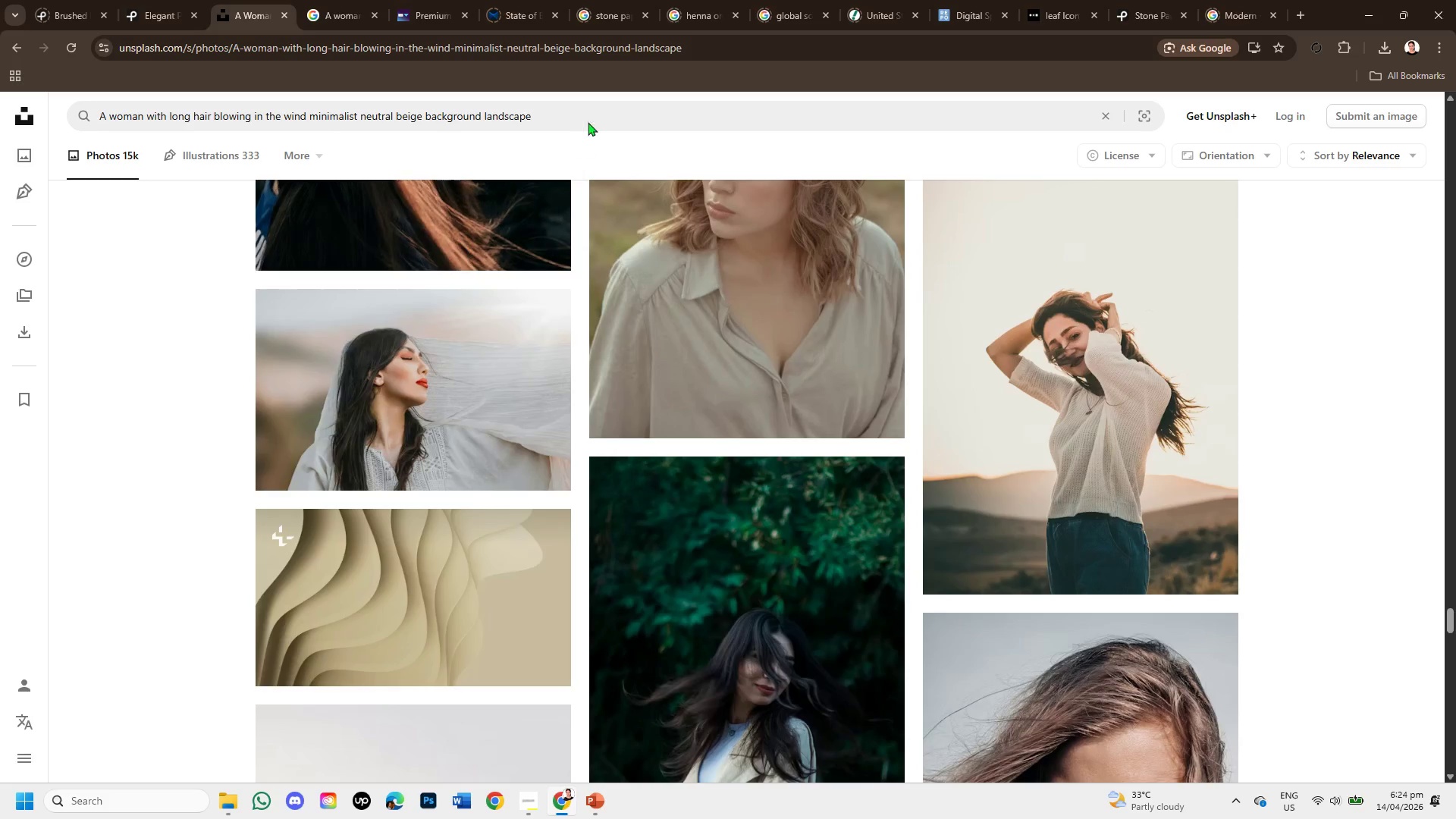 
left_click([591, 110])
 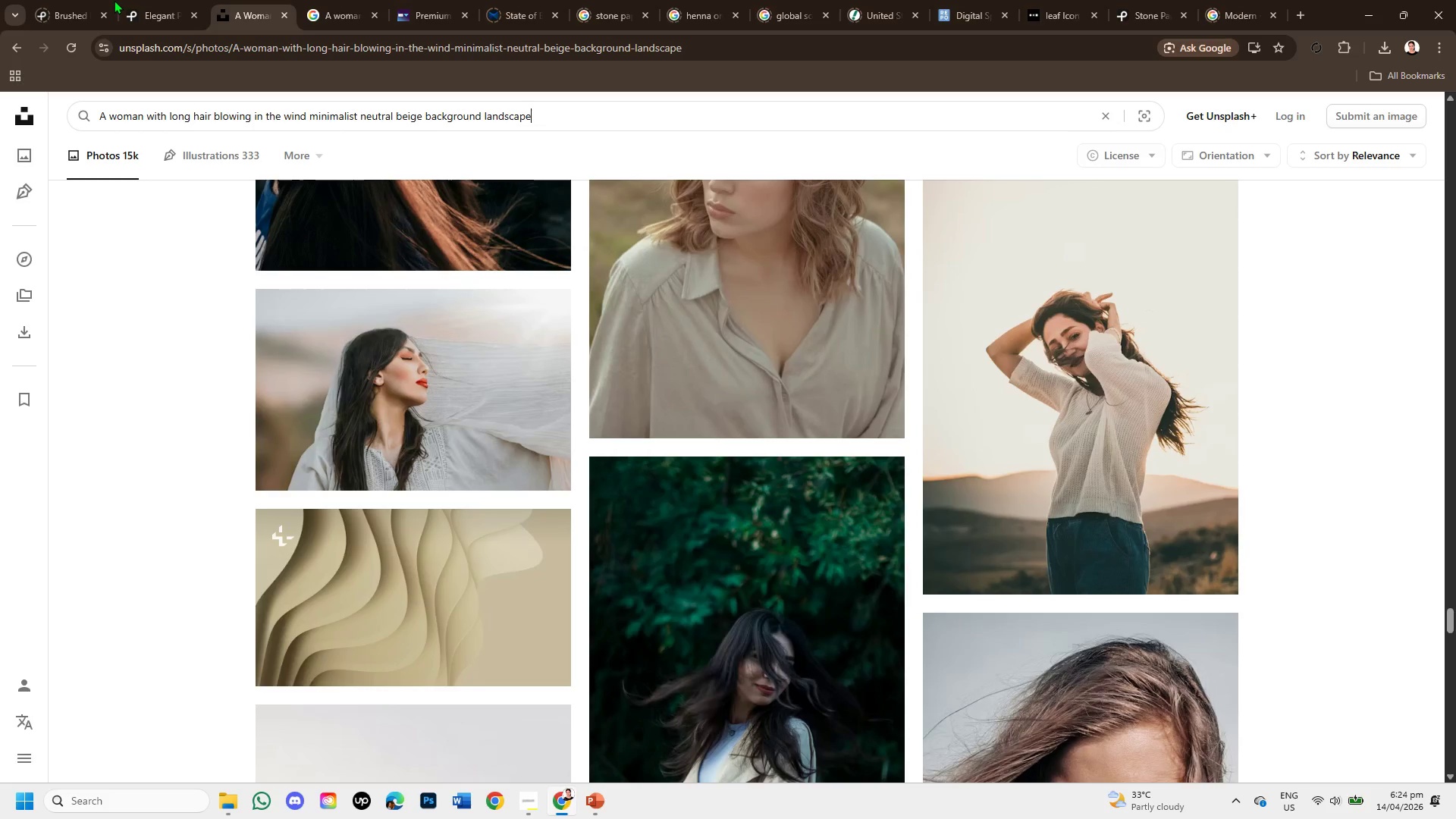 
left_click([154, 17])
 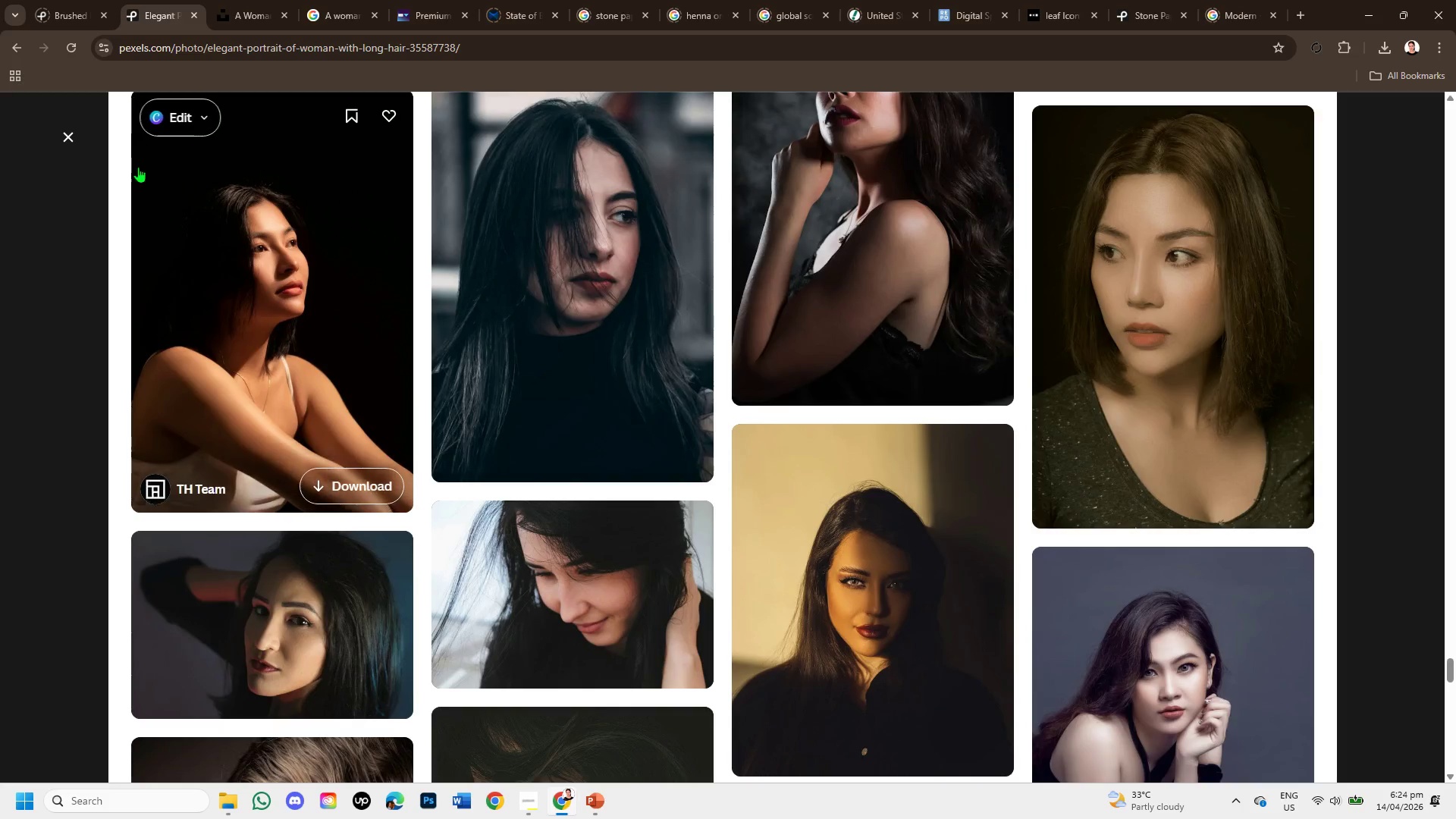 
left_click([76, 138])
 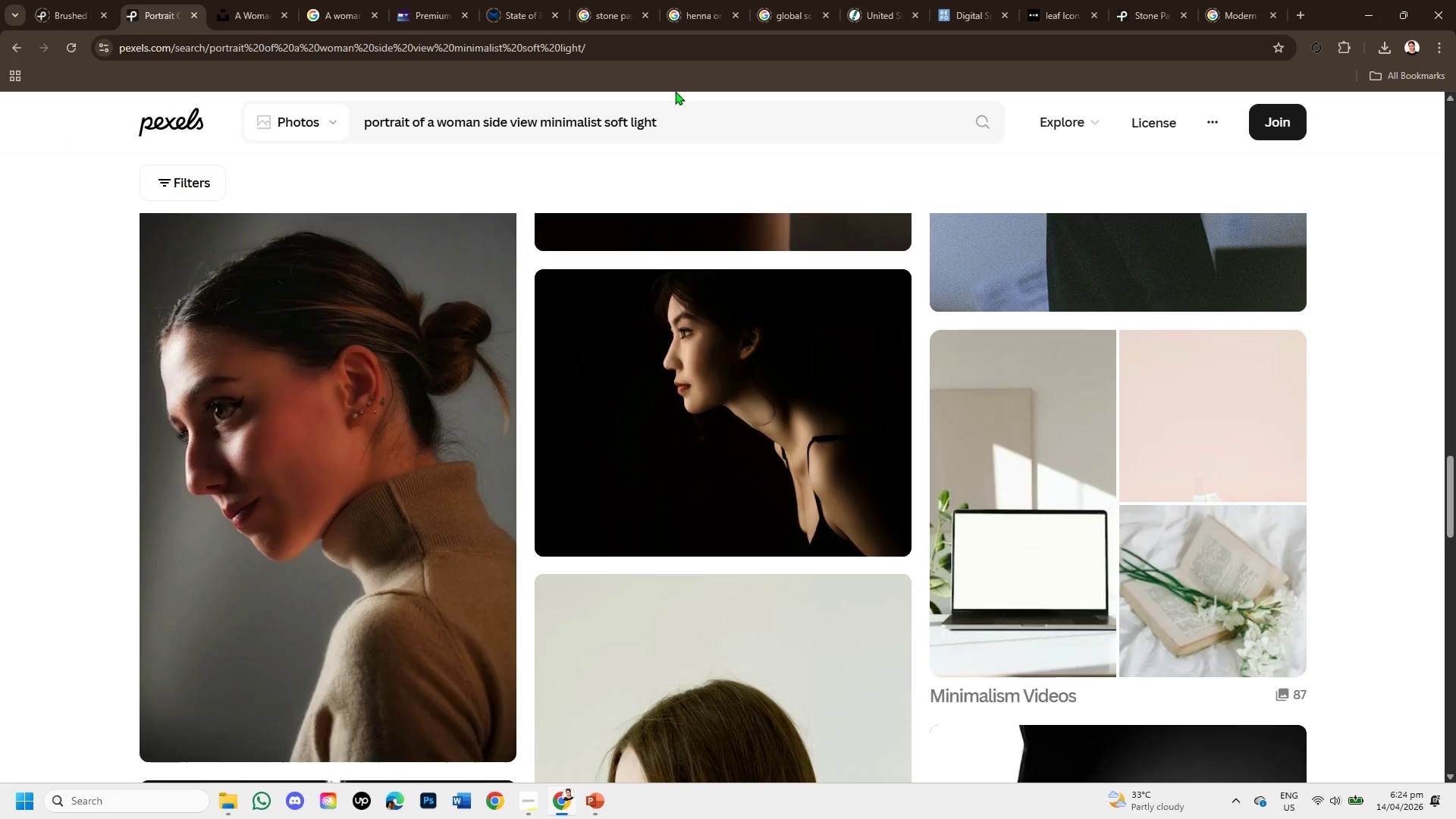 
left_click_drag(start_coordinate=[670, 119], to_coordinate=[325, 128])
 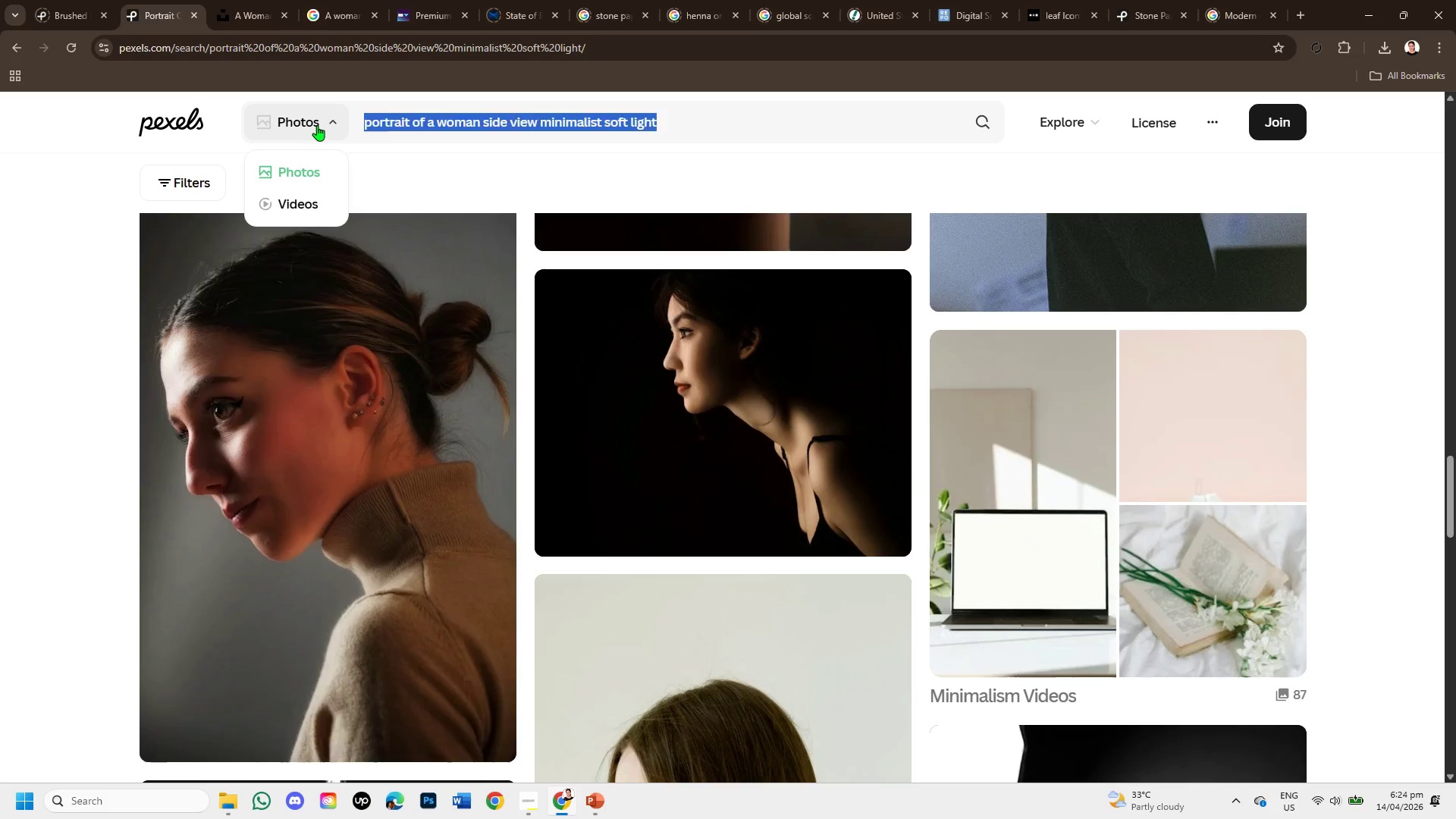 
key(Backspace)
 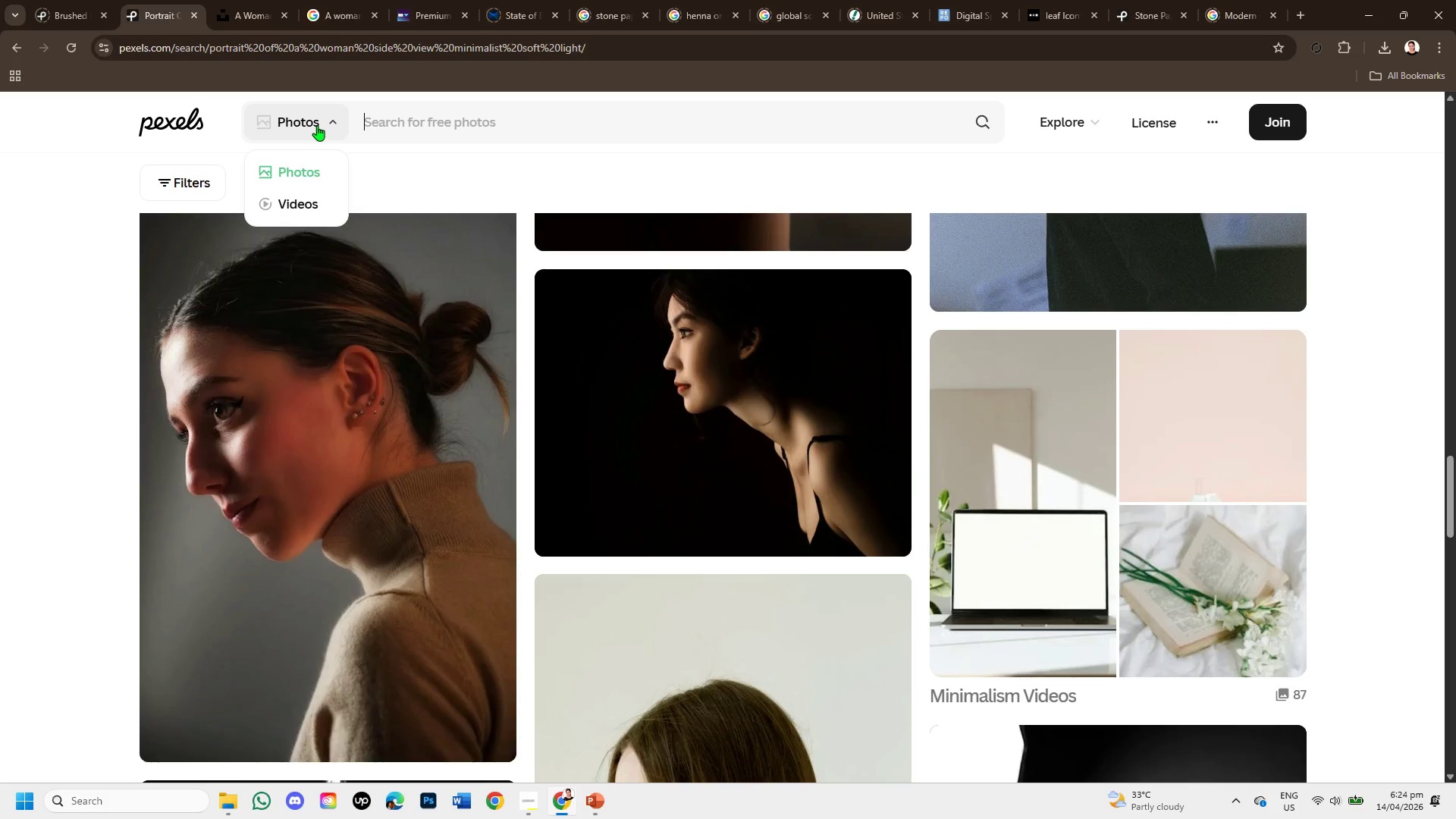 
type(high fashion hair editorial glossy hair )
 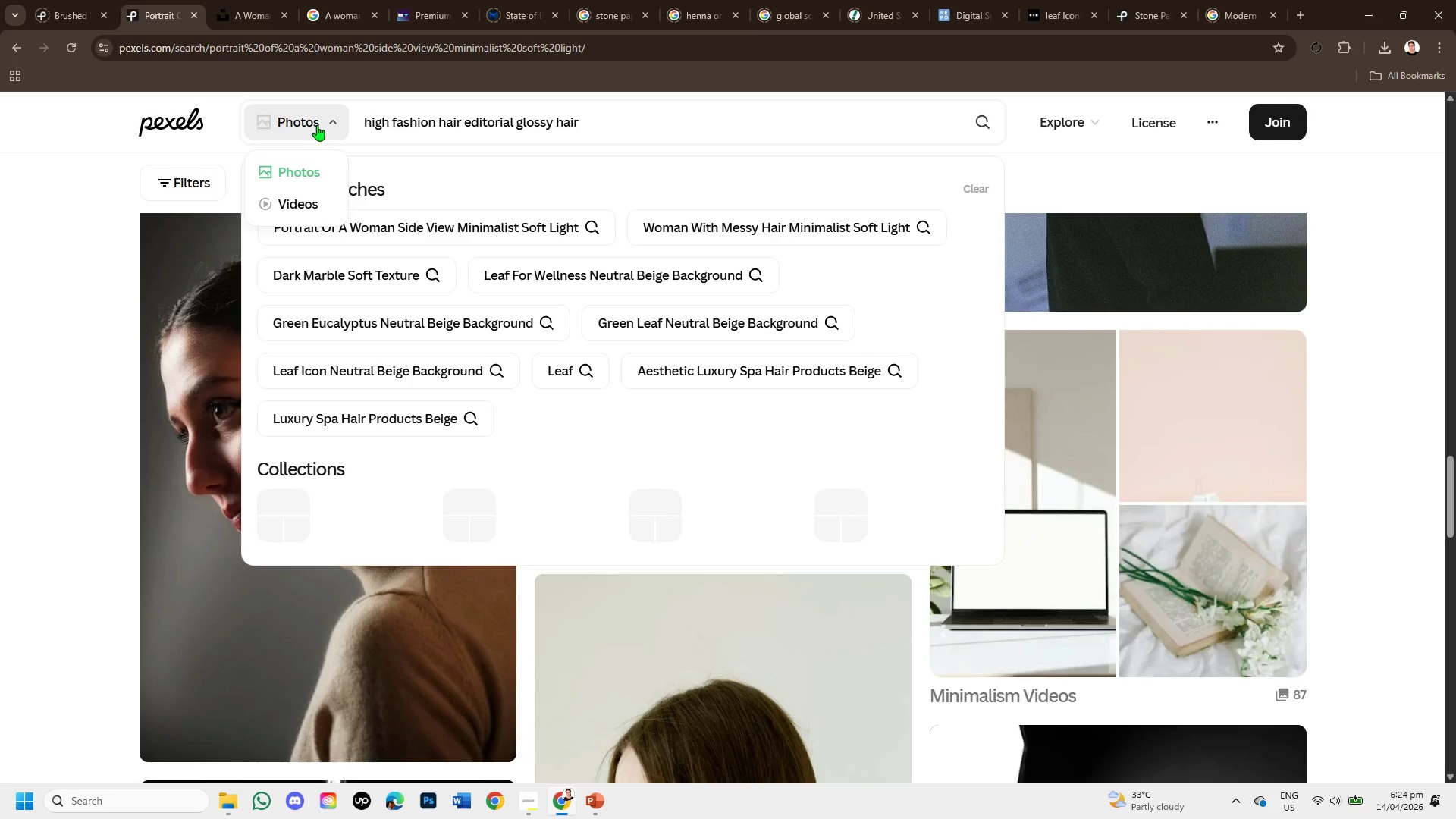 
key(Enter)
 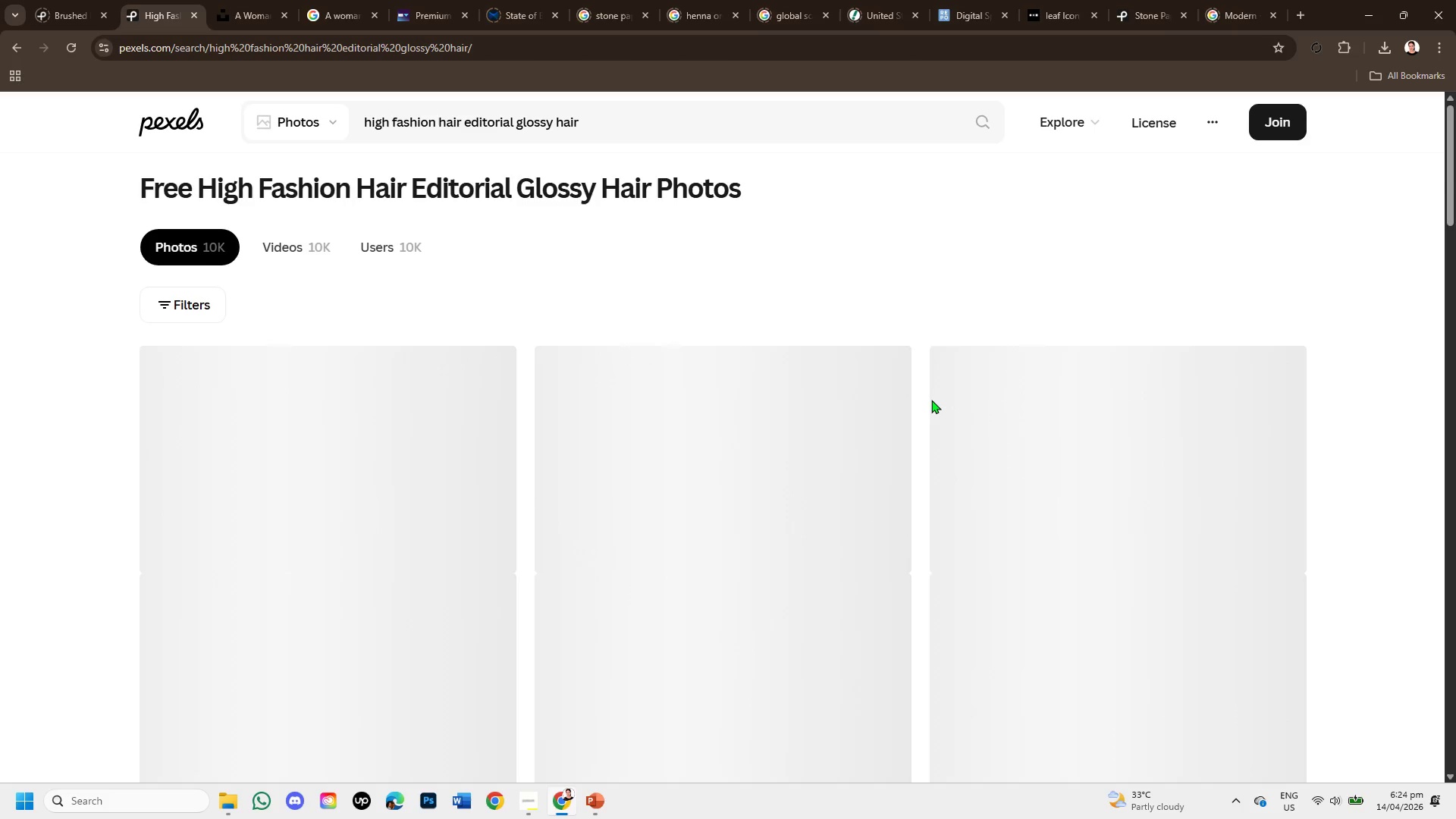 
scroll: coordinate [843, 536], scroll_direction: down, amount: 4.0
 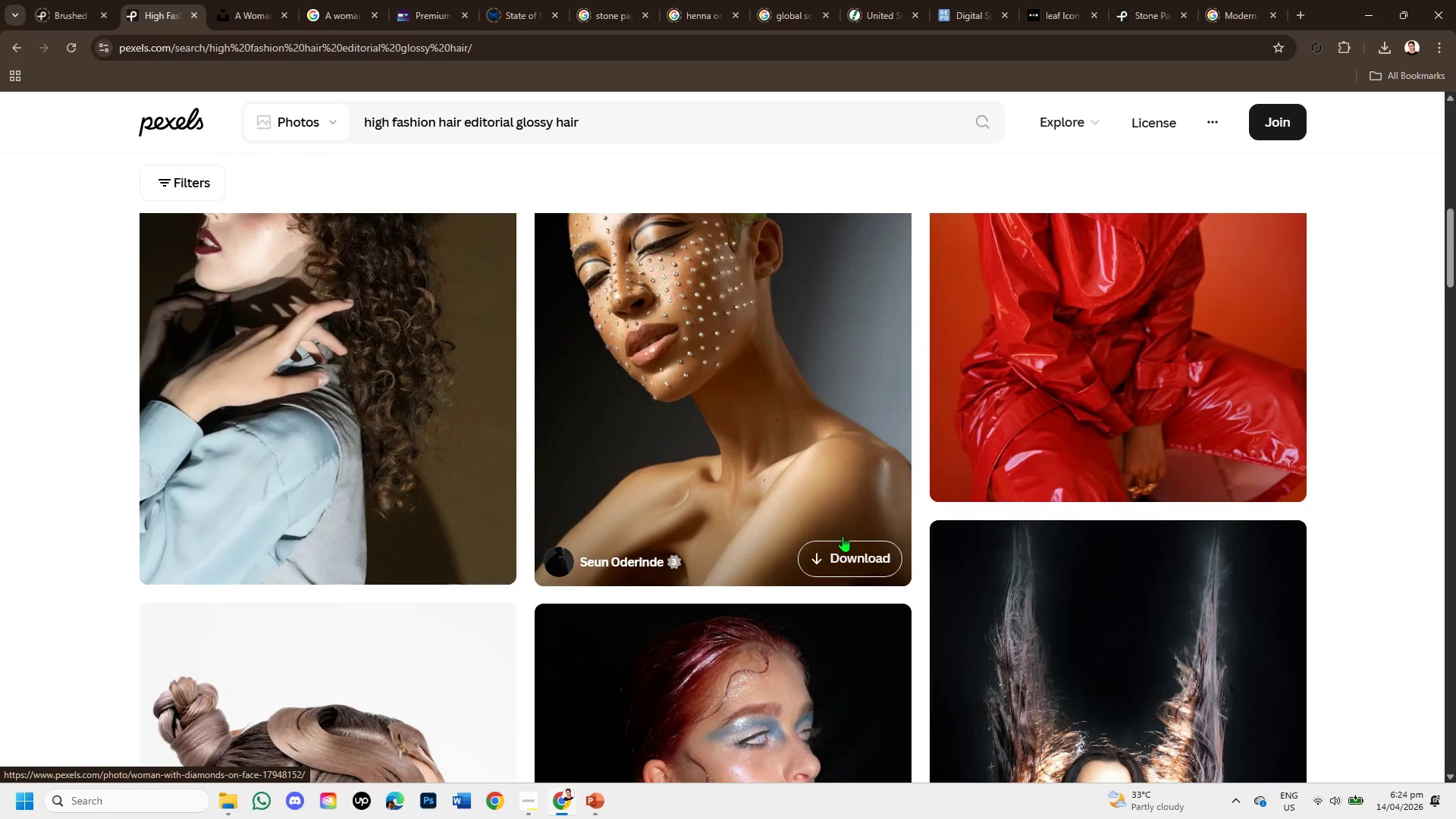 
scroll: coordinate [843, 536], scroll_direction: up, amount: 1.0
 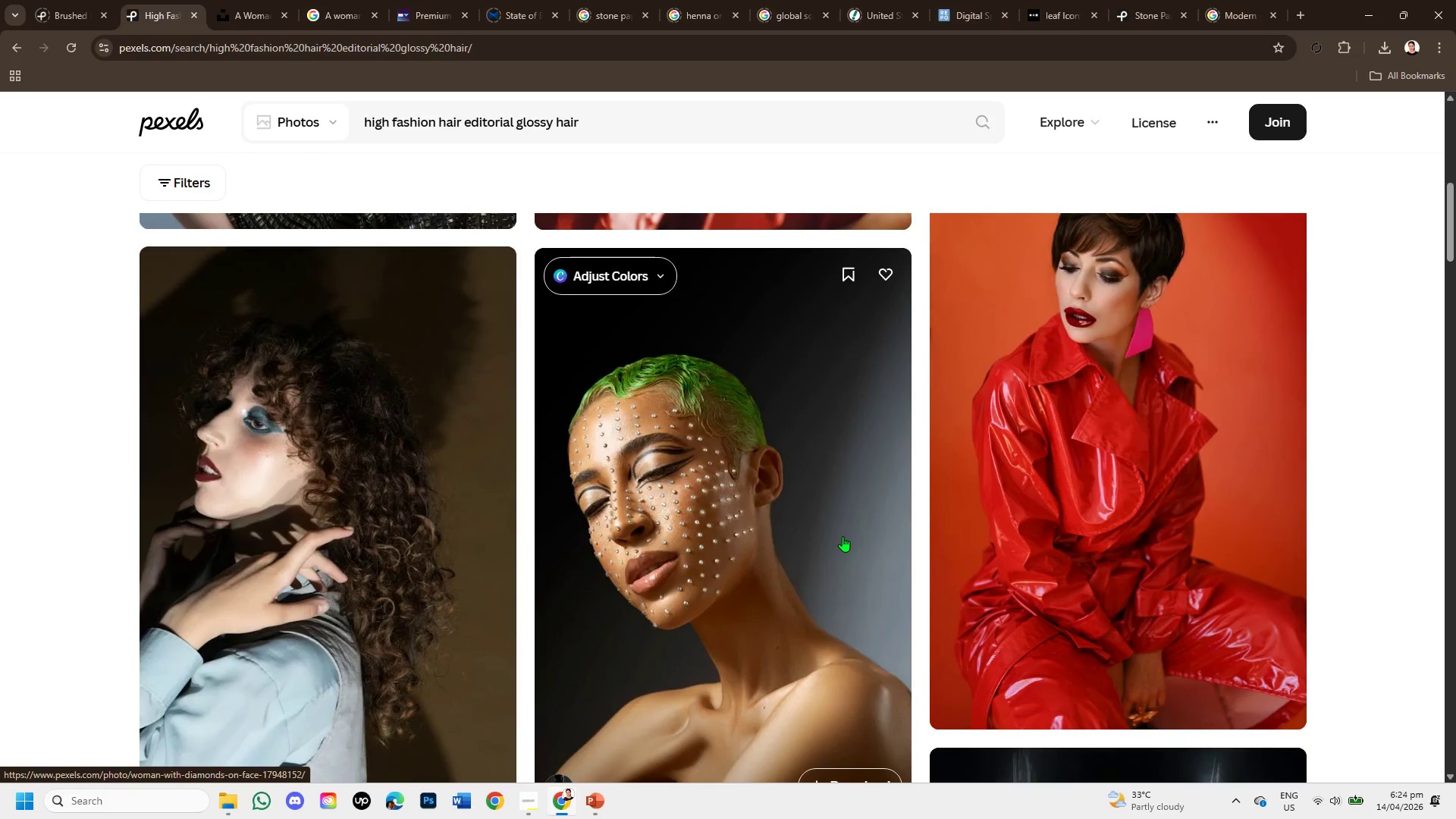 
scroll: coordinate [902, 527], scroll_direction: down, amount: 7.0
 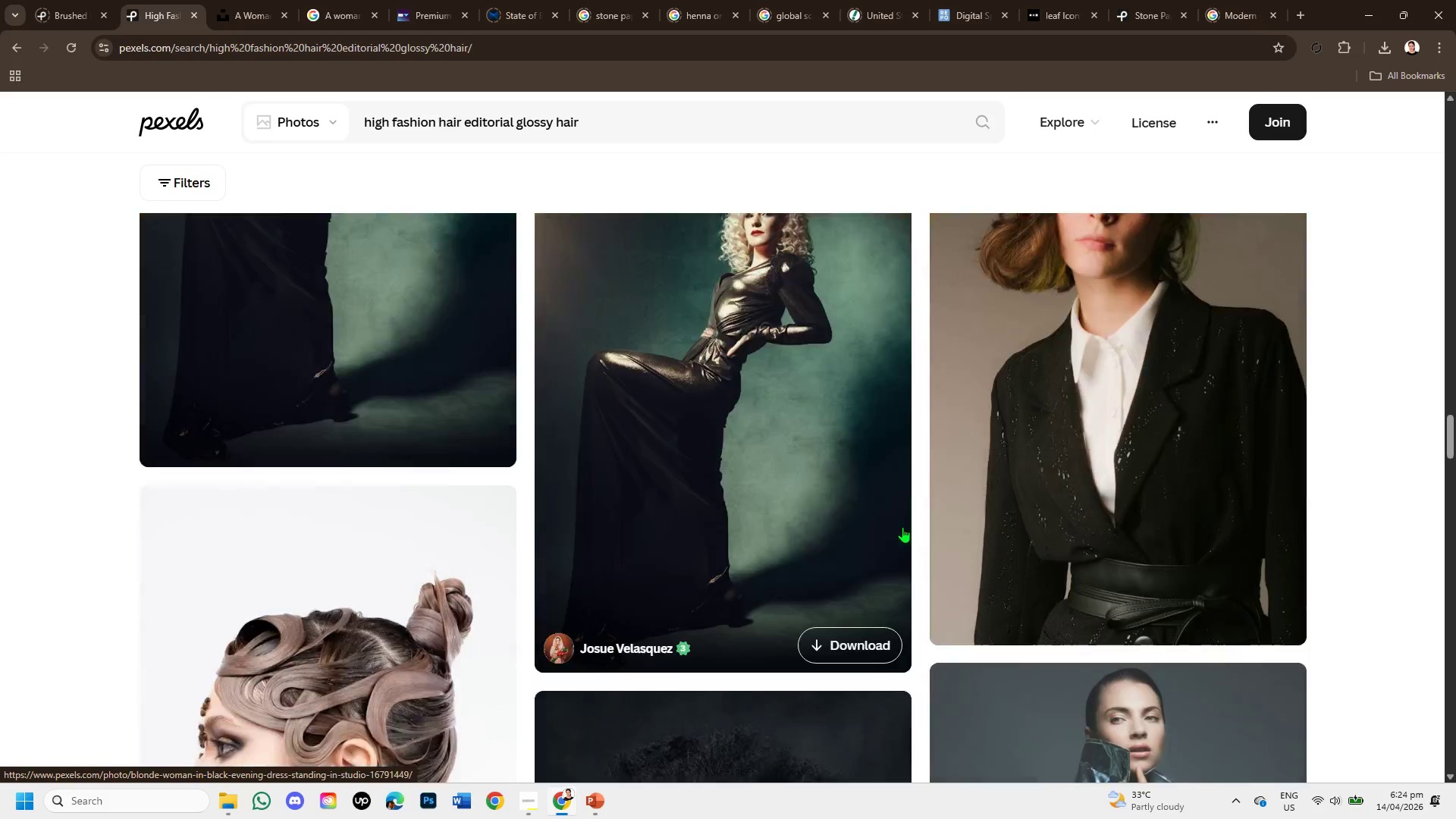 
scroll: coordinate [902, 527], scroll_direction: up, amount: 1.0
 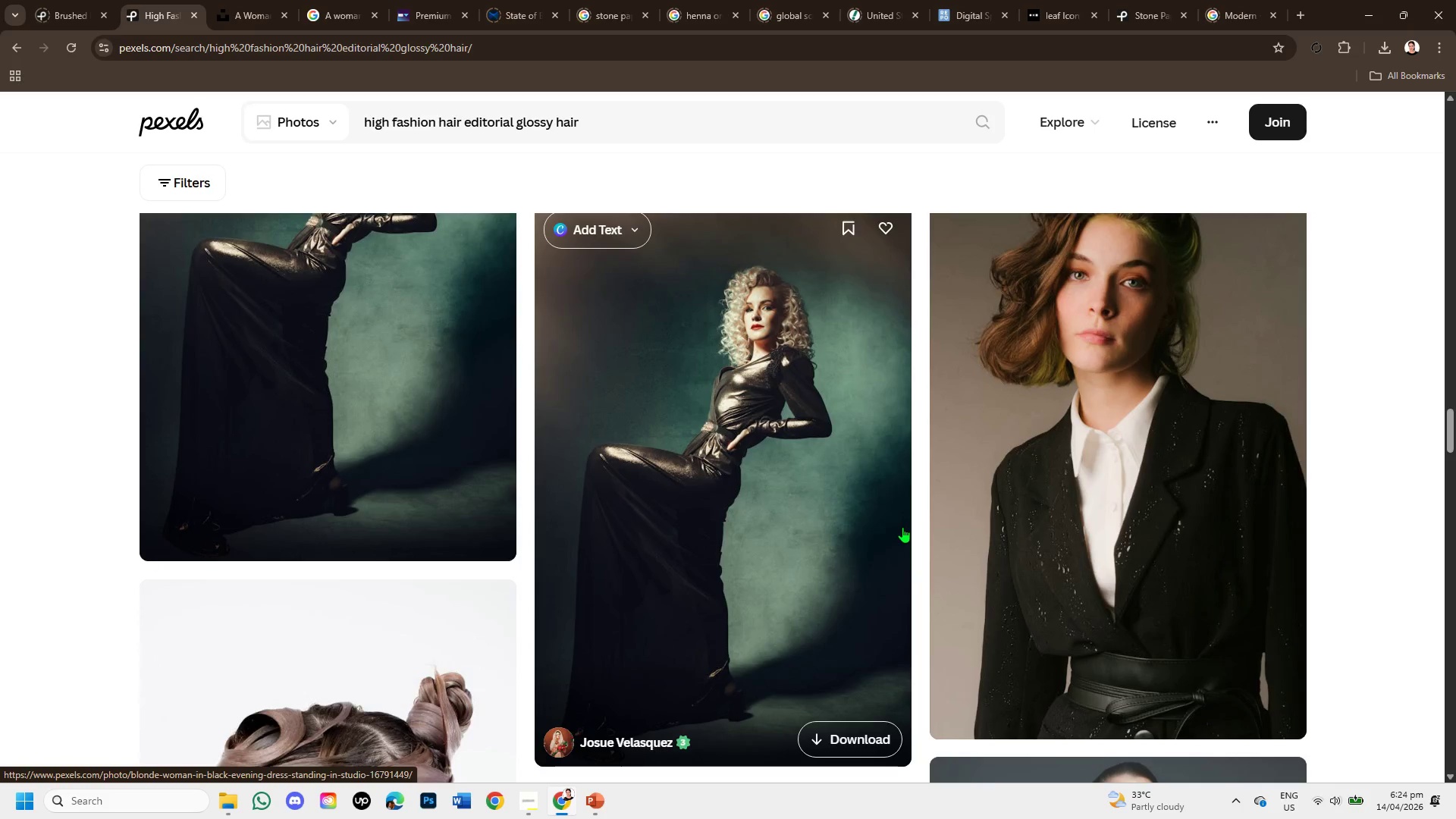 
scroll: coordinate [904, 526], scroll_direction: down, amount: 8.0
 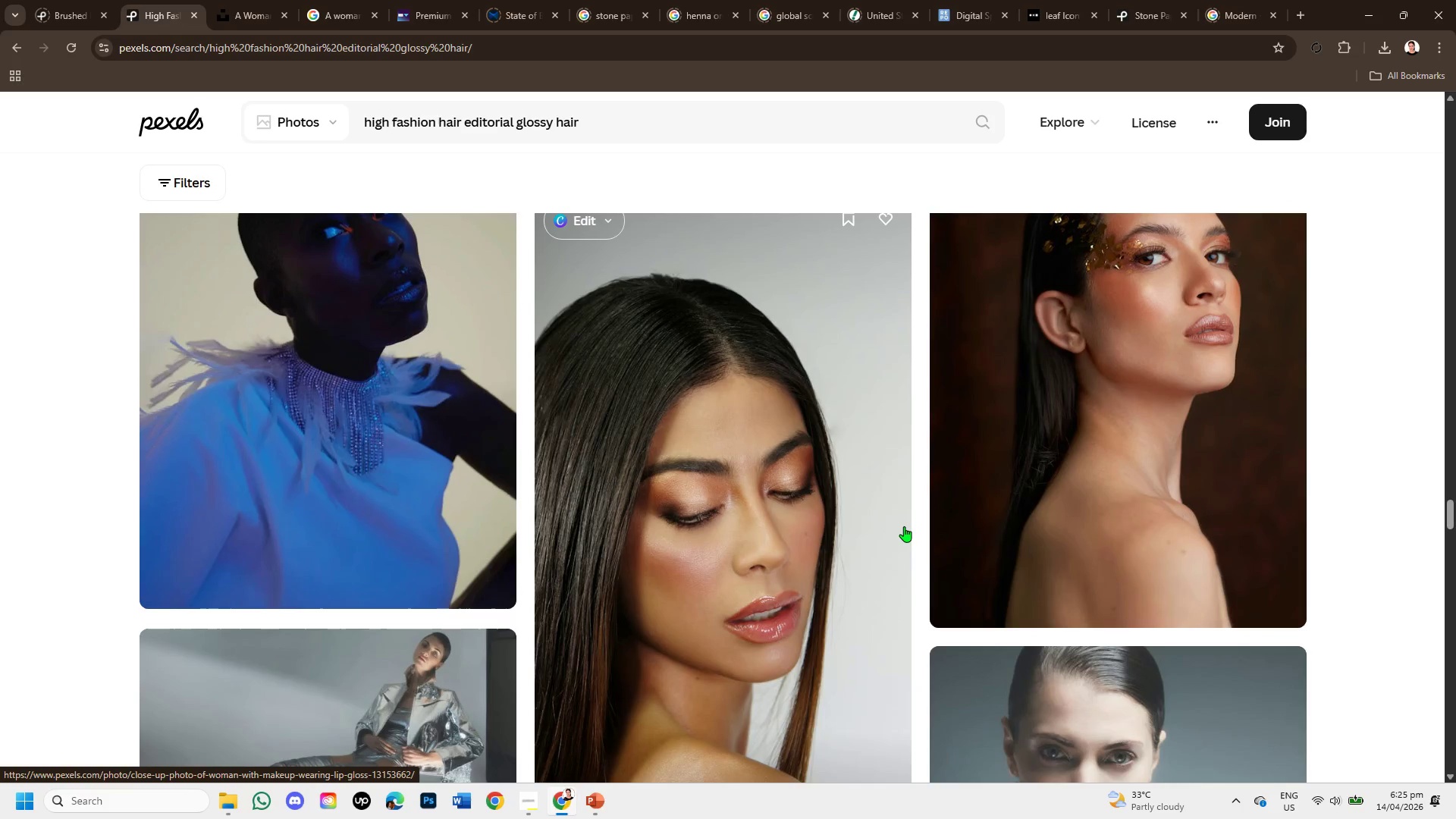 
scroll: coordinate [904, 526], scroll_direction: up, amount: 1.0
 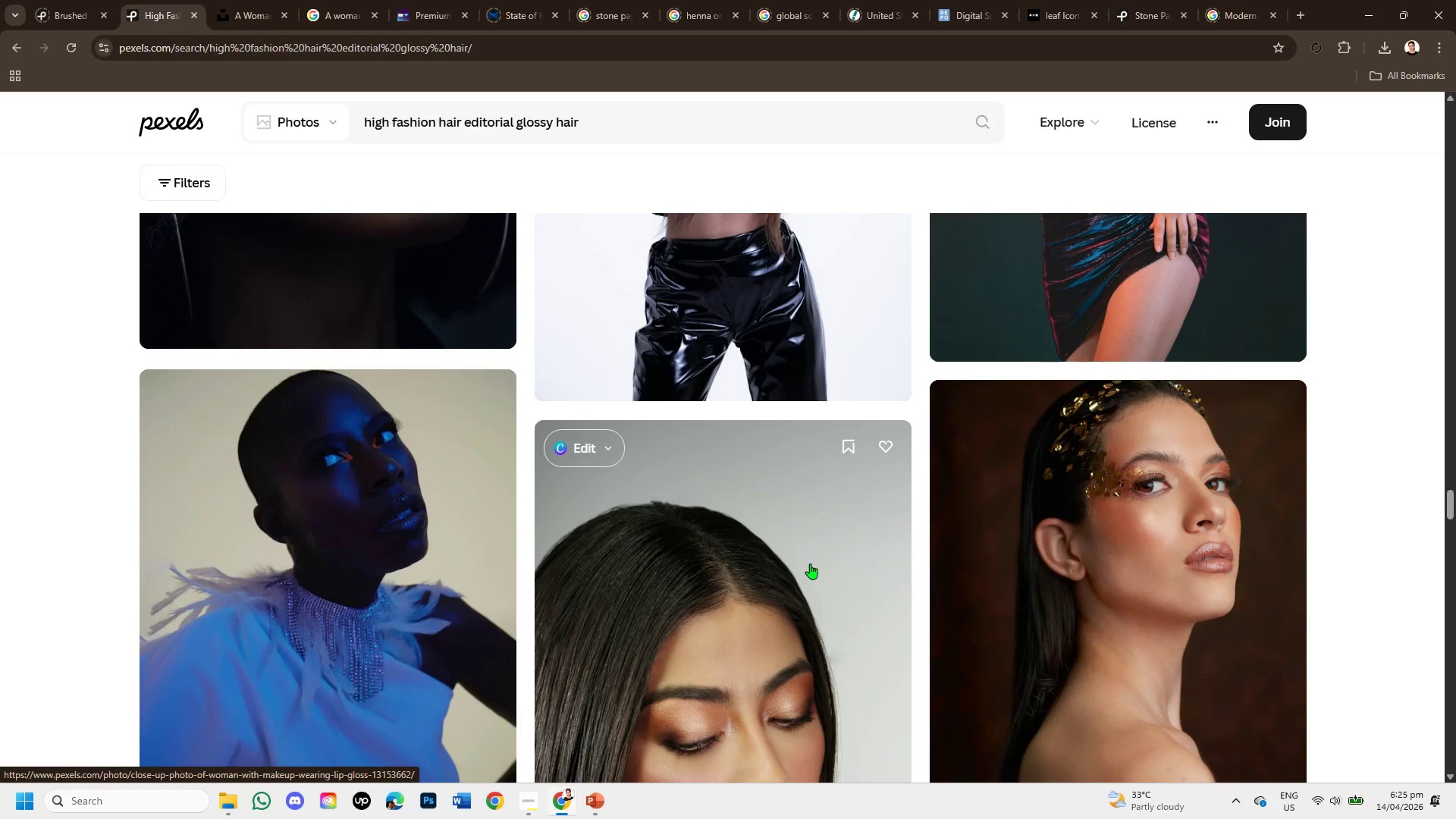 
left_click([810, 563])
 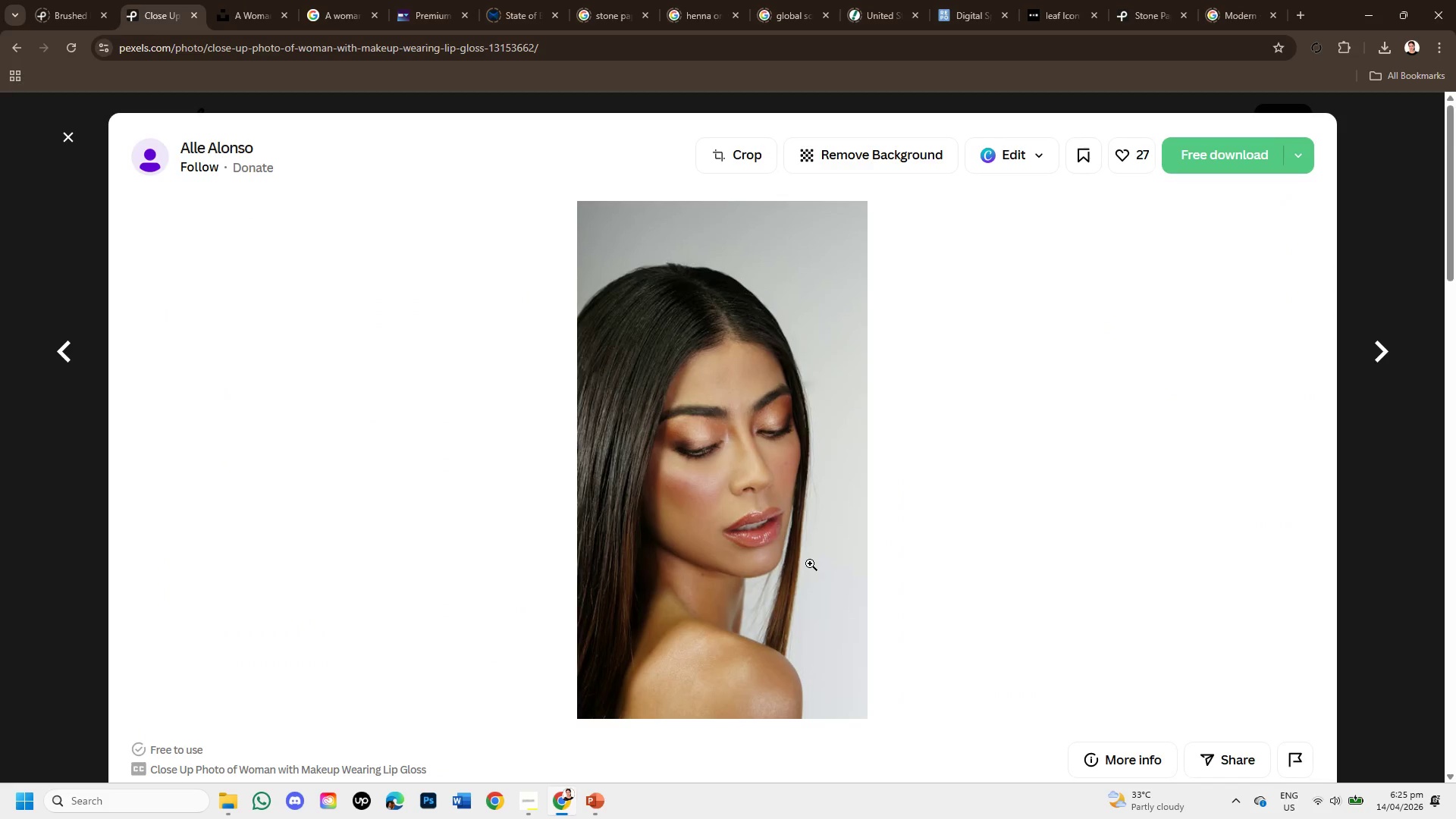 
scroll: coordinate [391, 436], scroll_direction: down, amount: 6.0
 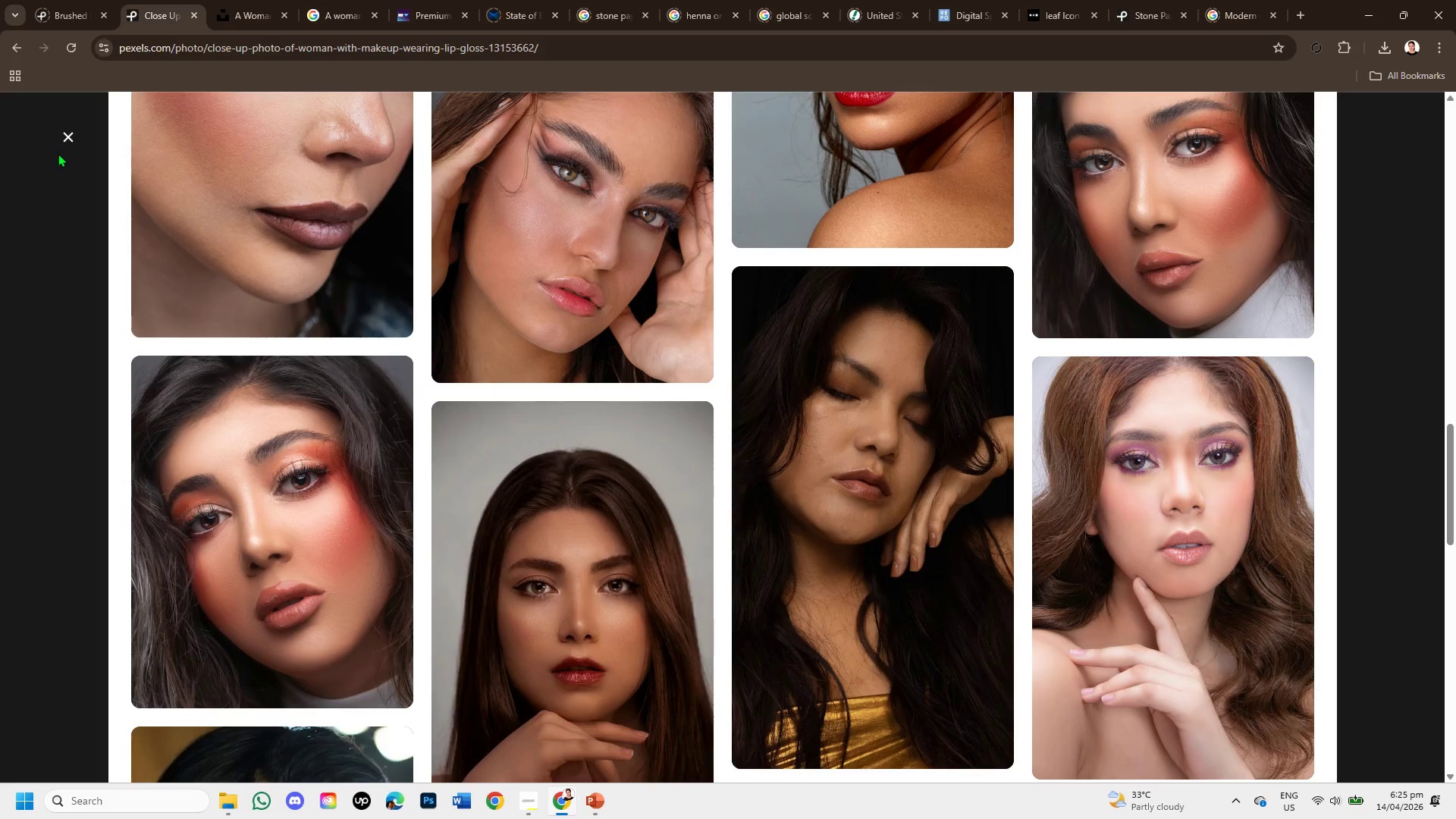 
left_click([65, 140])
 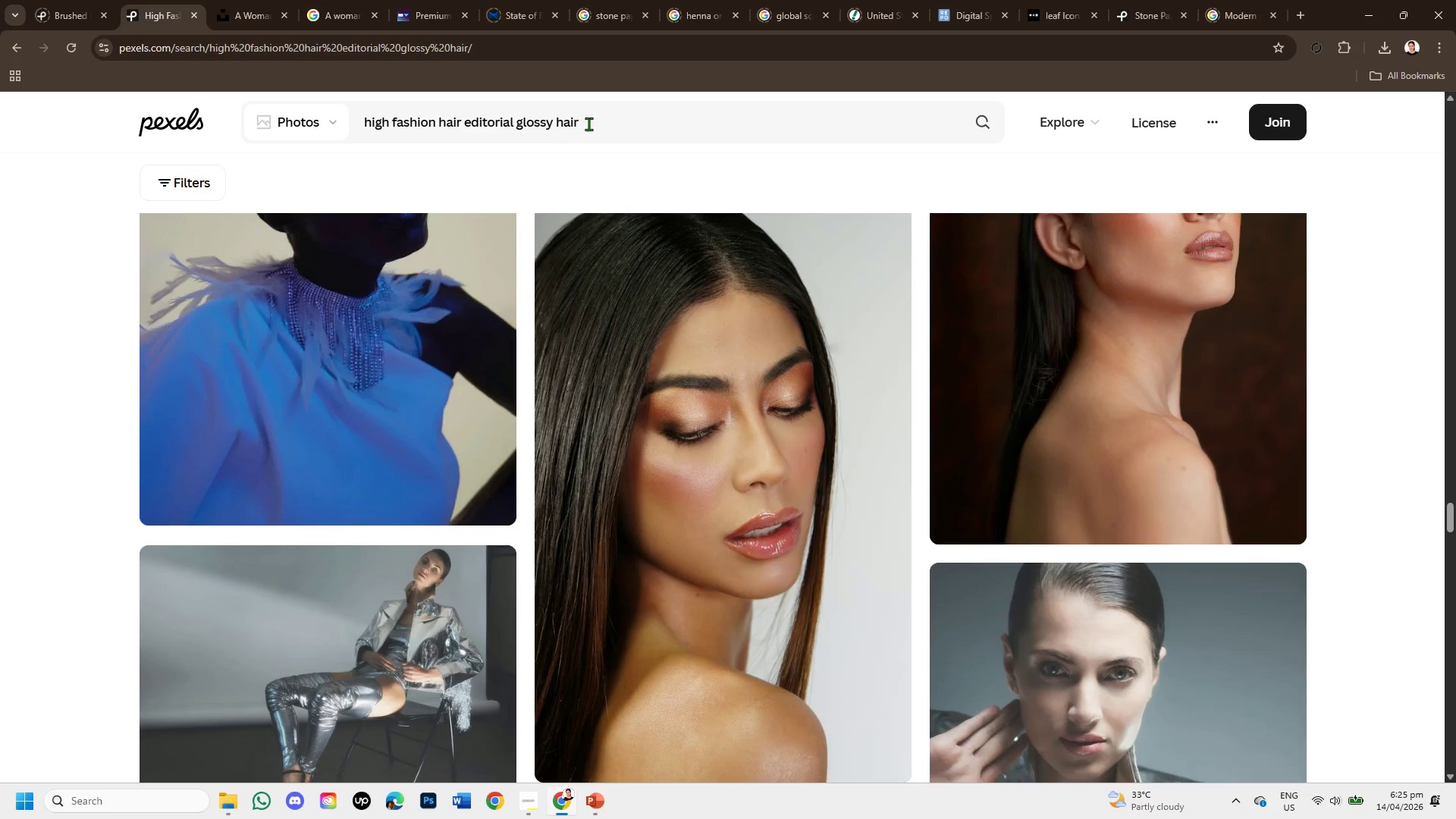 
left_click_drag(start_coordinate=[595, 118], to_coordinate=[321, 113])
 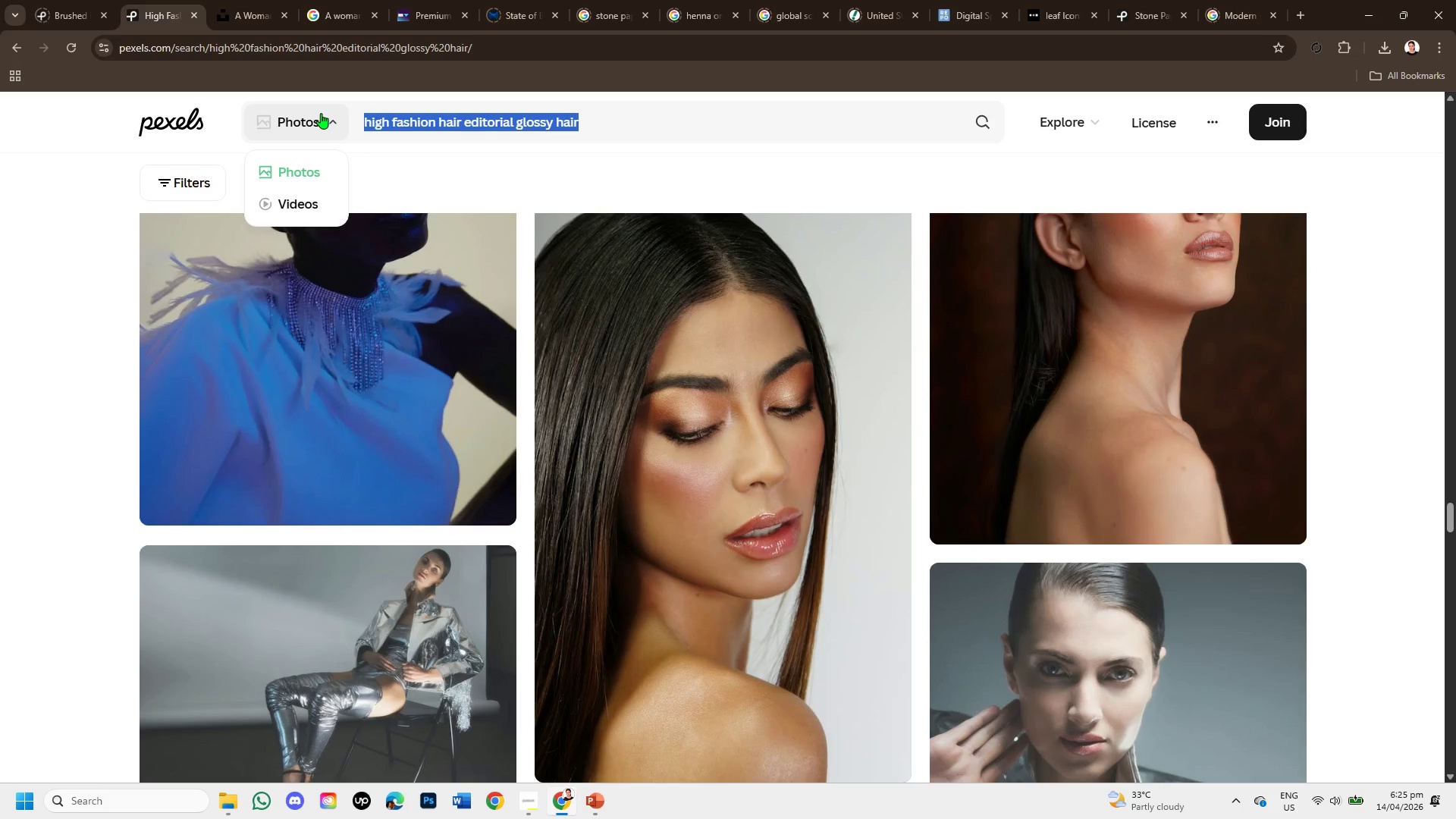 
key(Backspace)
type(minimal beuty )
key(Backspace)
key(Backspace)
key(Backspace)
key(Backspace)
type(auty editorial white bavc)
key(Backspace)
key(Backspace)
type(ckground )
 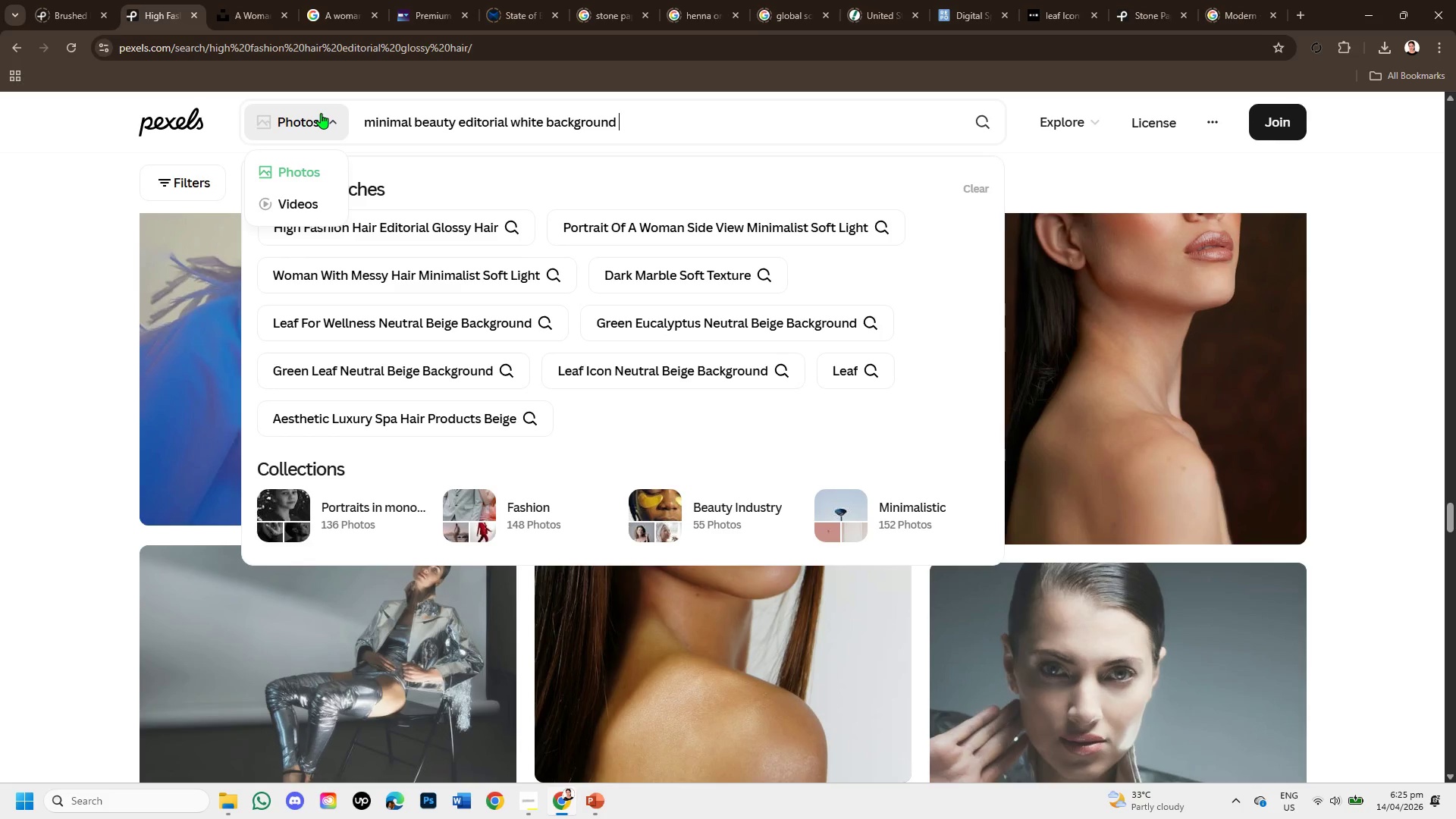 
key(Enter)
 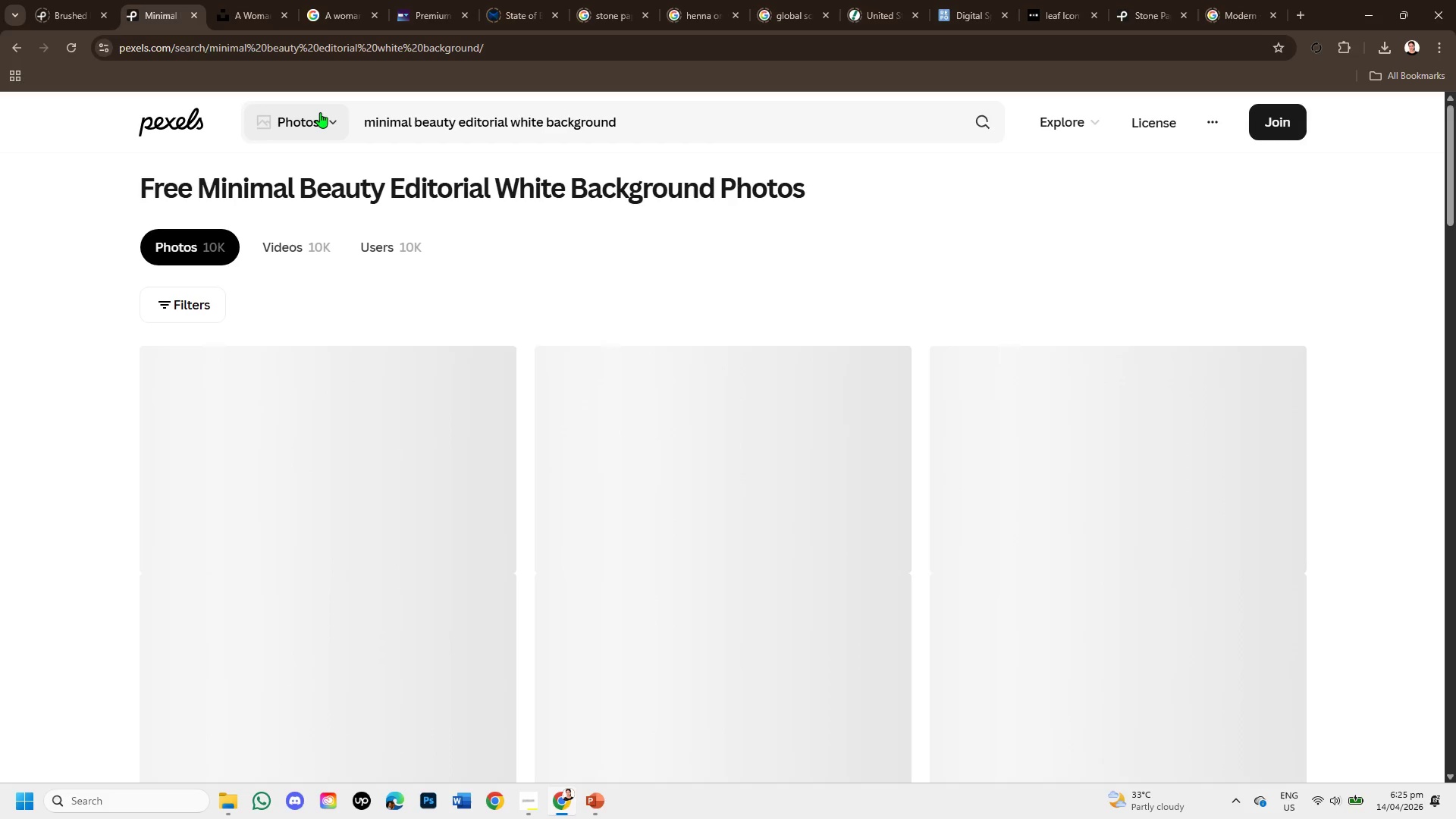 
scroll: coordinate [752, 475], scroll_direction: down, amount: 3.0
 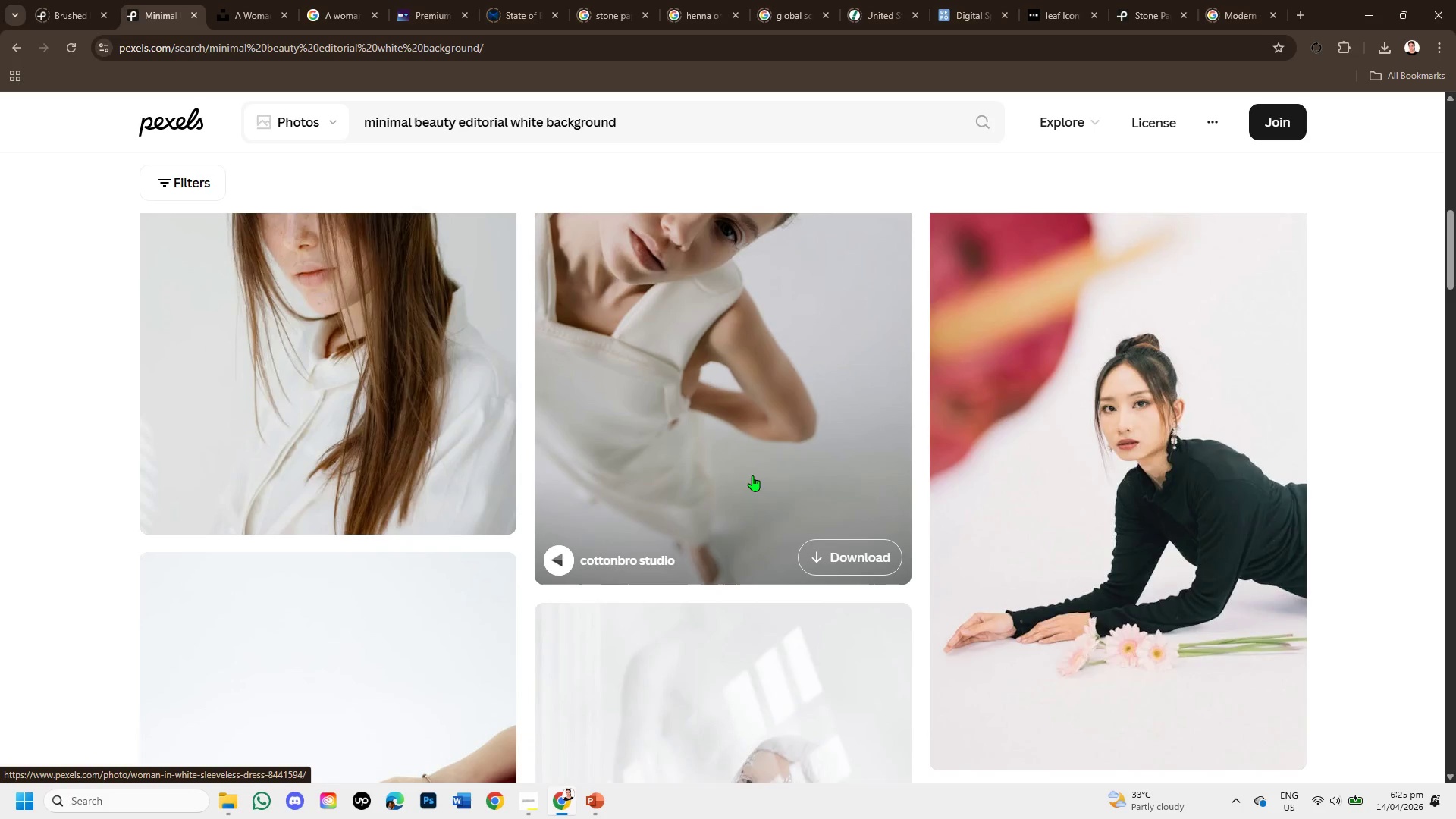 
scroll: coordinate [752, 475], scroll_direction: up, amount: 1.0
 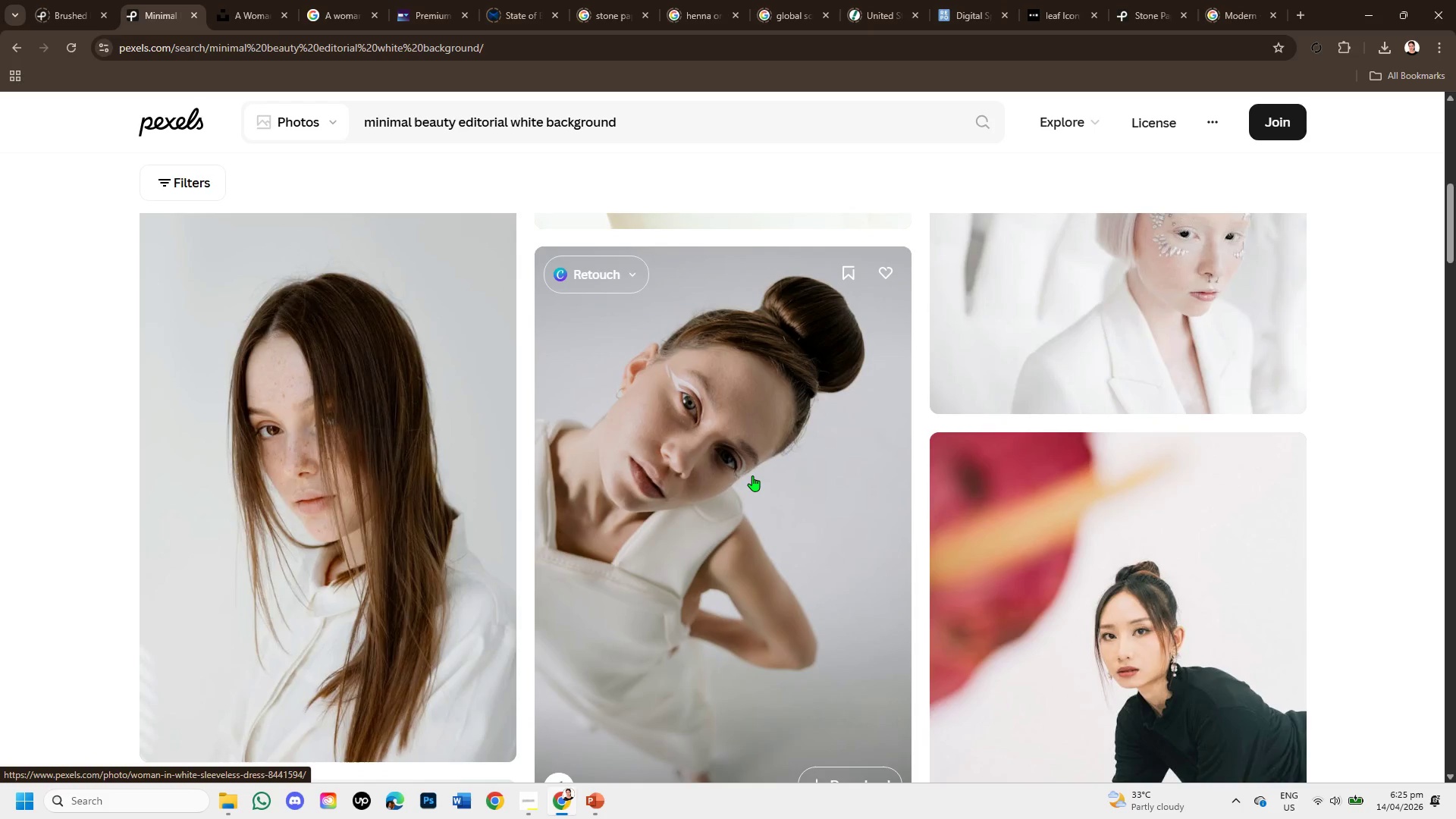 
scroll: coordinate [752, 474], scroll_direction: down, amount: 4.0
 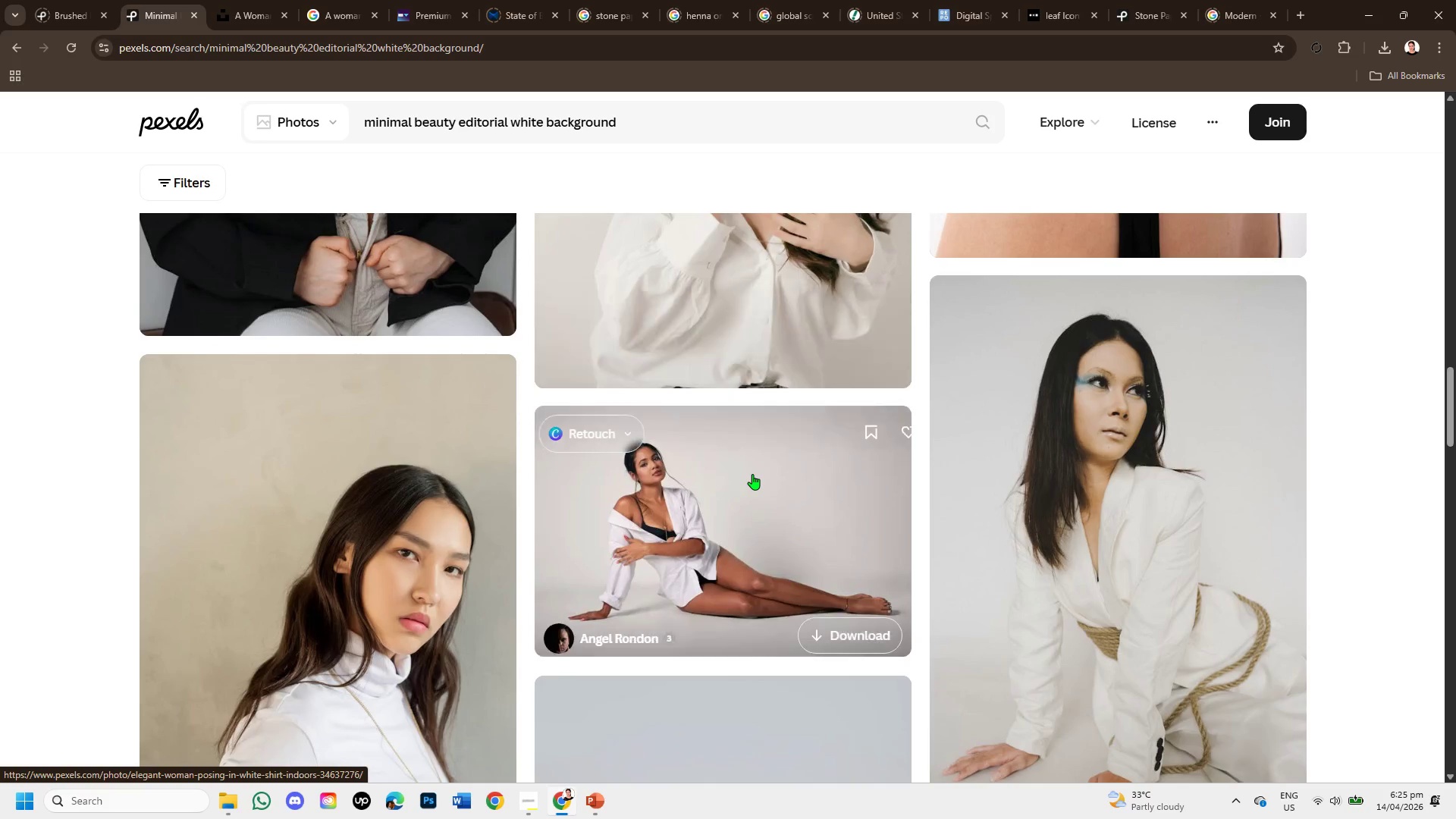 
scroll: coordinate [752, 474], scroll_direction: up, amount: 1.0
 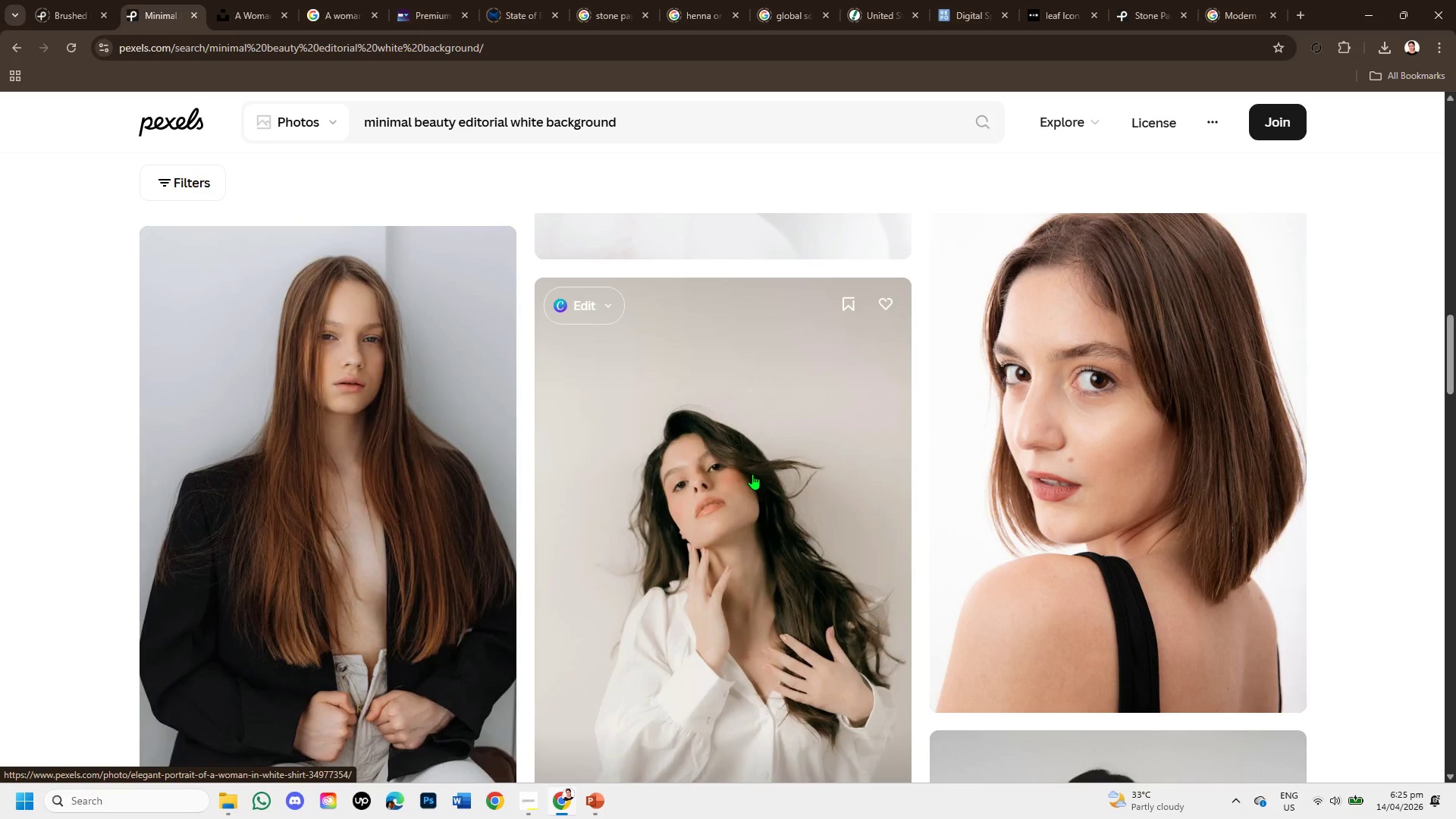 
scroll: coordinate [832, 485], scroll_direction: down, amount: 7.0
 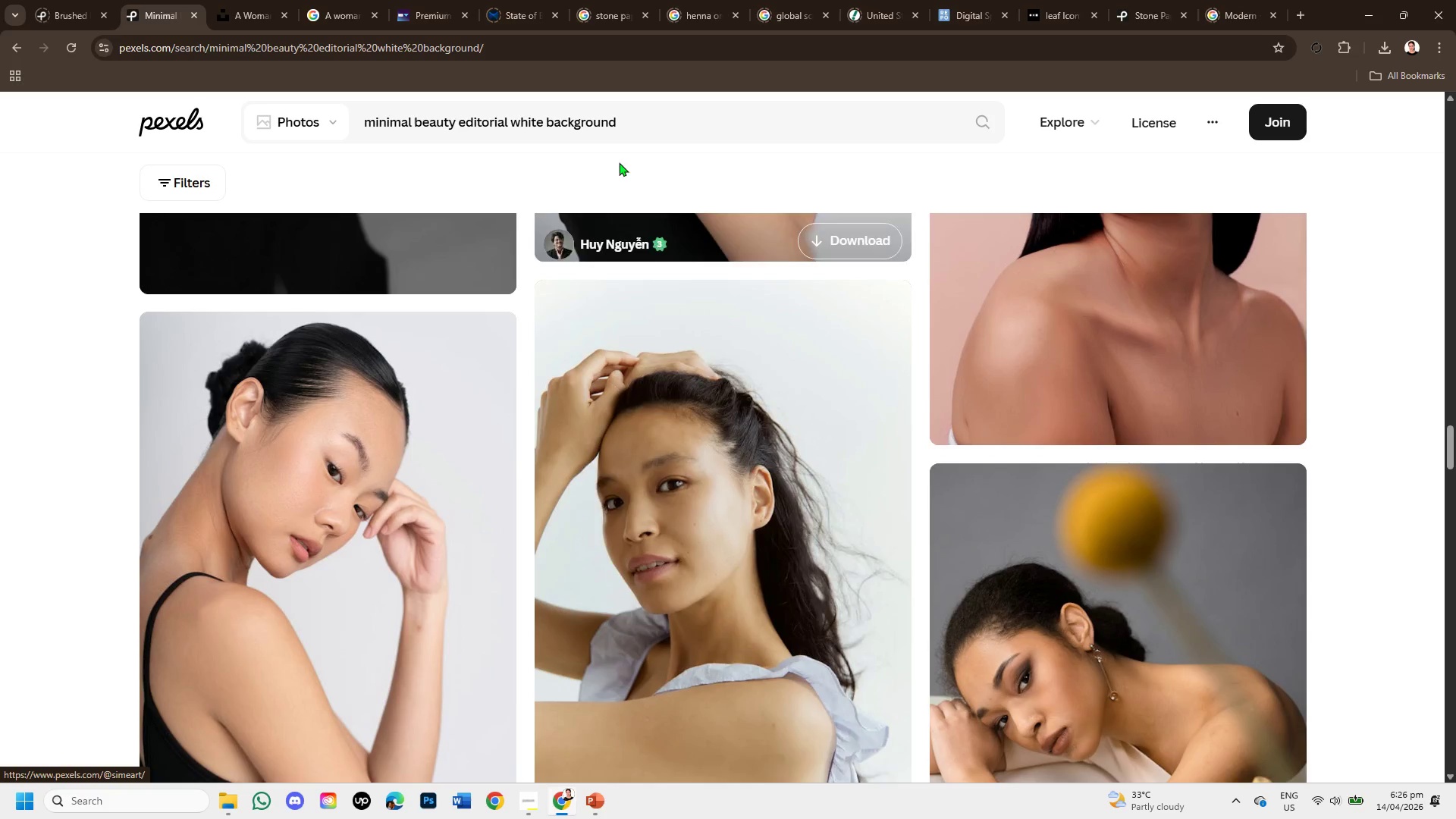 
left_click([637, 124])
 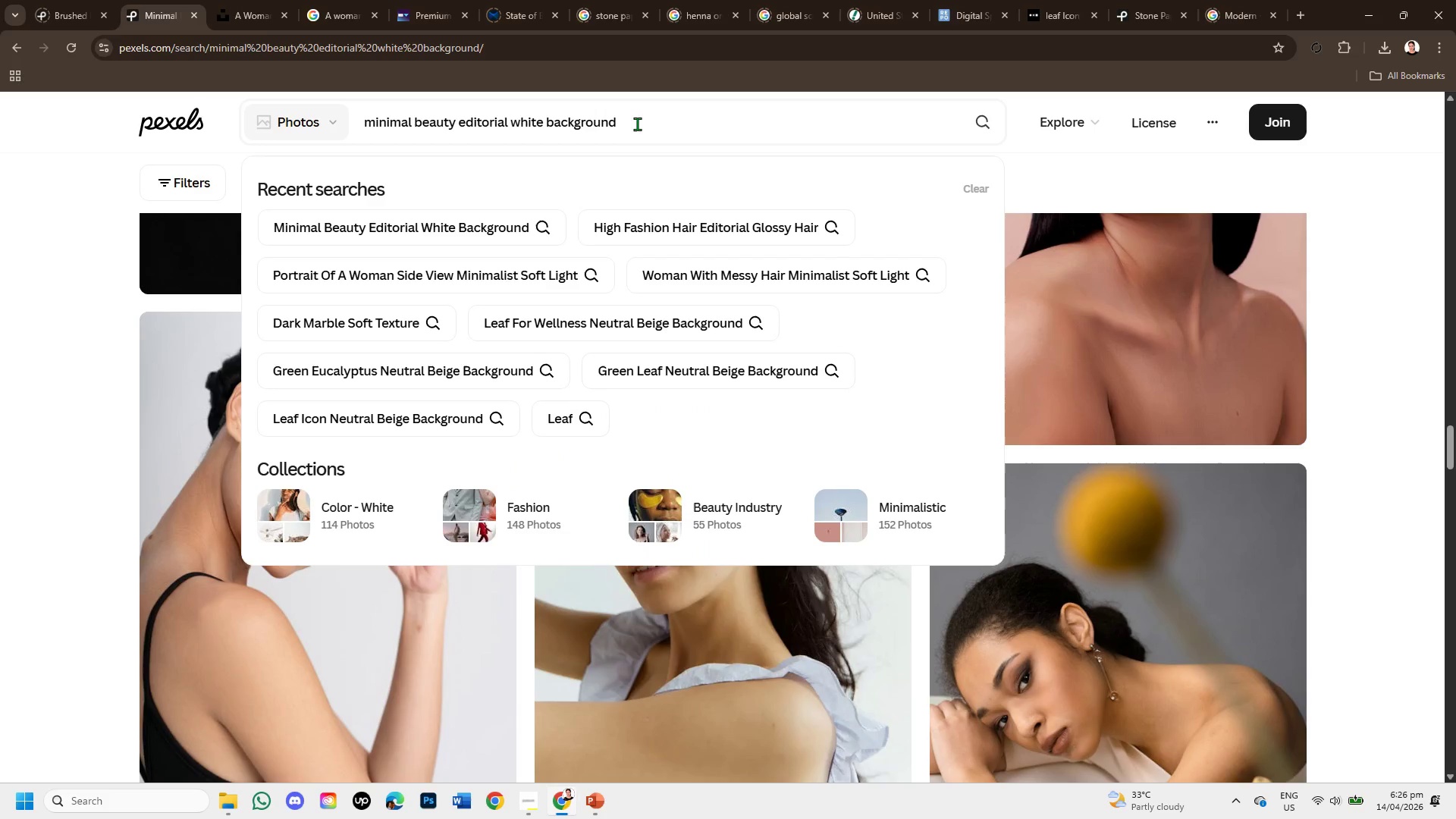 
type( landscape )
 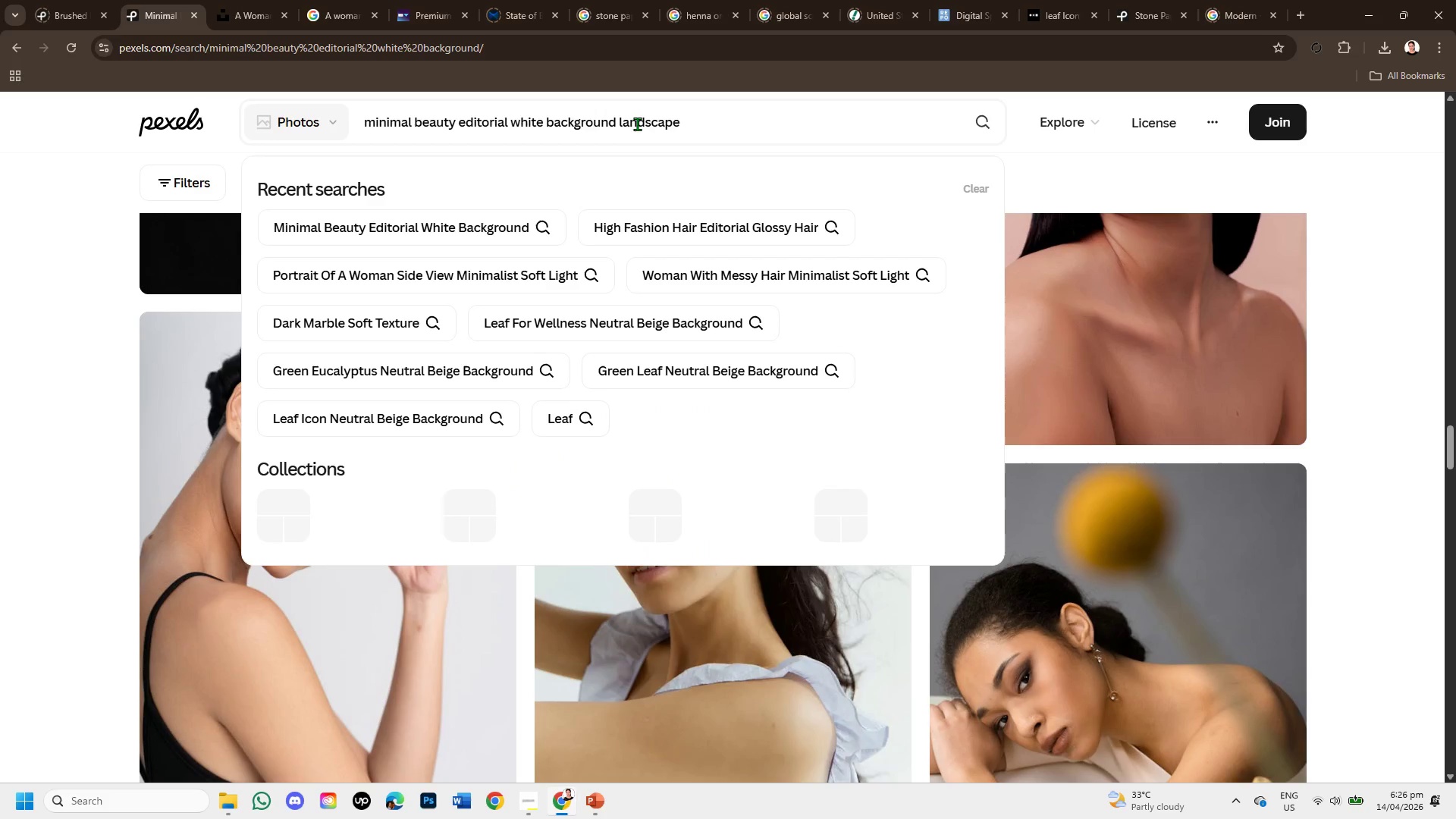 
key(Enter)
 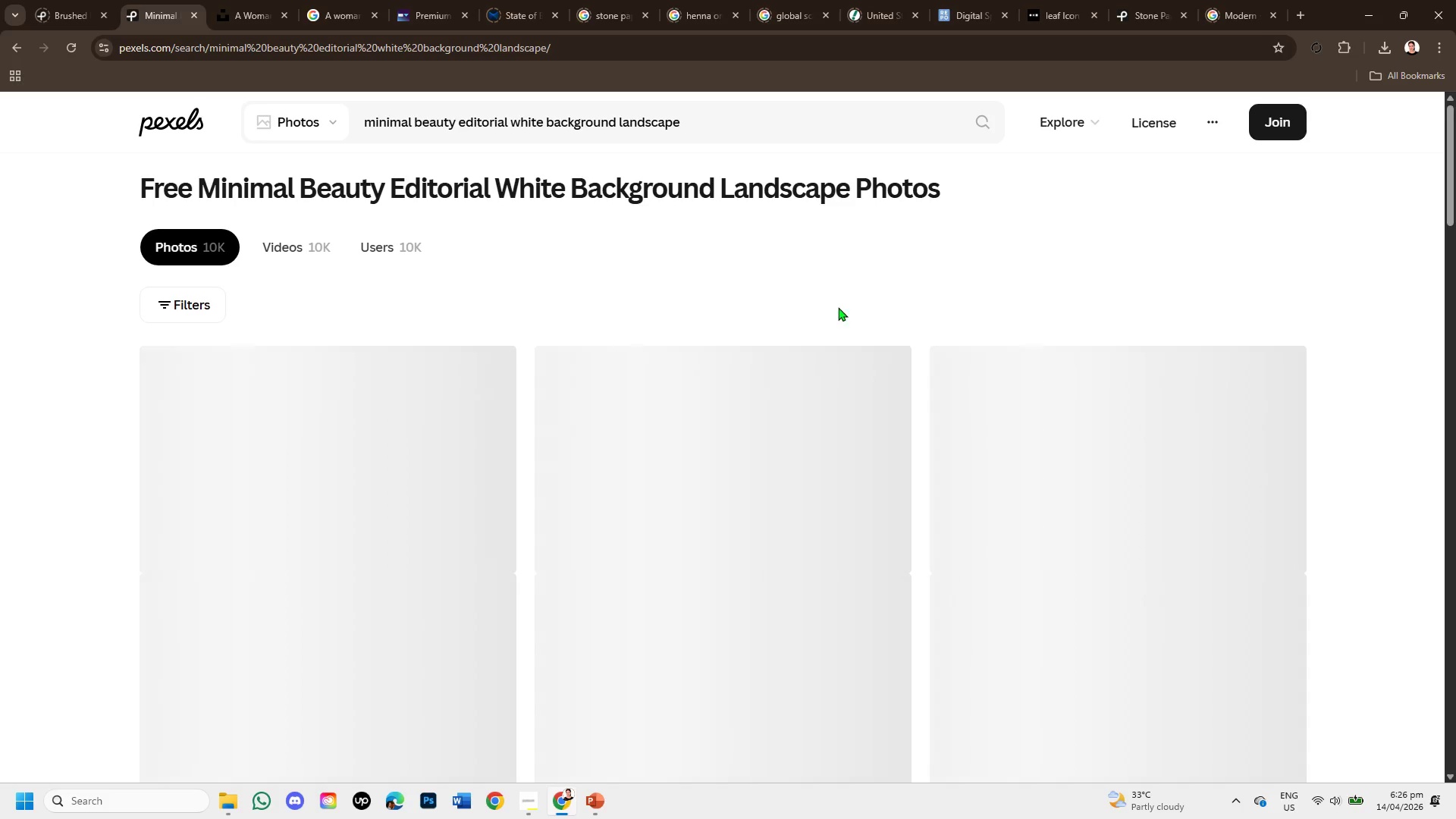 
scroll: coordinate [1072, 424], scroll_direction: down, amount: 7.0
 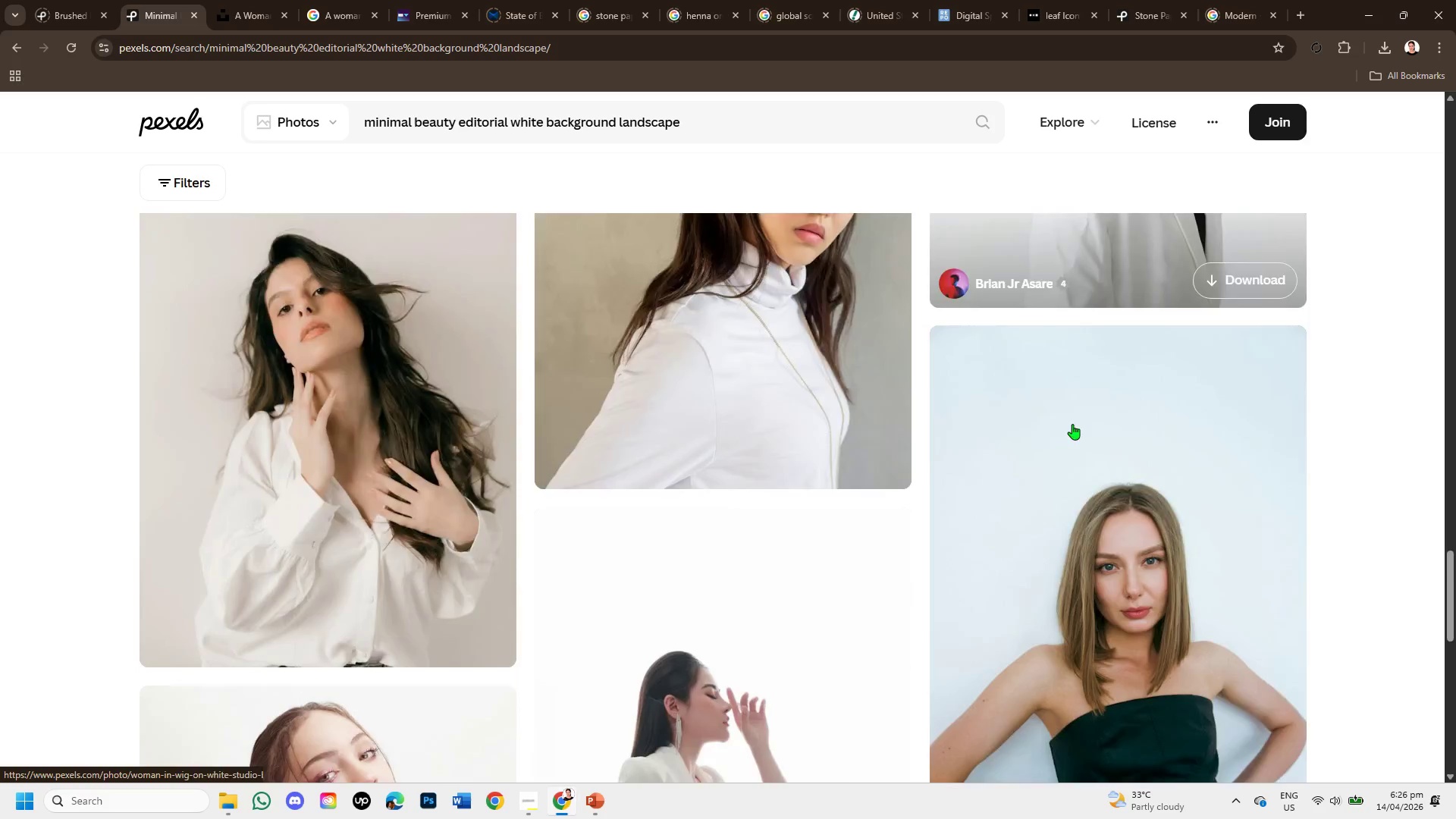 
scroll: coordinate [1089, 414], scroll_direction: down, amount: 9.0
 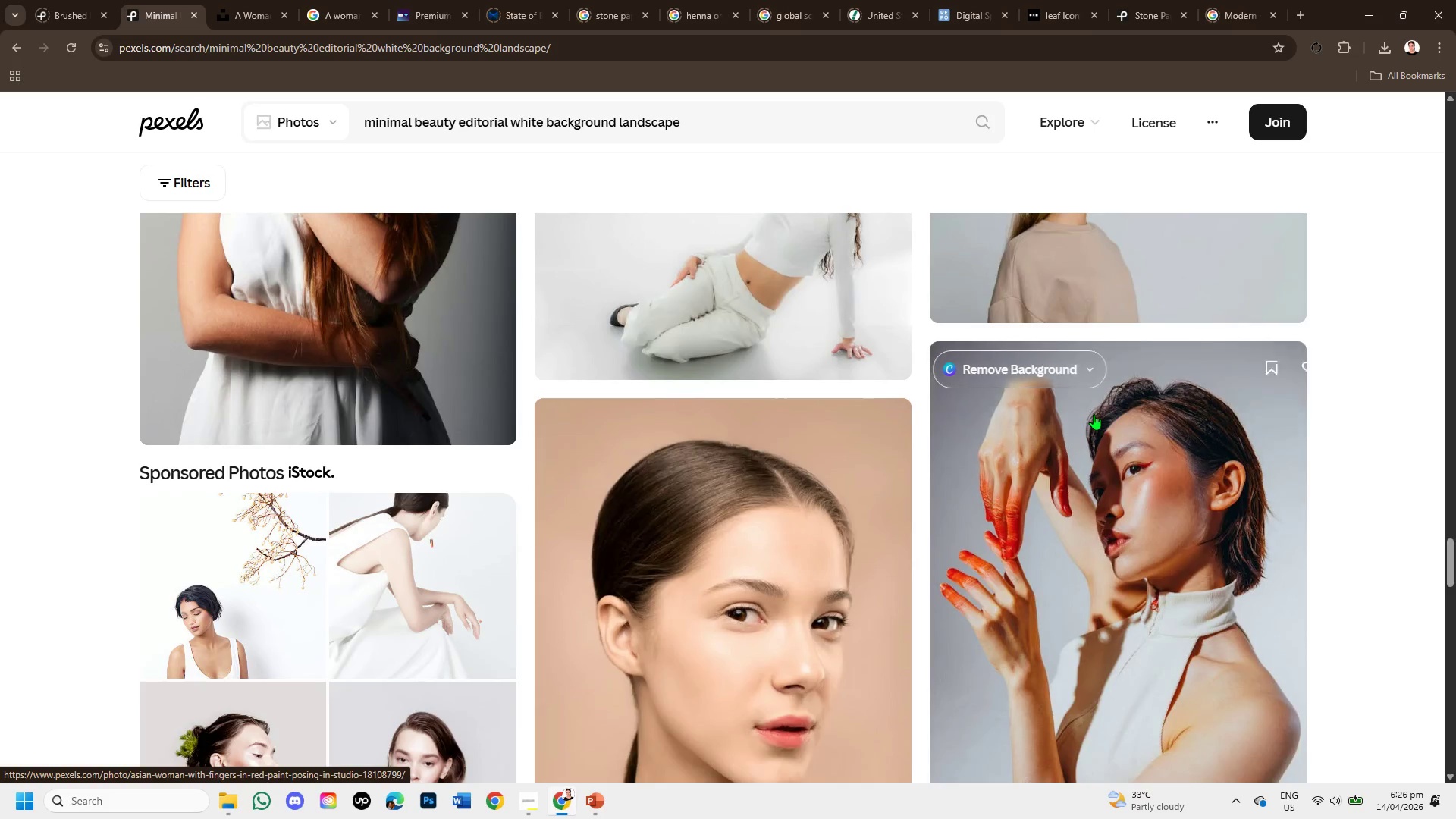 
scroll: coordinate [1094, 414], scroll_direction: up, amount: 1.0
 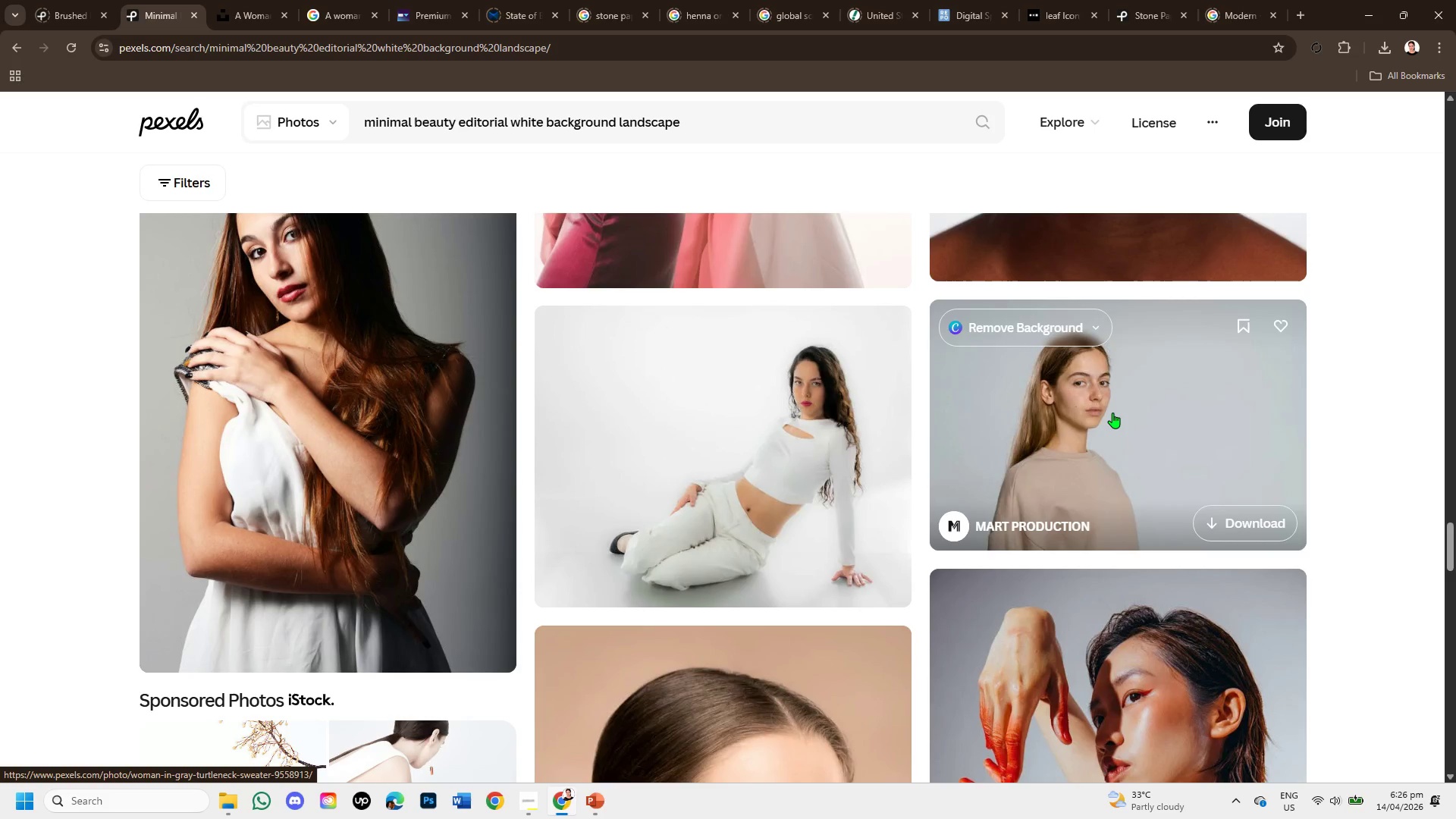 
scroll: coordinate [1112, 413], scroll_direction: down, amount: 1.0
 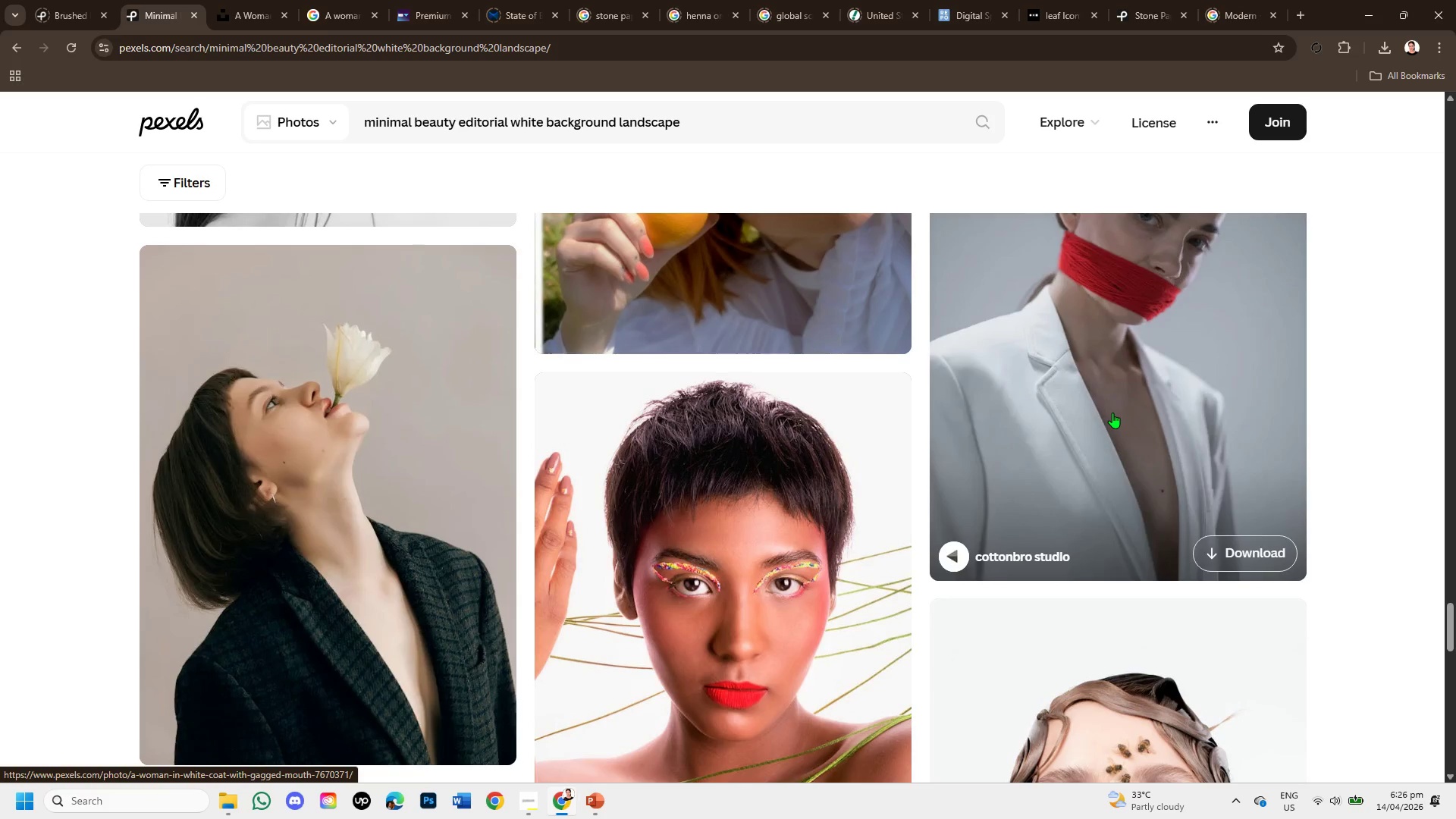 
wait(5.48)
 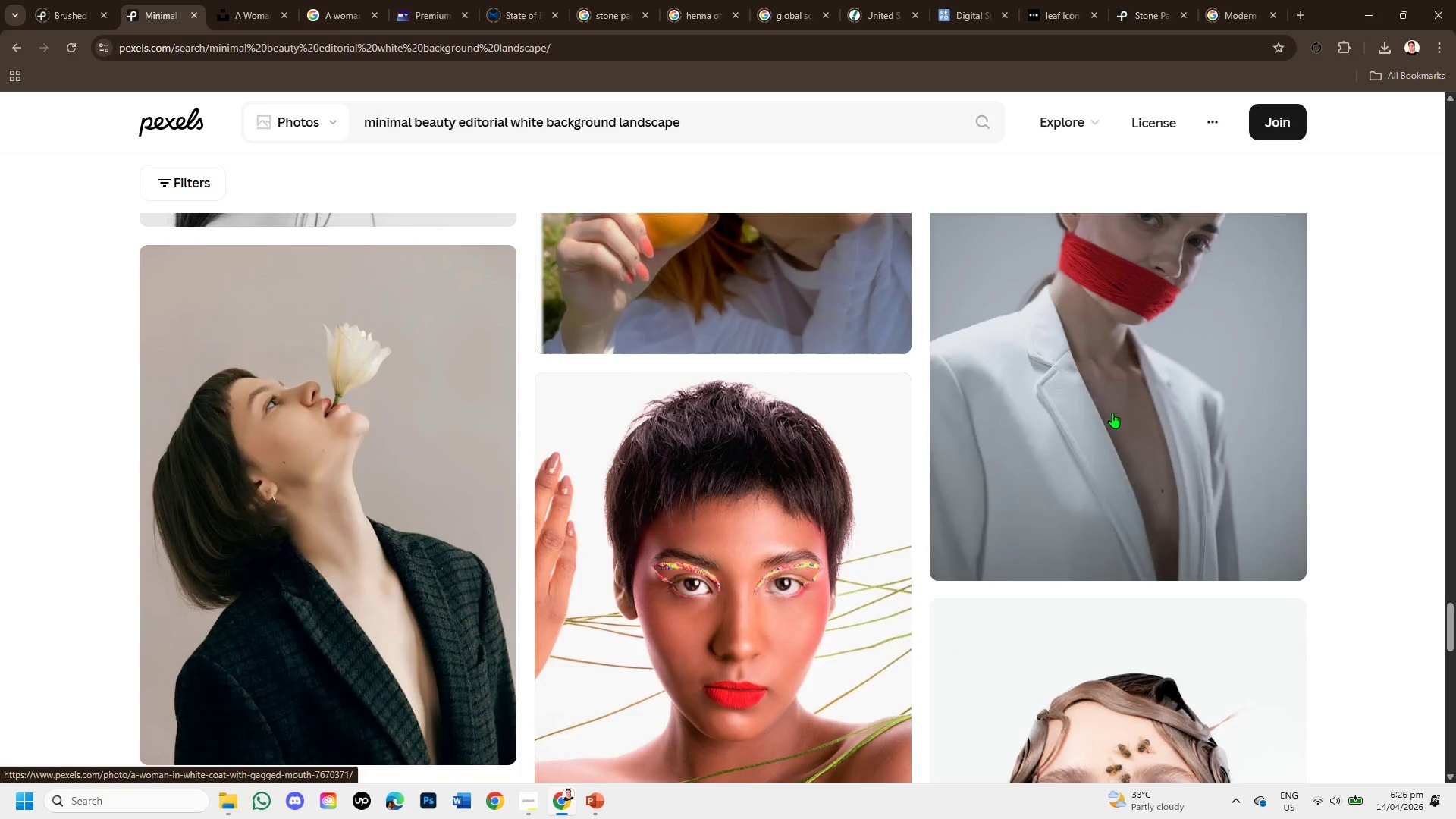 
scroll: coordinate [1028, 423], scroll_direction: down, amount: 7.0
 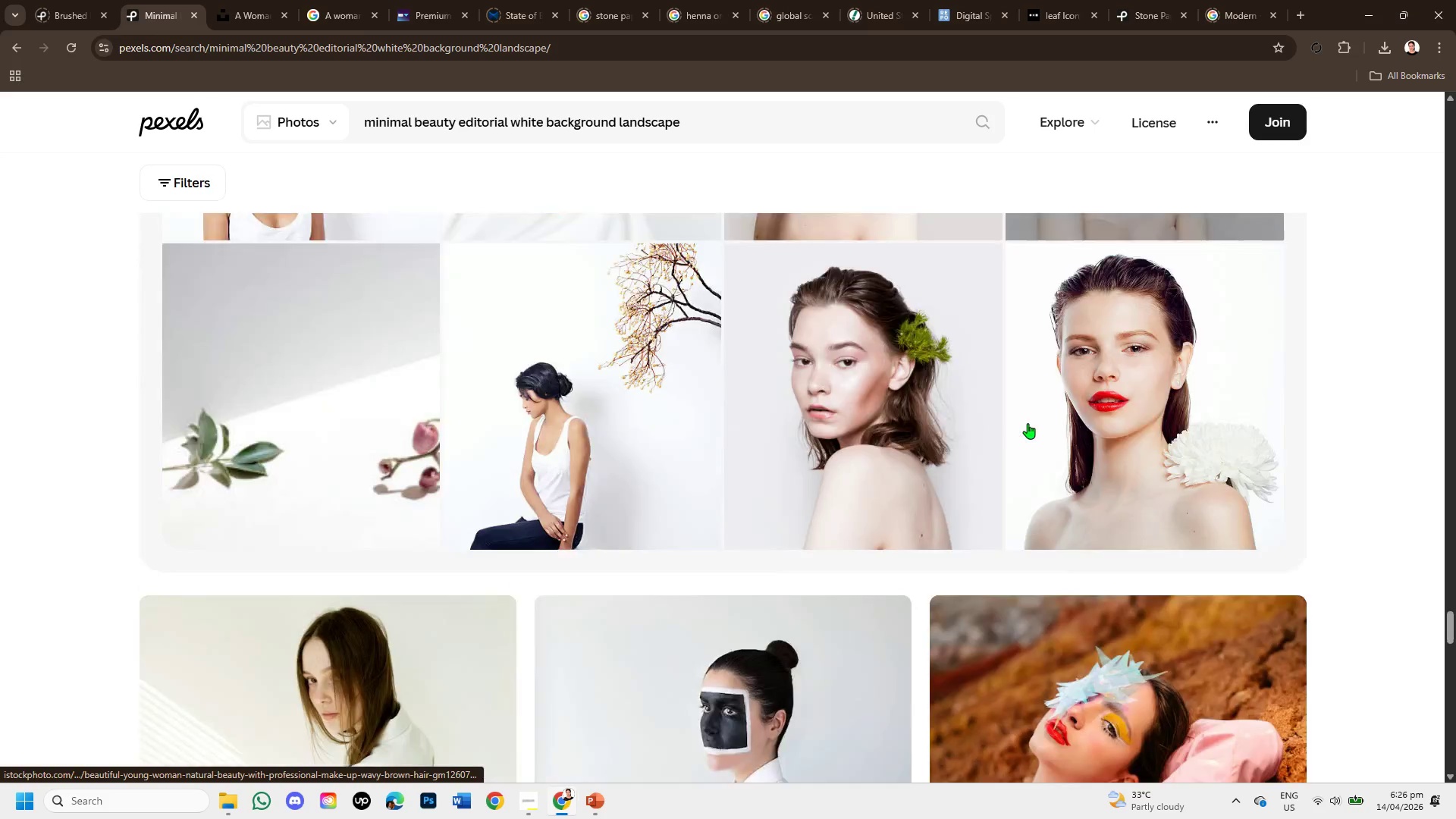 
scroll: coordinate [1028, 423], scroll_direction: up, amount: 2.0
 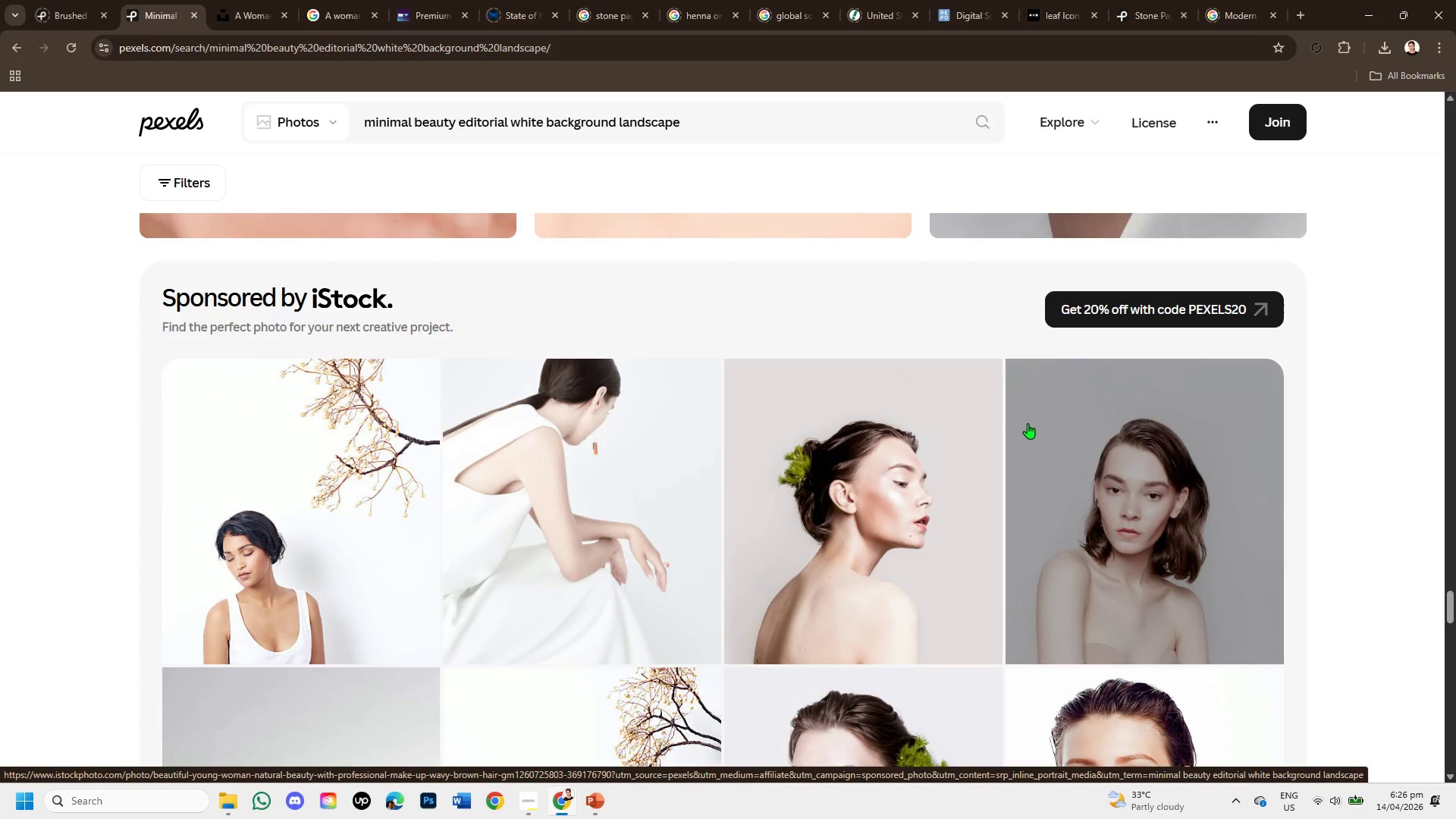 
scroll: coordinate [1027, 423], scroll_direction: down, amount: 4.0
 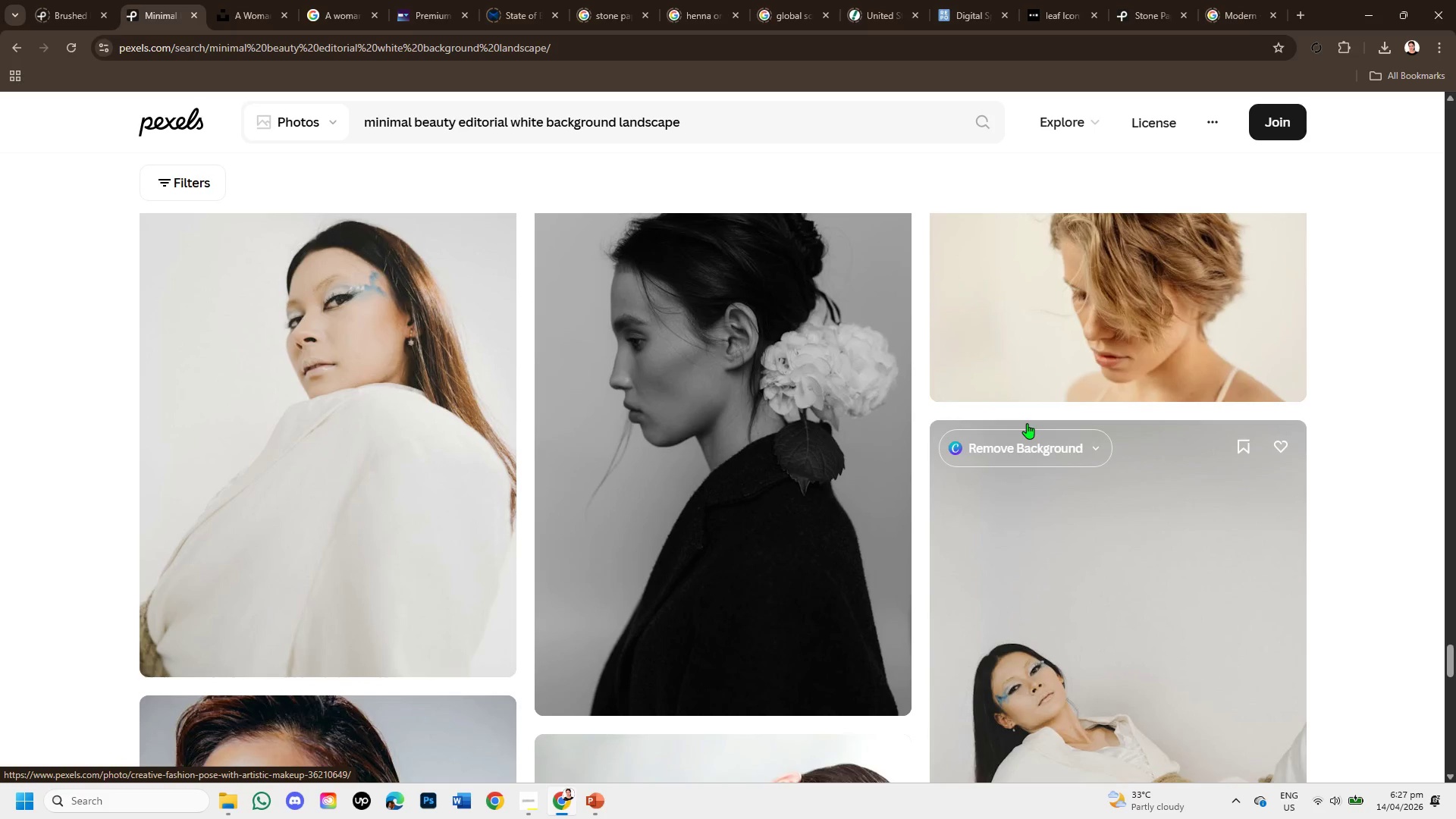 
scroll: coordinate [1027, 423], scroll_direction: up, amount: 1.0
 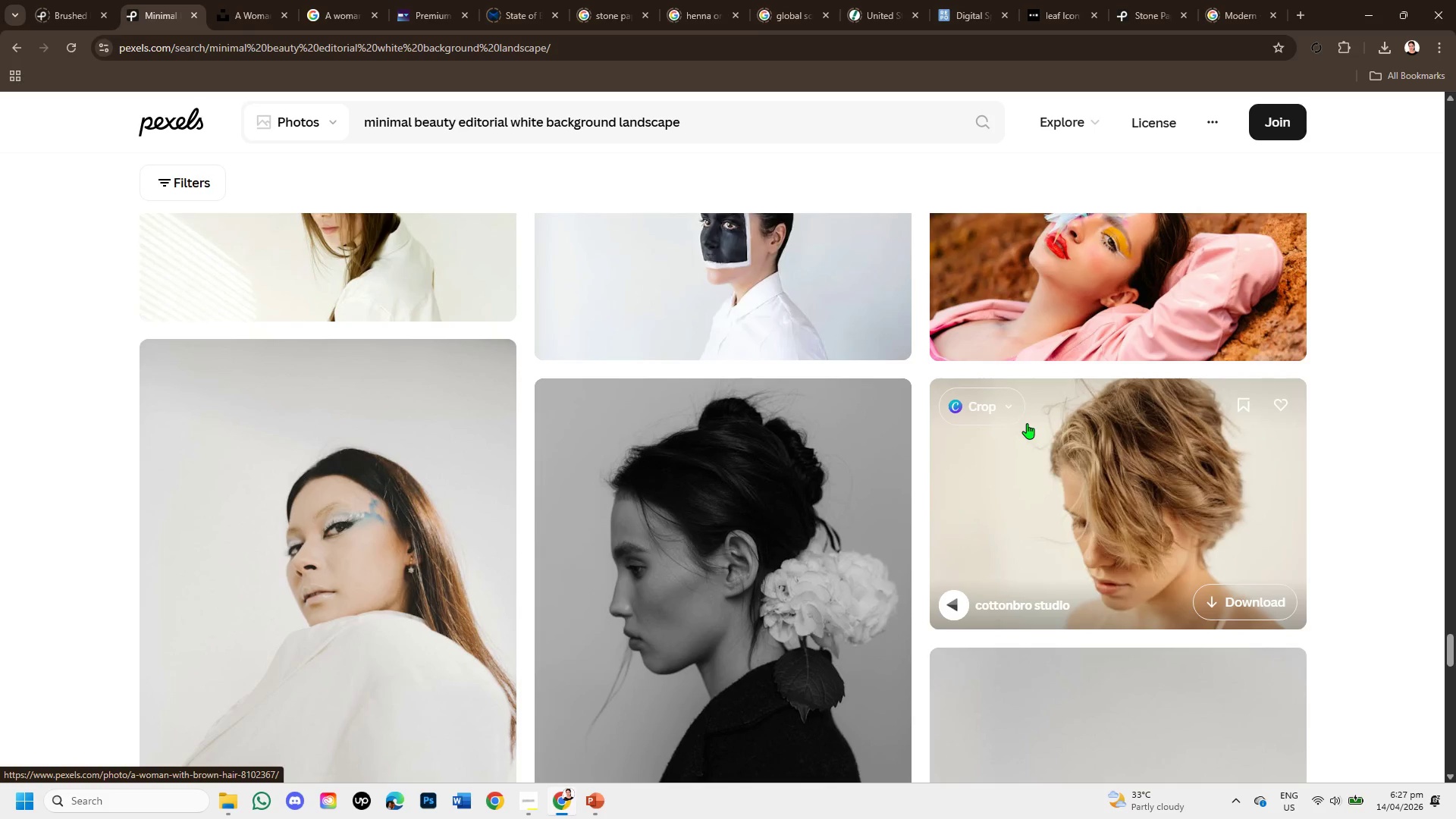 
scroll: coordinate [1028, 422], scroll_direction: down, amount: 6.0
 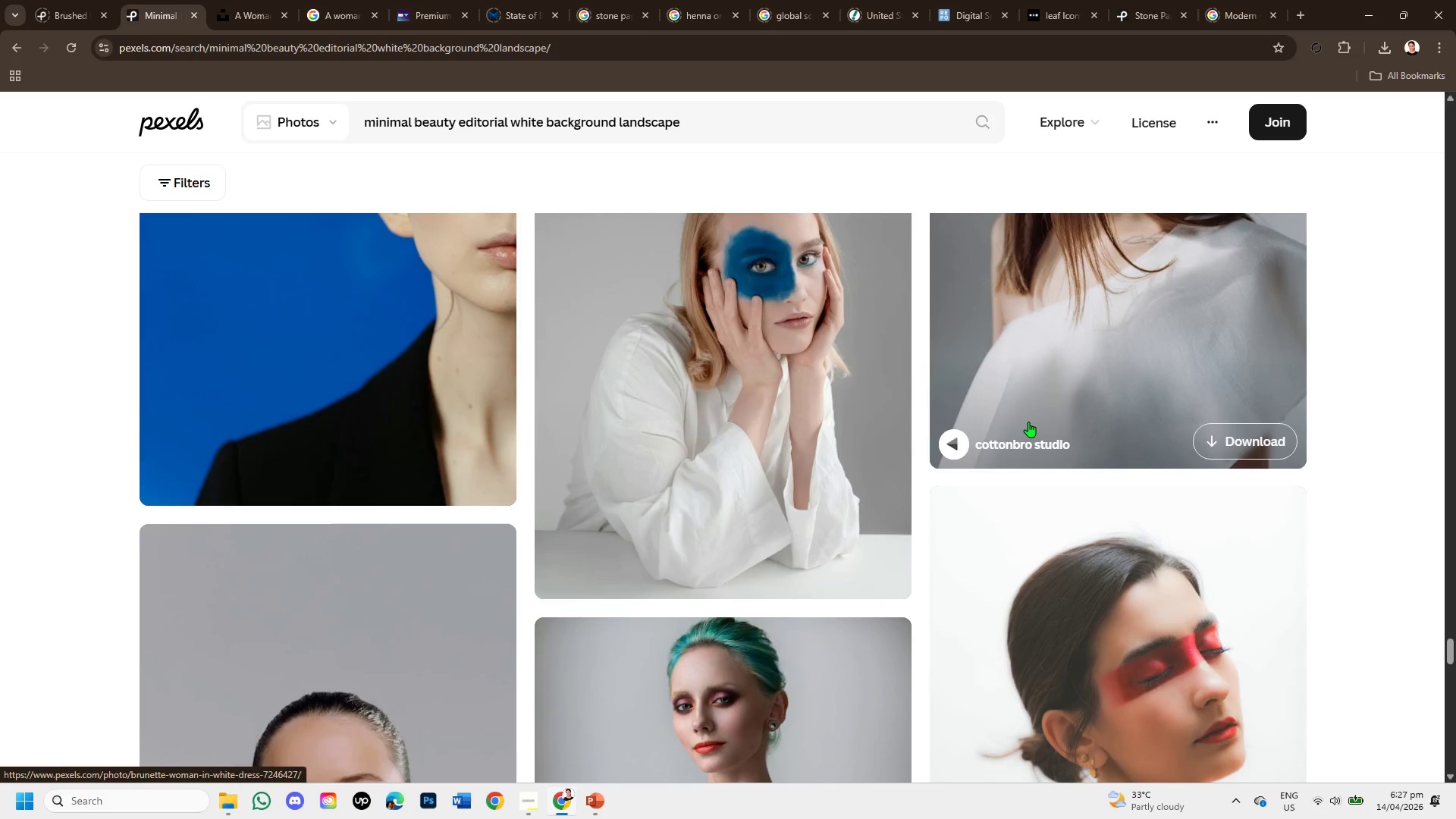 
scroll: coordinate [1033, 418], scroll_direction: up, amount: 2.0
 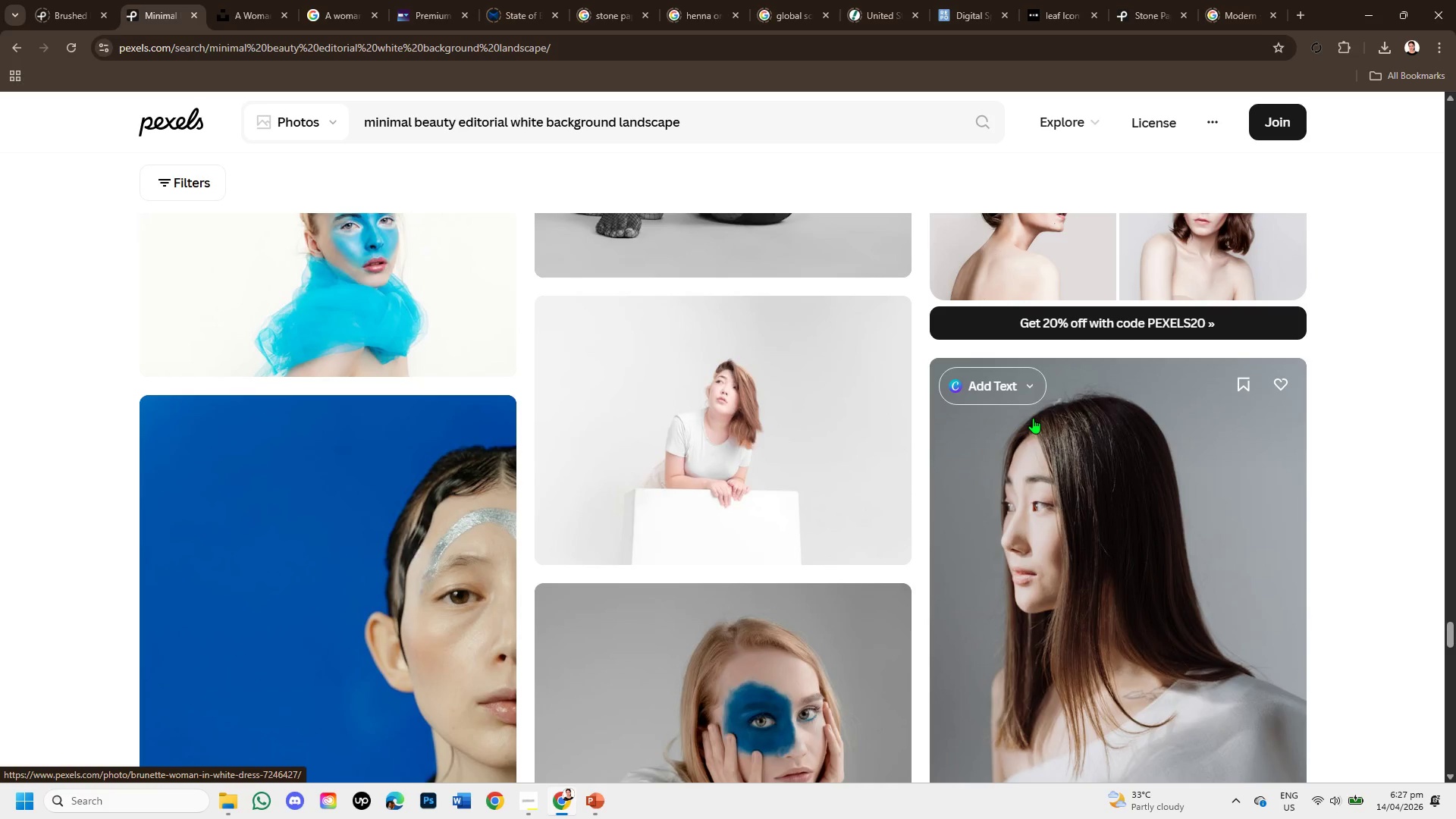 
scroll: coordinate [1033, 418], scroll_direction: down, amount: 4.0
 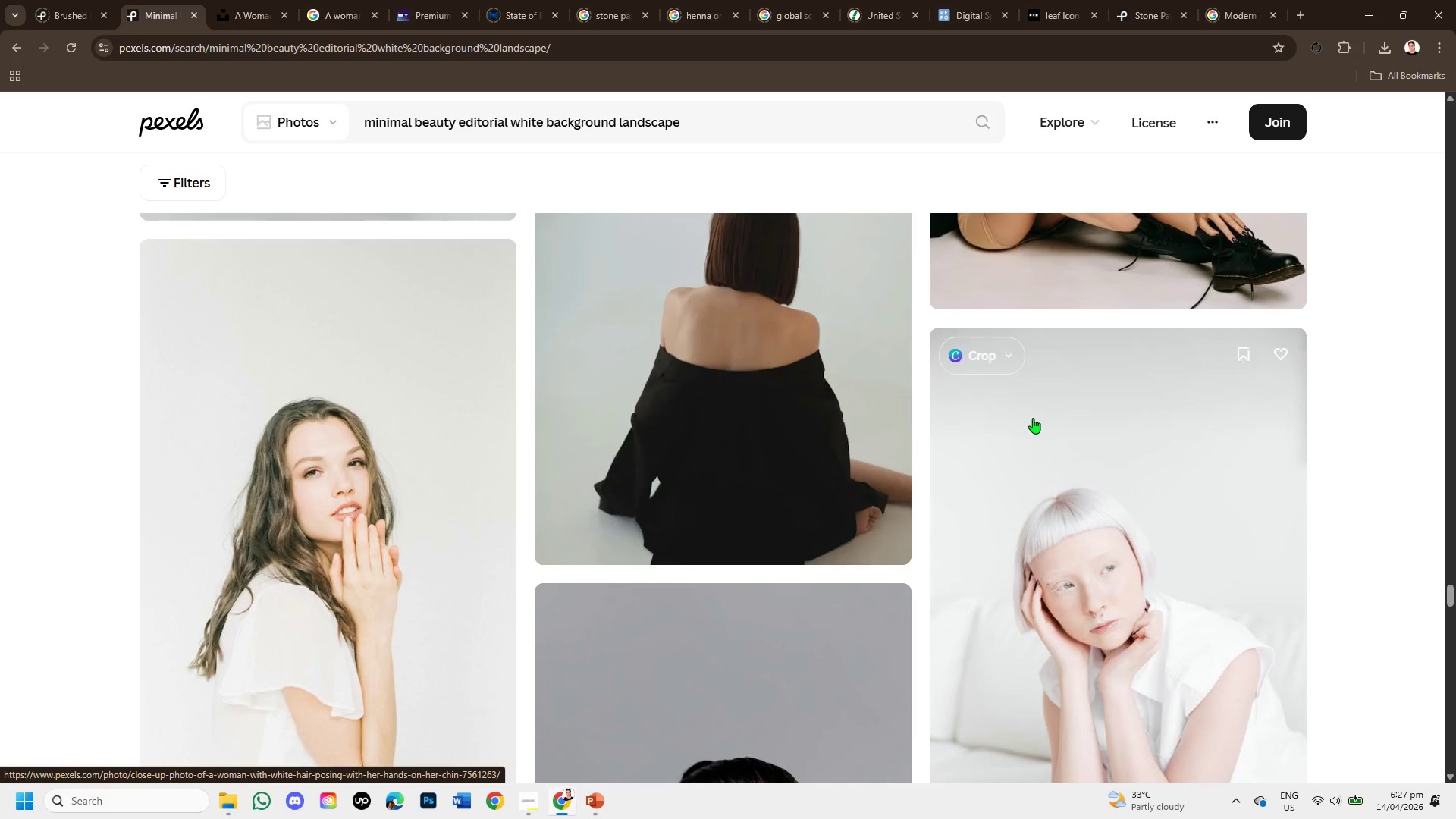 
scroll: coordinate [1033, 418], scroll_direction: up, amount: 1.0
 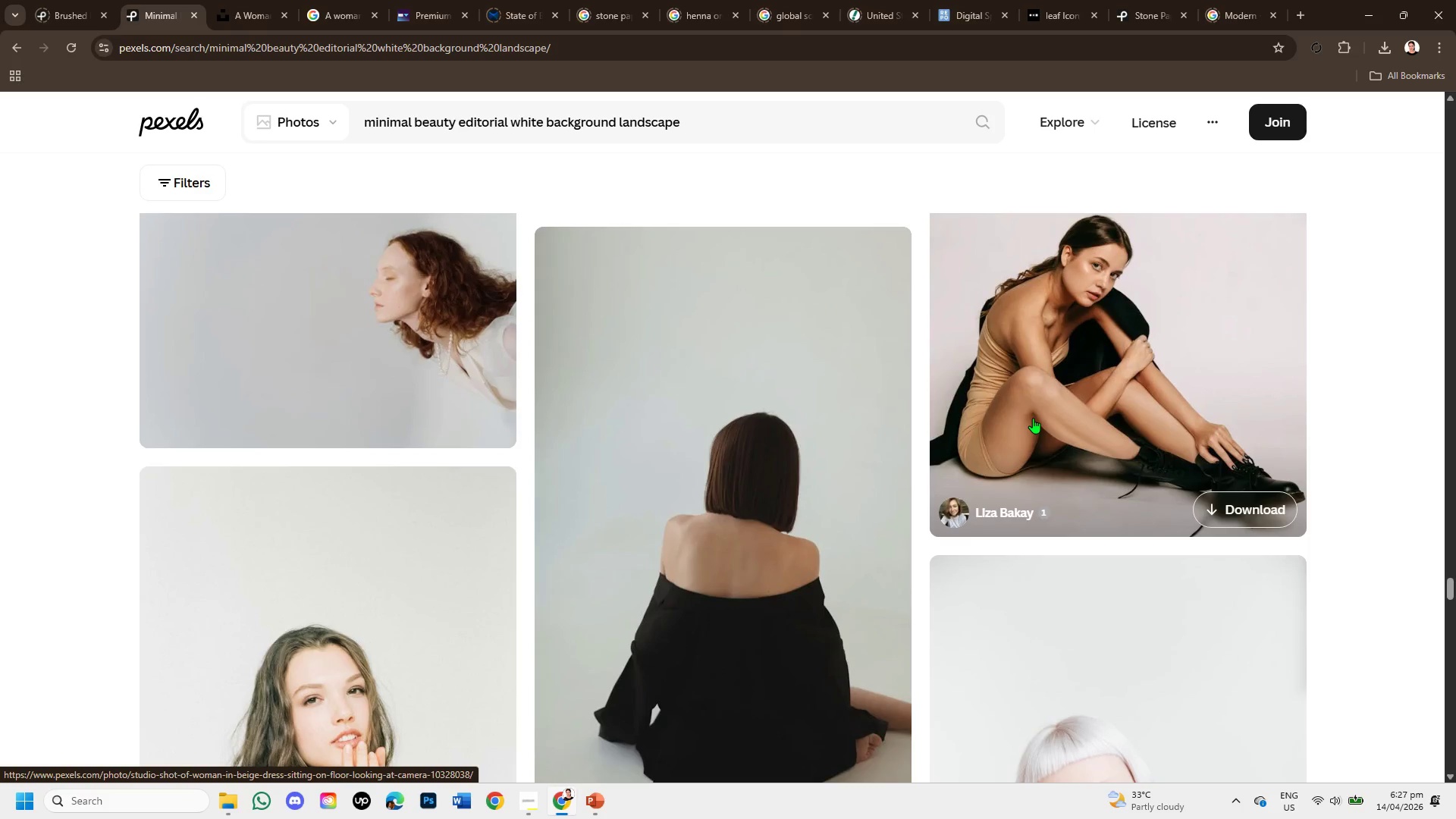 
scroll: coordinate [1033, 418], scroll_direction: down, amount: 2.0
 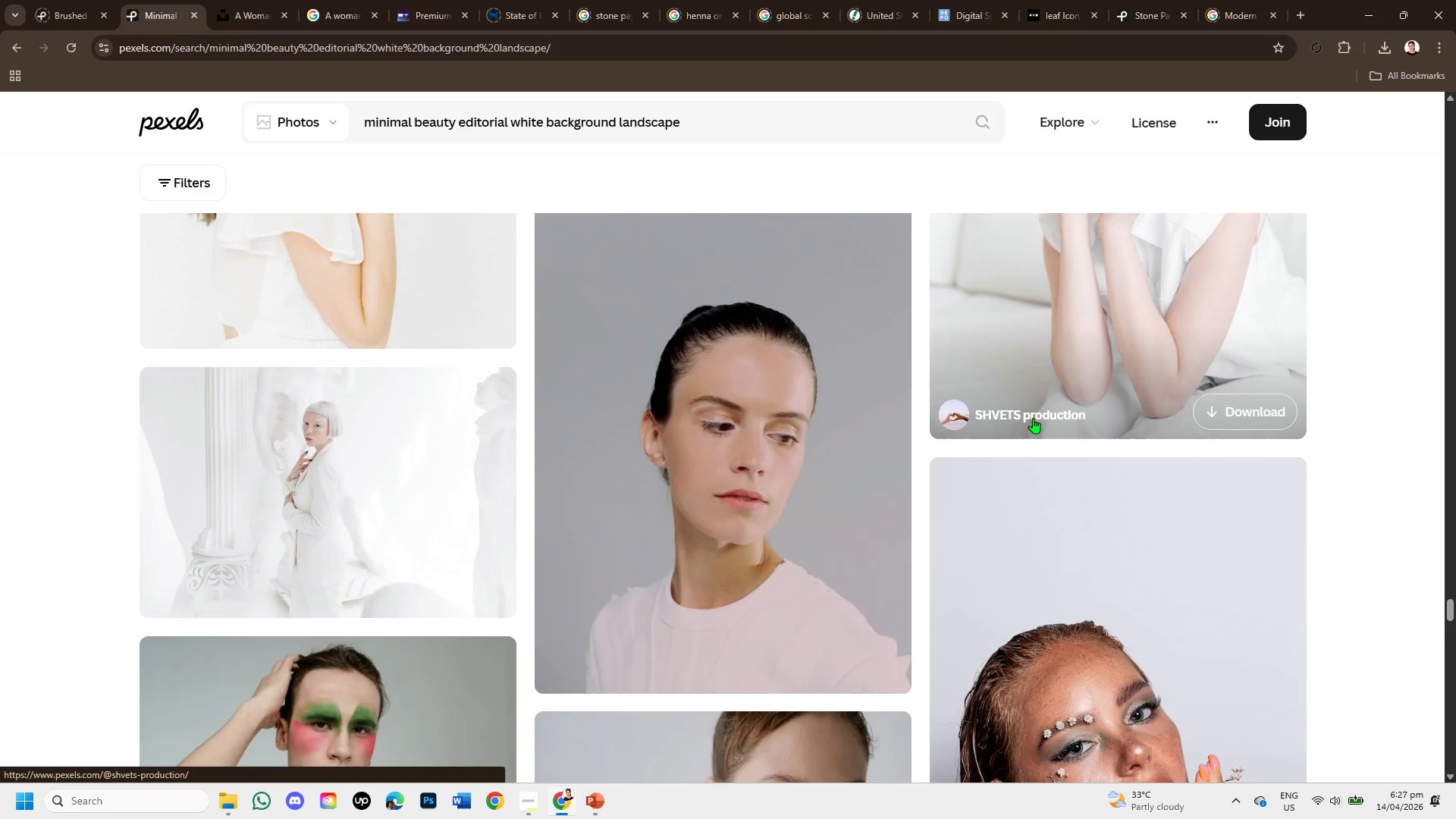 
scroll: coordinate [1033, 418], scroll_direction: up, amount: 1.0
 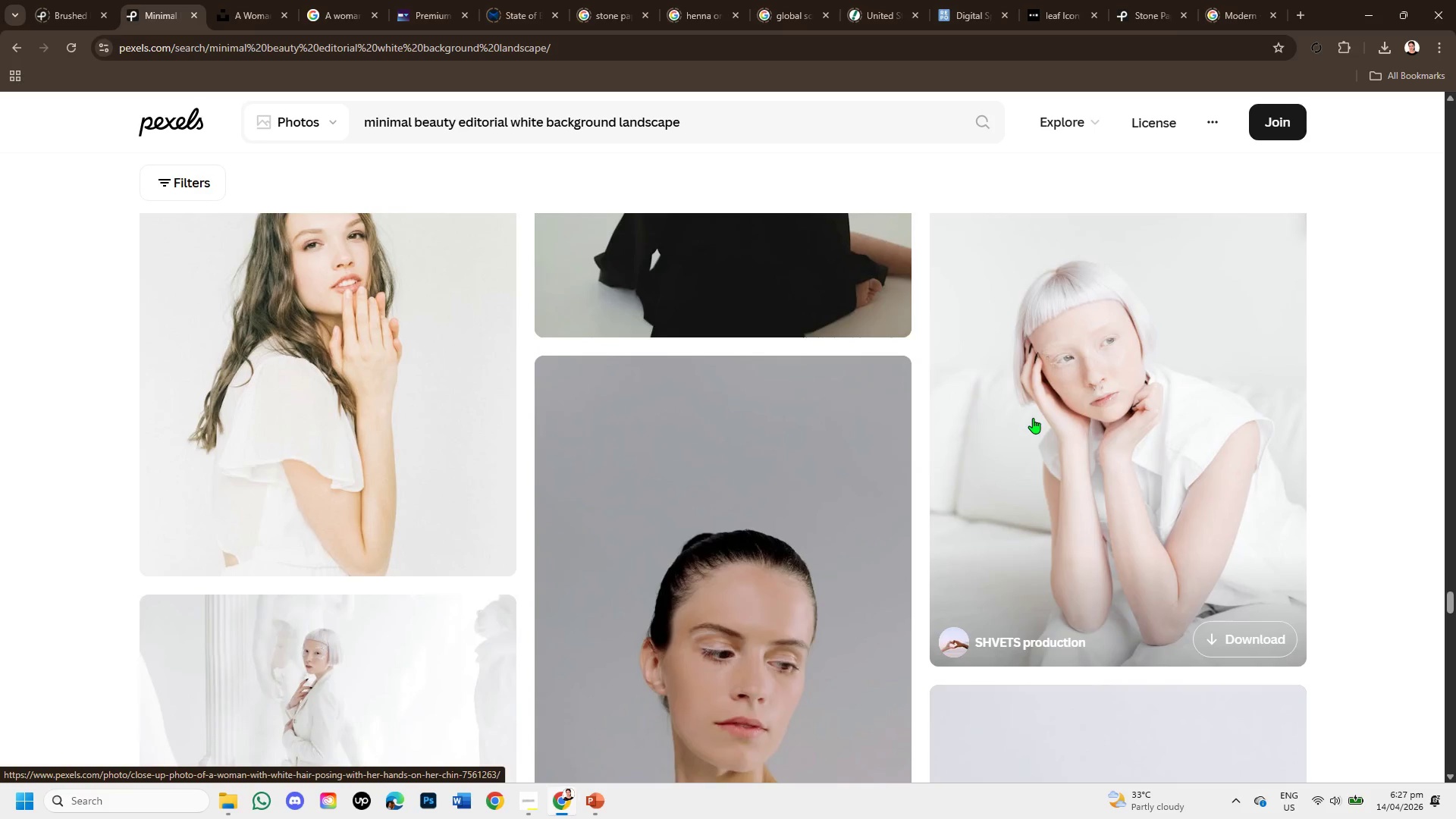 
scroll: coordinate [840, 453], scroll_direction: down, amount: 6.0
 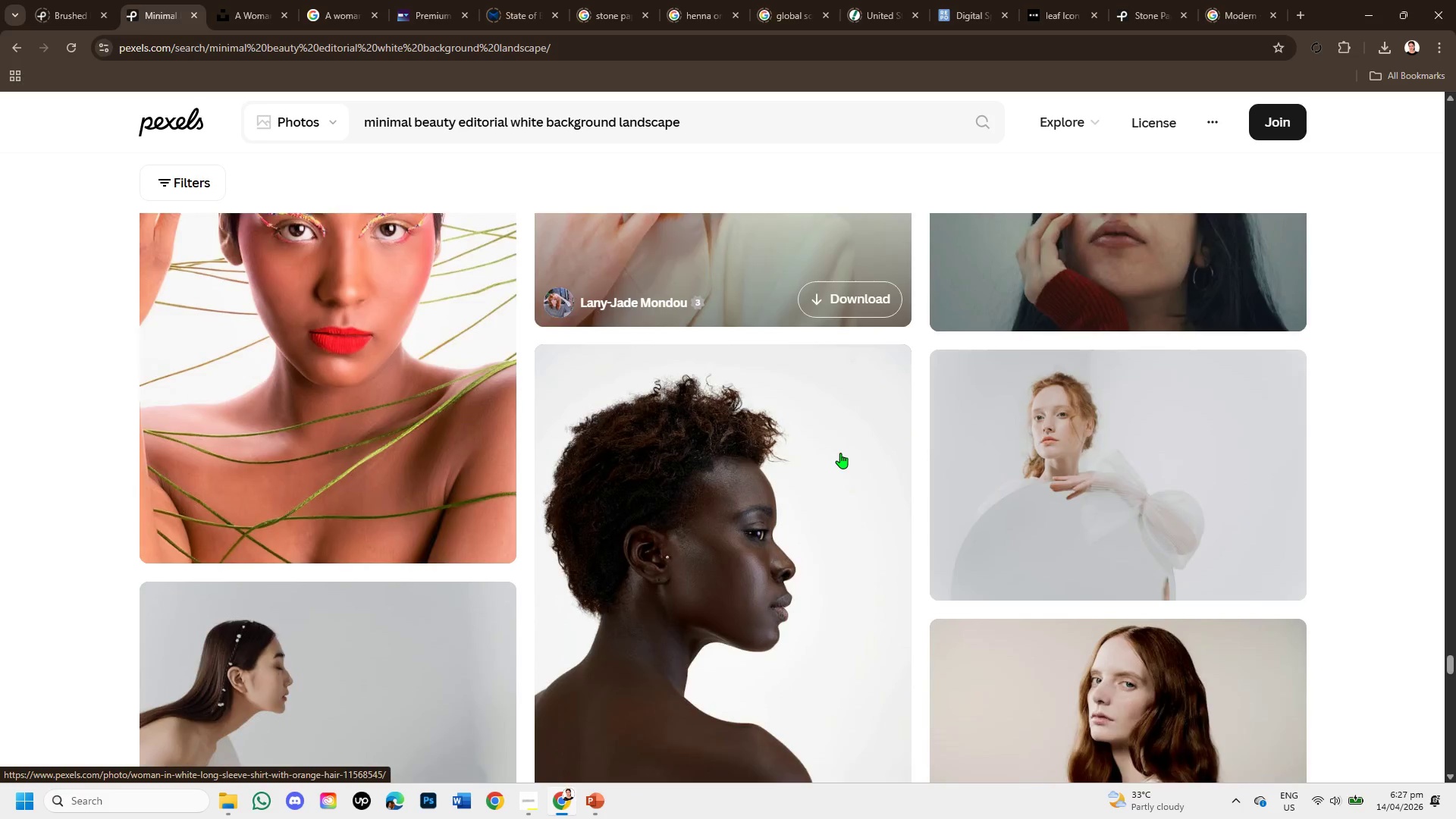 
scroll: coordinate [840, 453], scroll_direction: up, amount: 1.0
 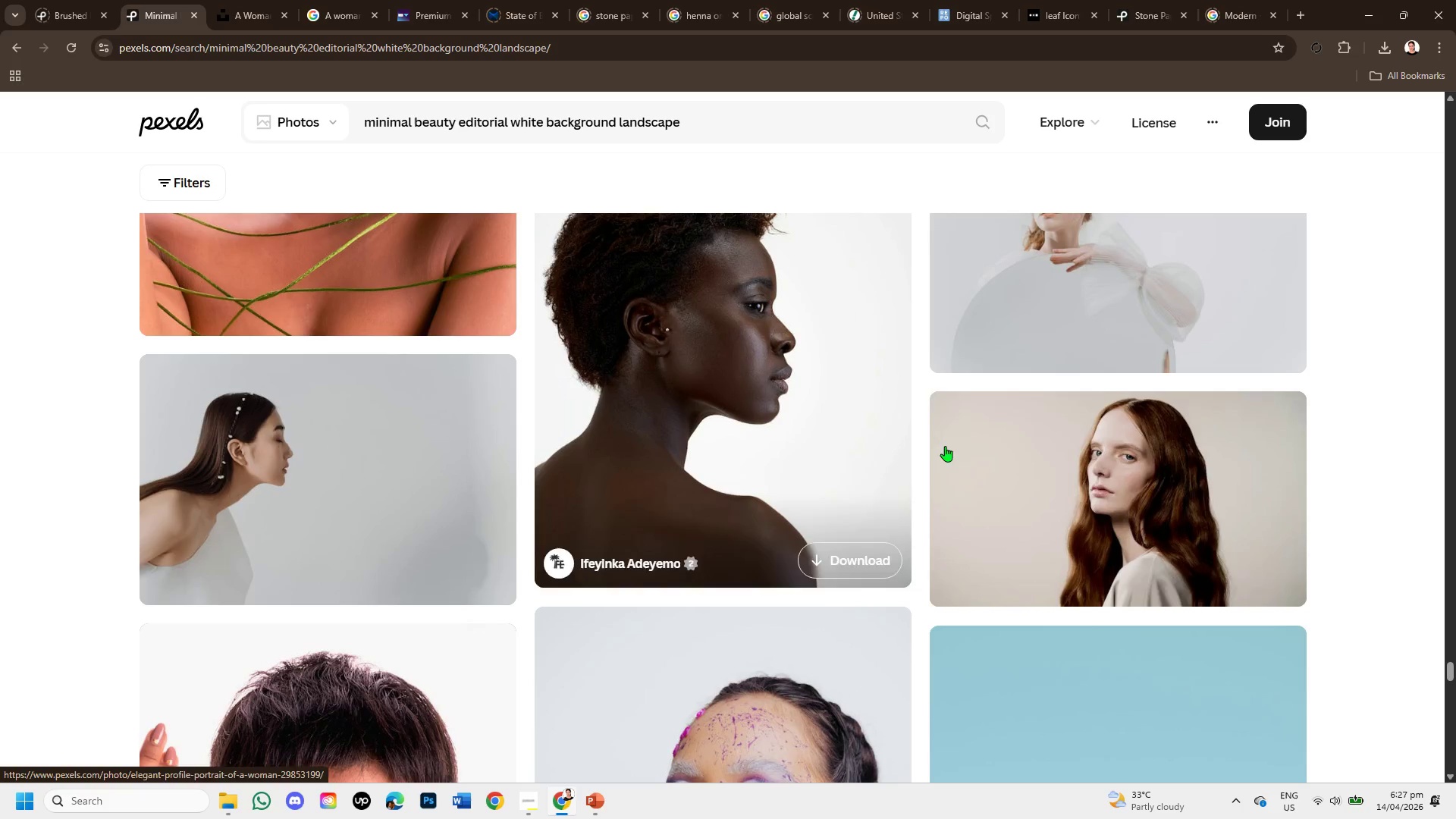 
left_click([1078, 472])
 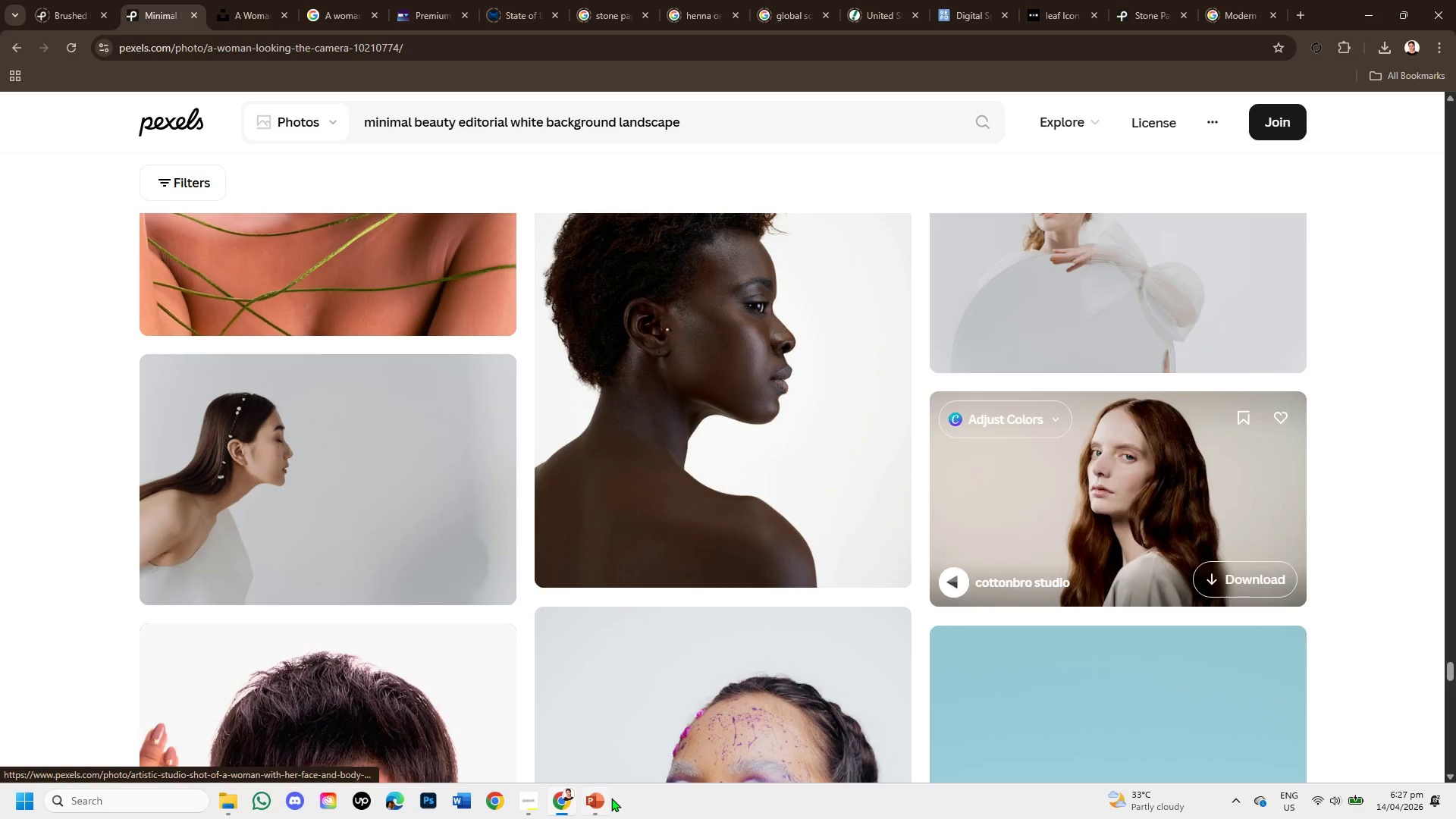 
left_click([604, 799])
 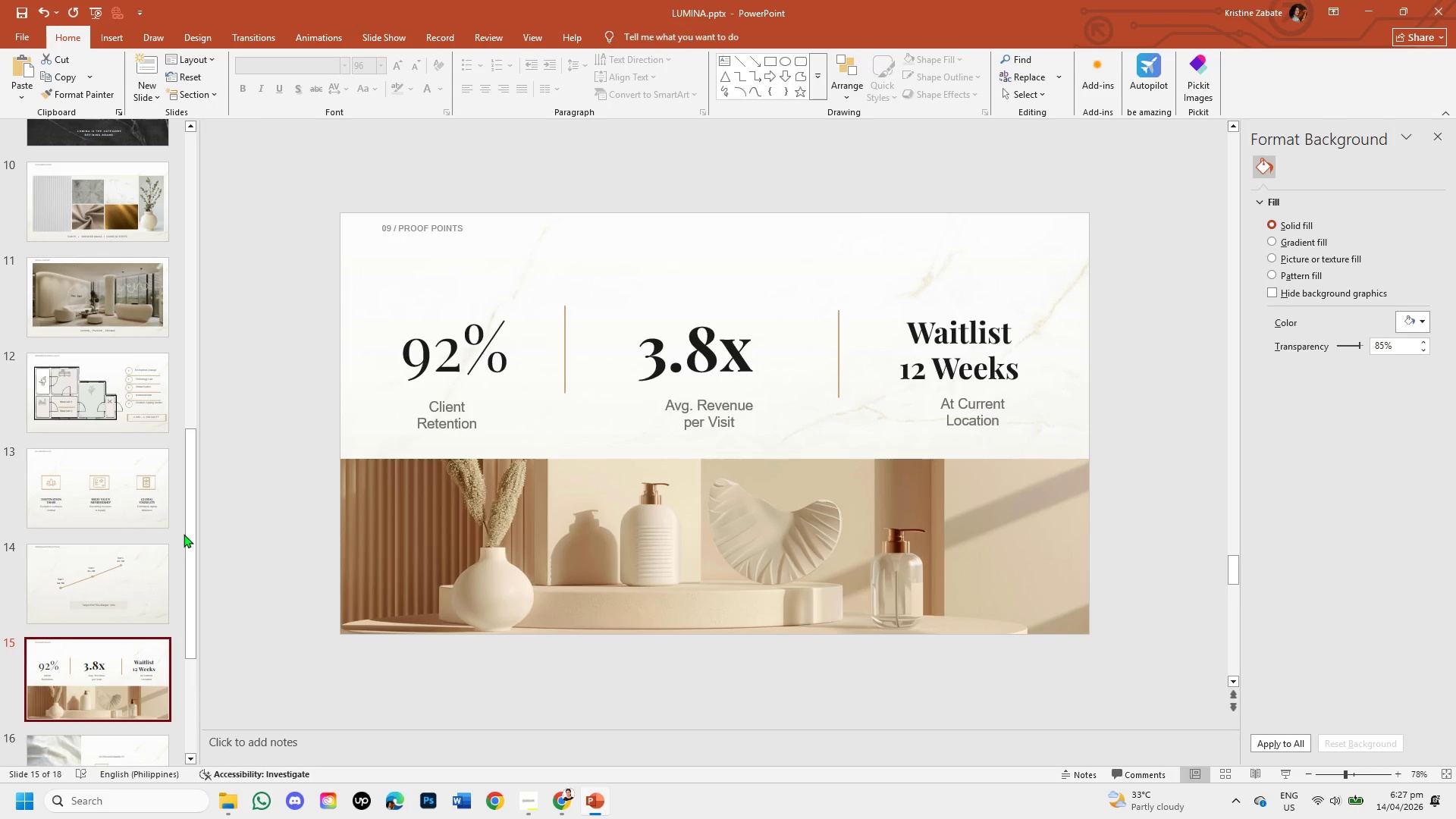 
left_click_drag(start_coordinate=[192, 539], to_coordinate=[177, 176])
 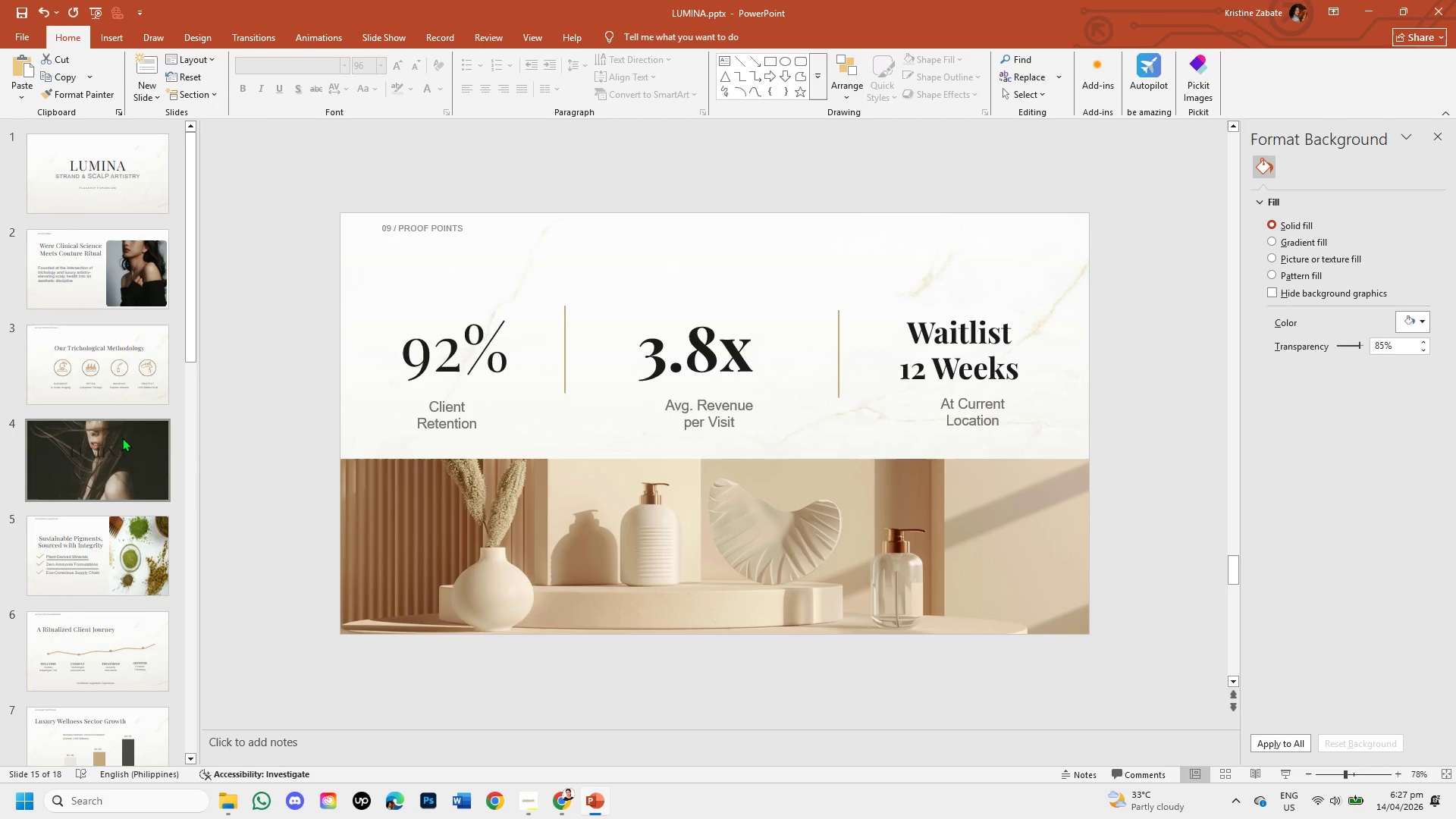 
left_click([121, 444])
 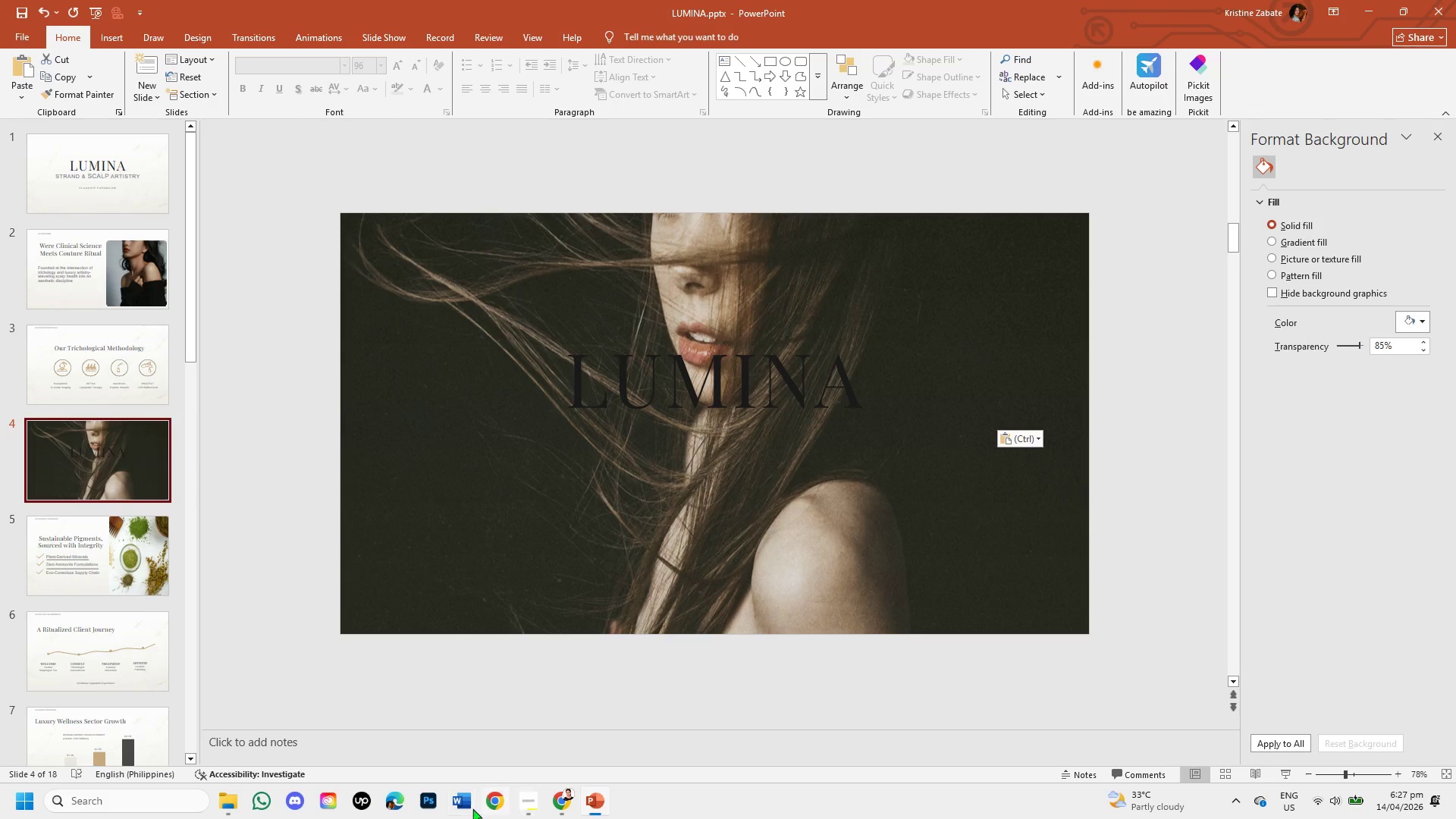 
left_click([556, 798])
 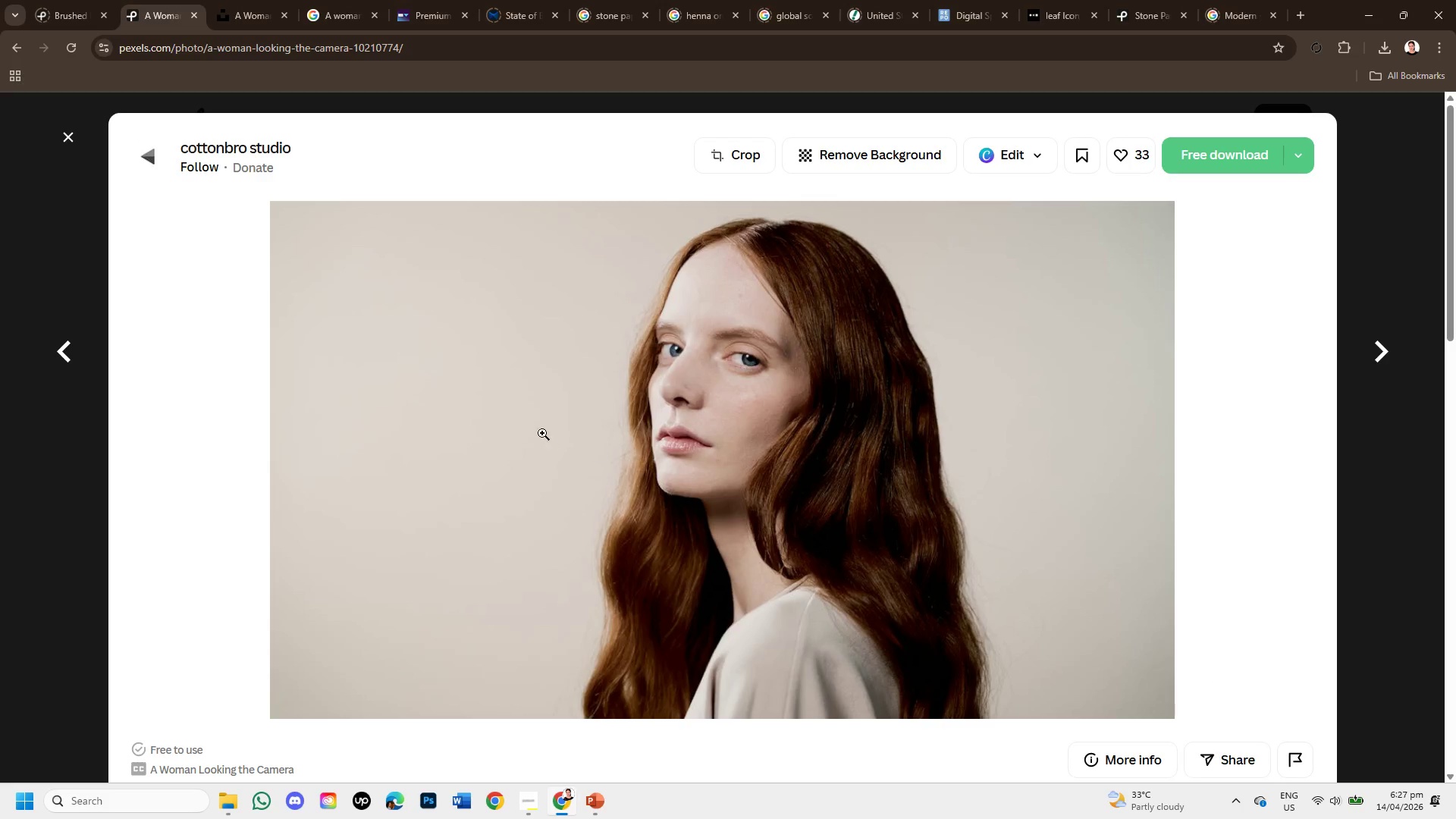 
left_click([1253, 149])
 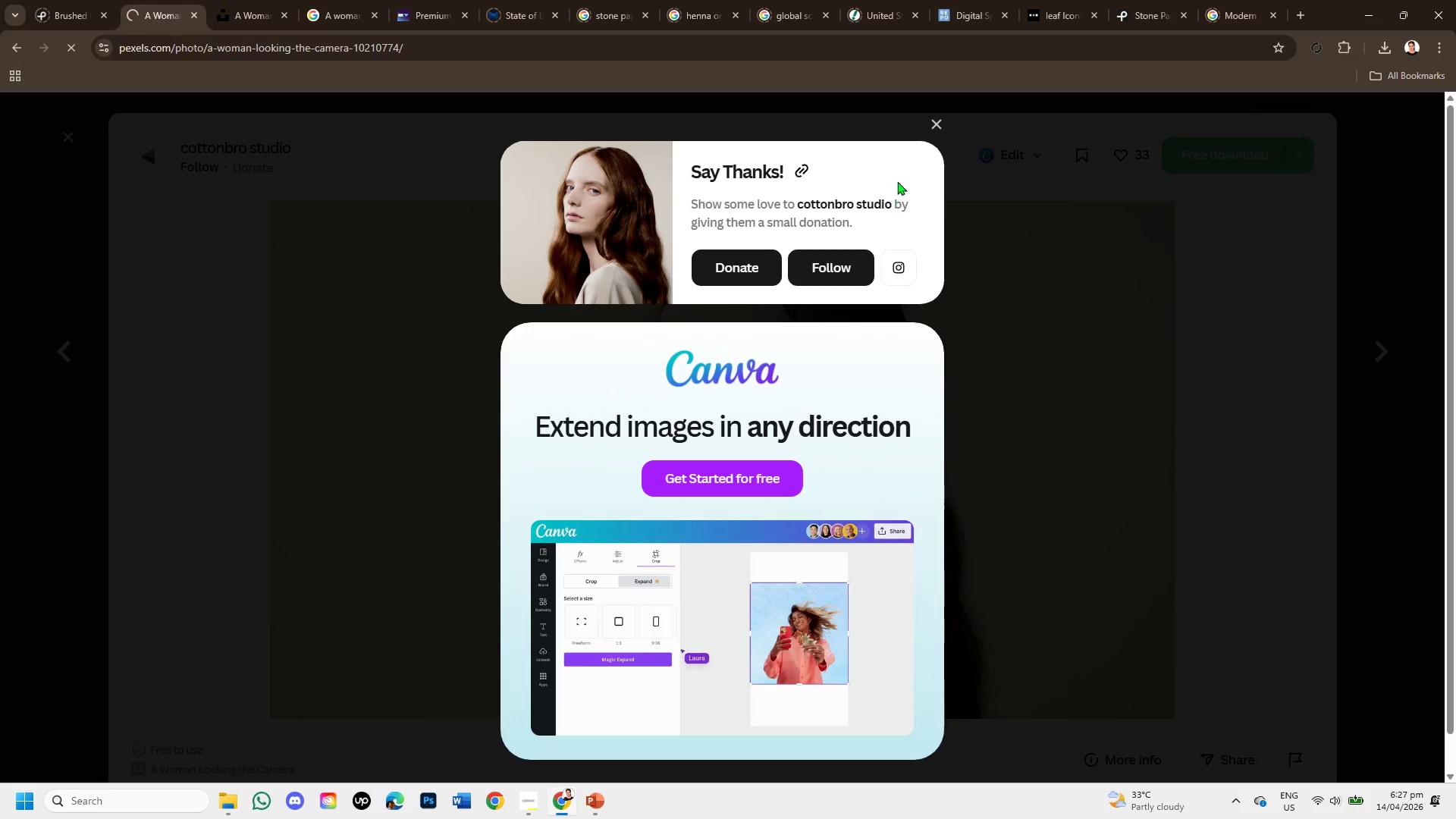 
left_click([937, 127])
 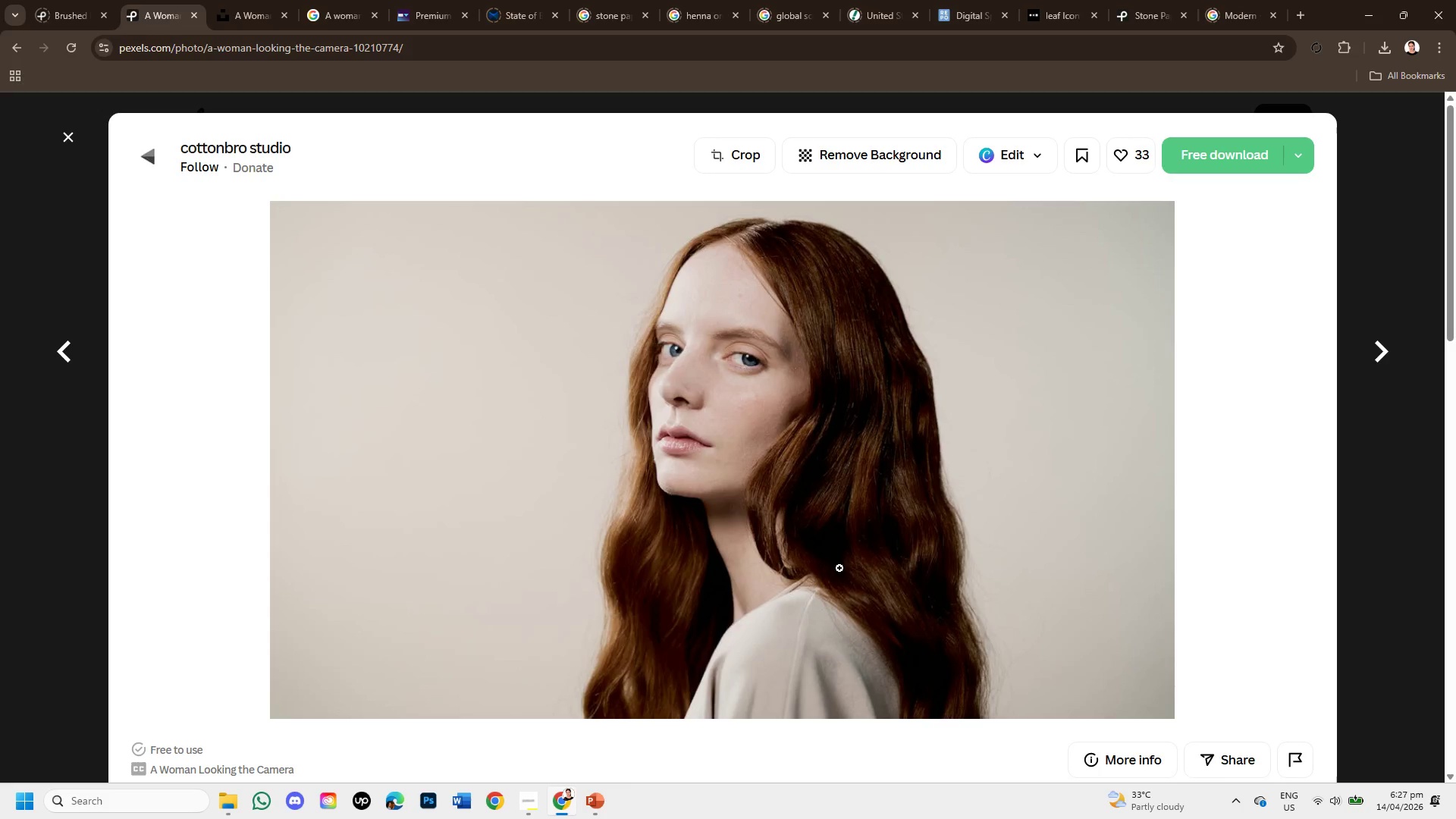 
scroll: coordinate [820, 563], scroll_direction: down, amount: 4.0
 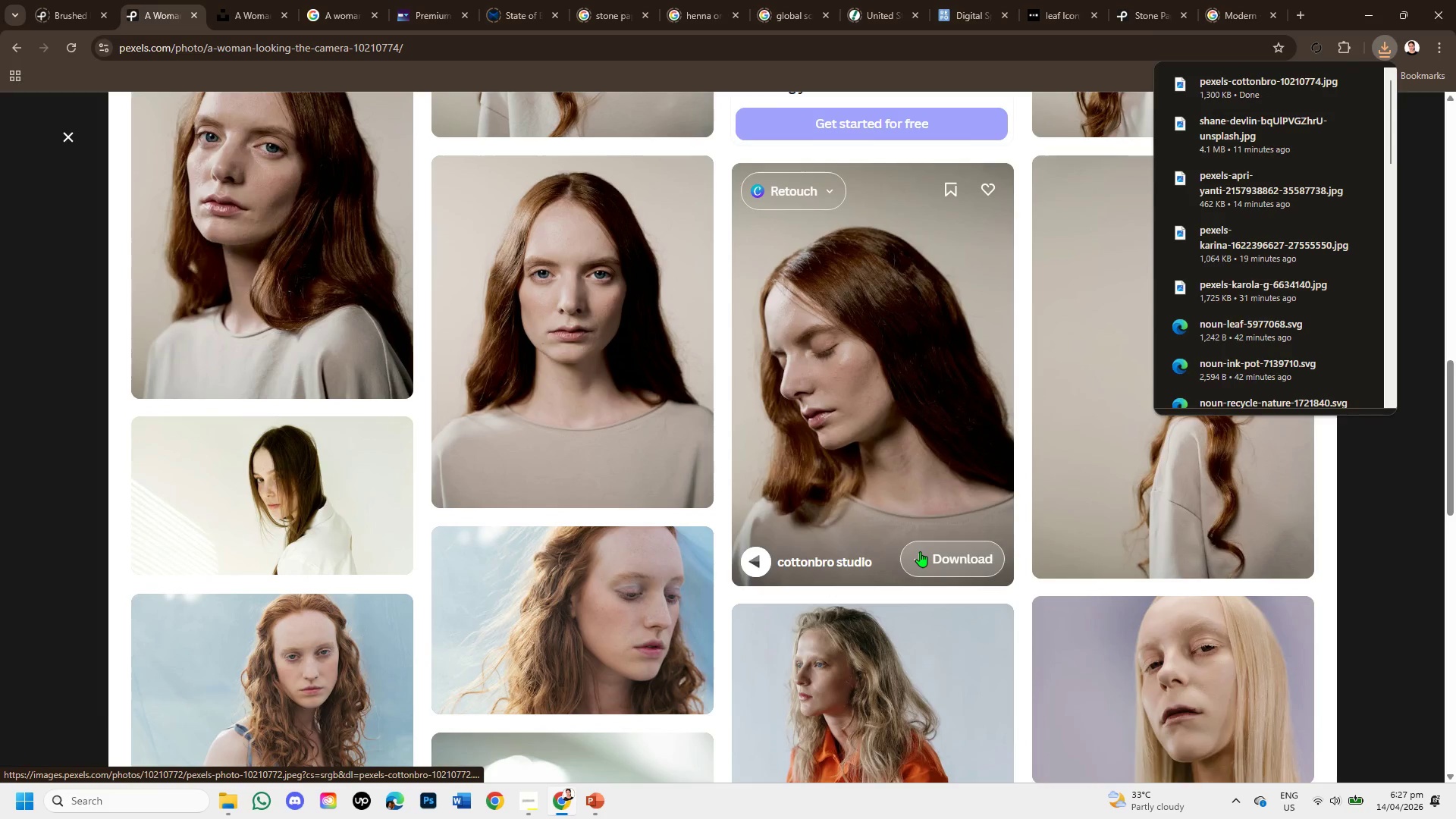 
scroll: coordinate [922, 551], scroll_direction: up, amount: 3.0
 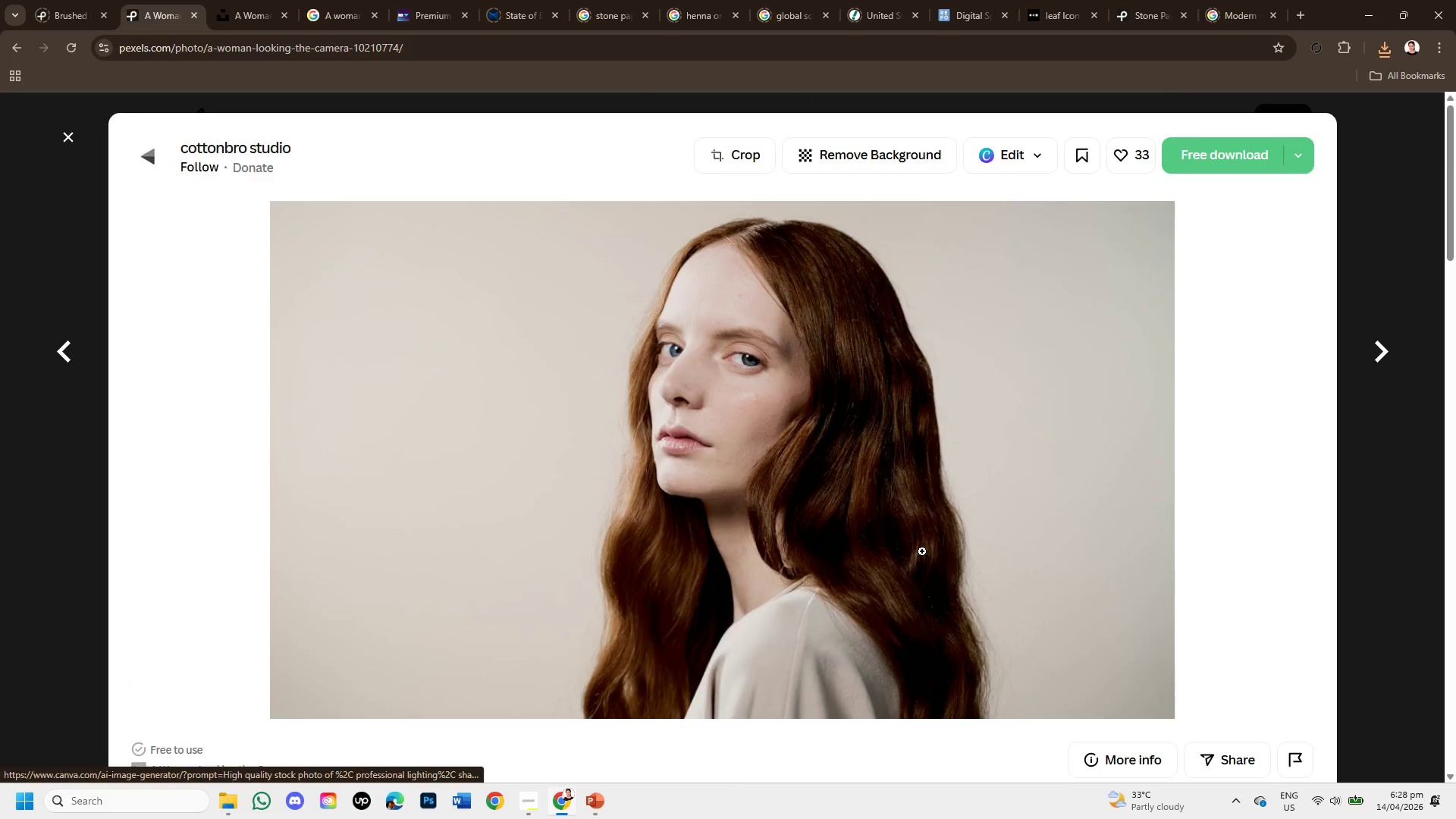 
scroll: coordinate [921, 556], scroll_direction: down, amount: 12.0
 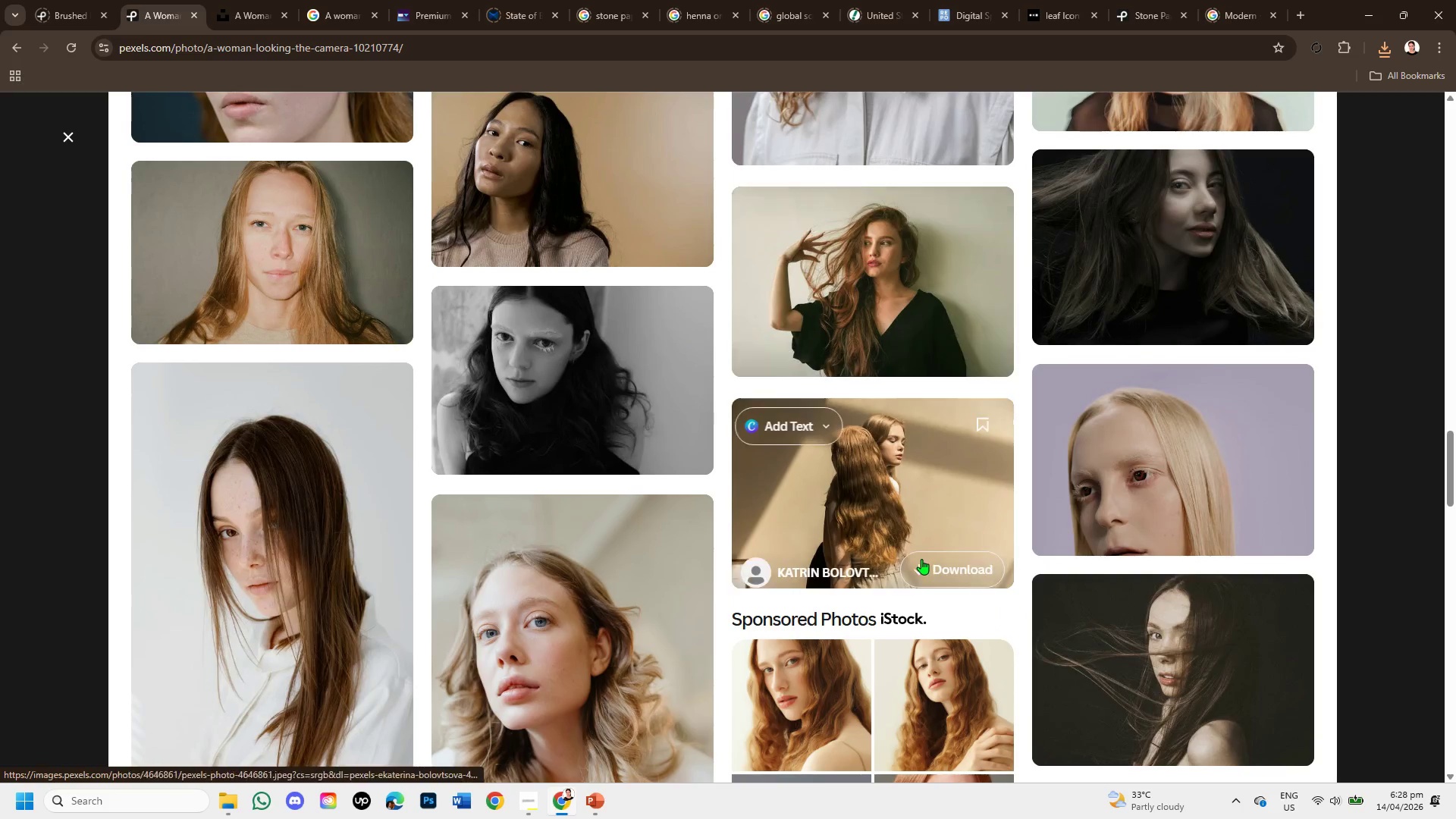 
scroll: coordinate [921, 559], scroll_direction: down, amount: 1.0
 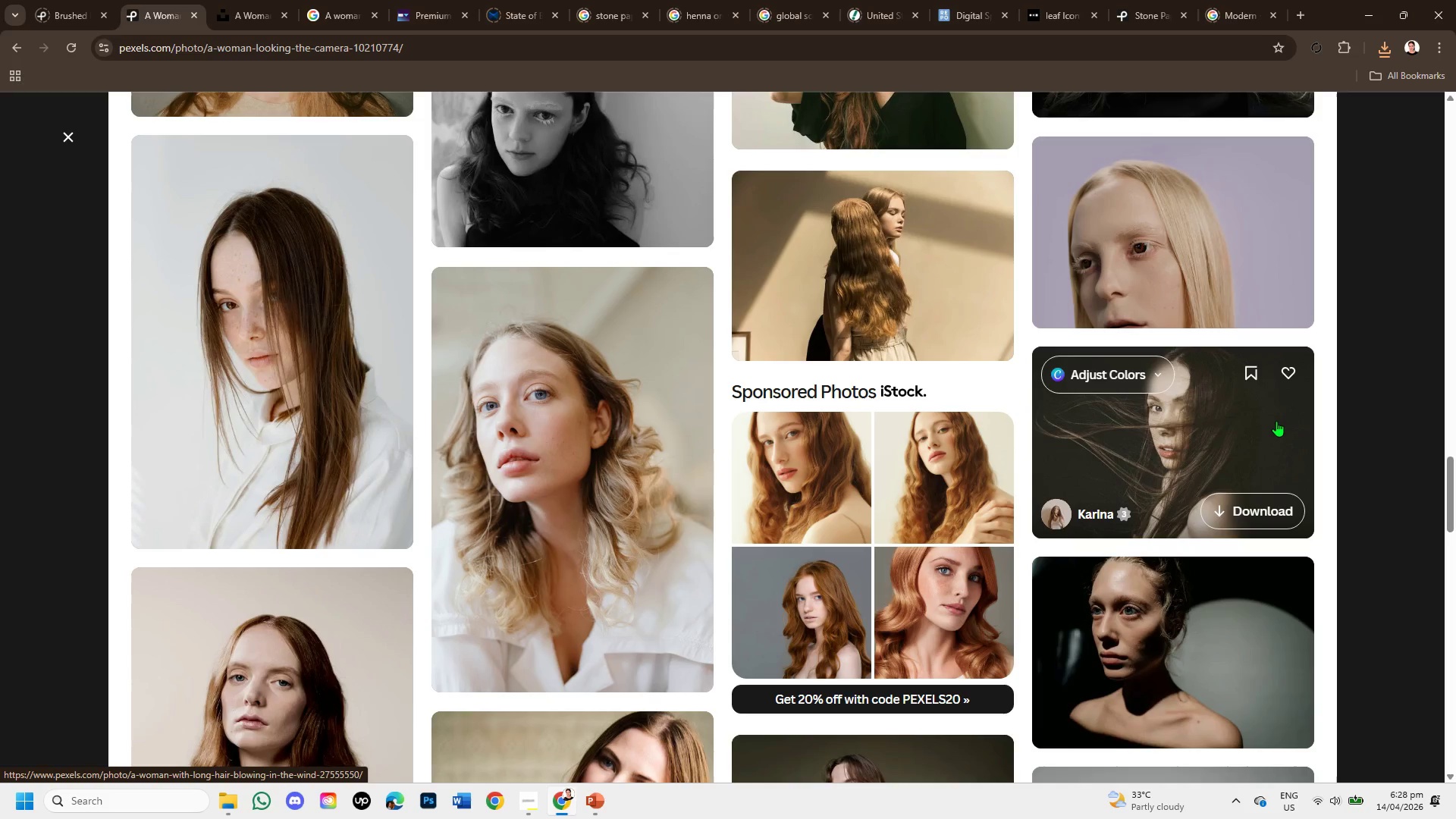 
wait(5.02)
 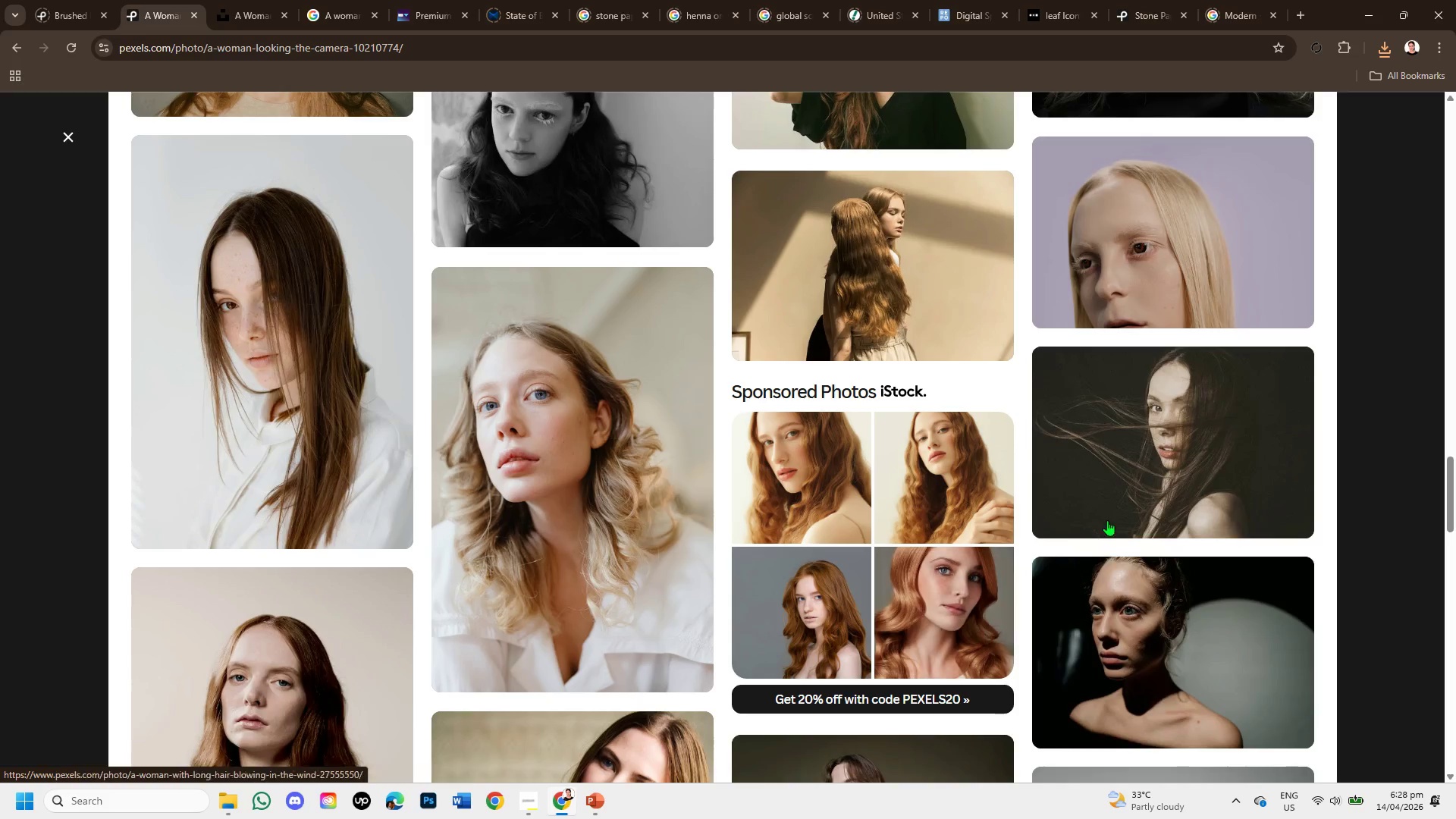 
scroll: coordinate [1232, 472], scroll_direction: down, amount: 2.0
 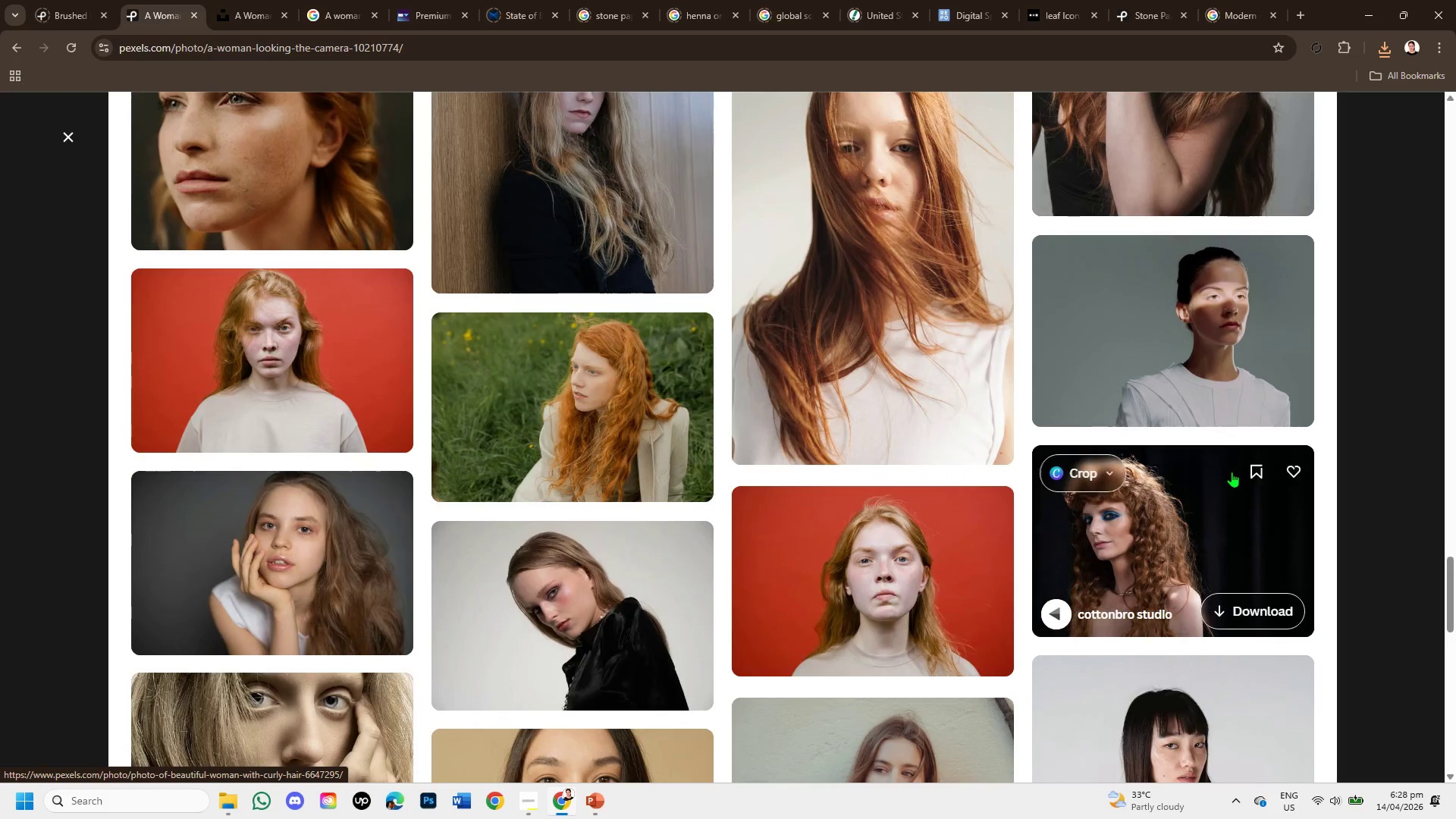 
scroll: coordinate [1232, 472], scroll_direction: up, amount: 2.0
 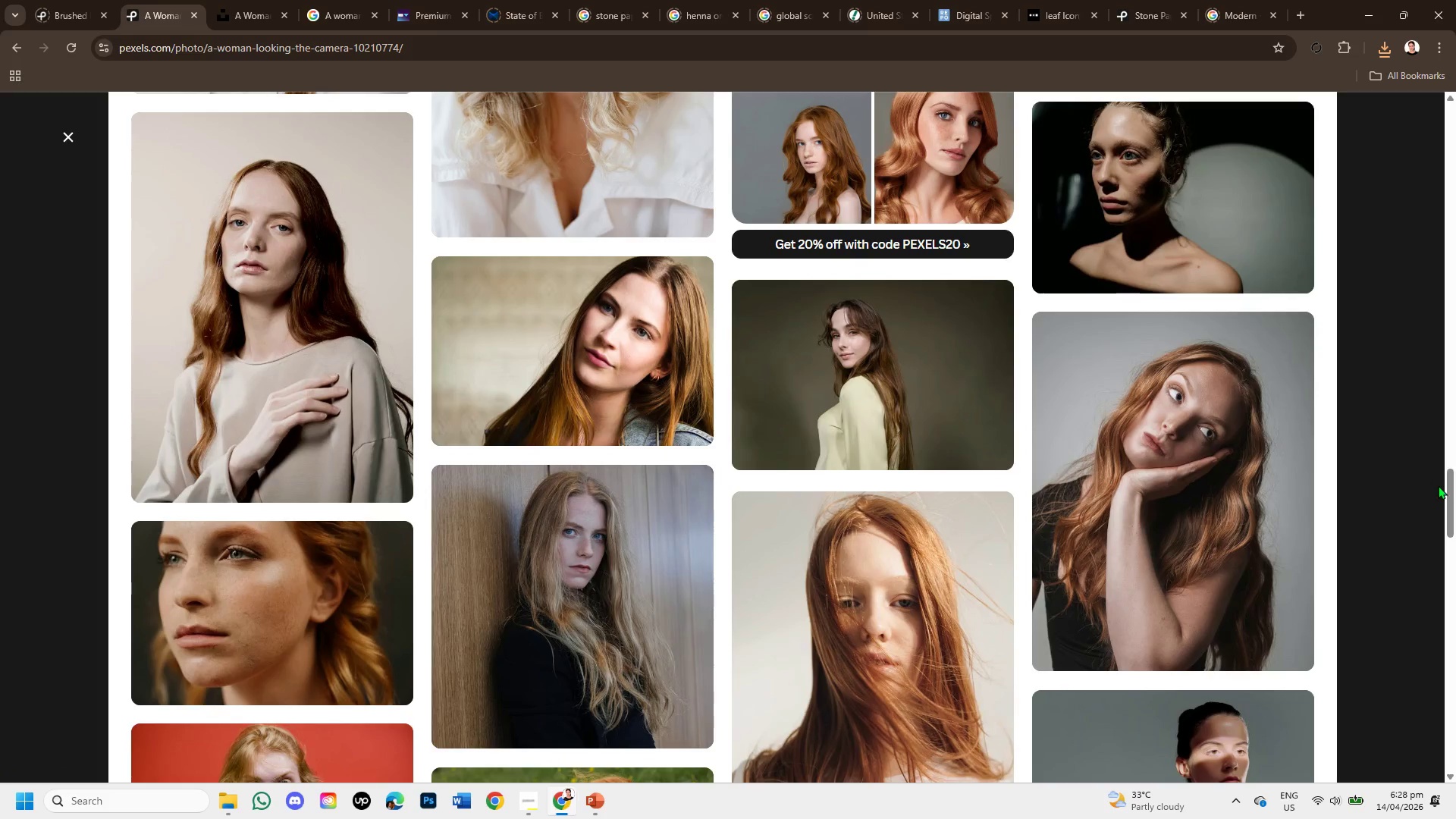 
left_click_drag(start_coordinate=[1445, 491], to_coordinate=[1420, 156])
 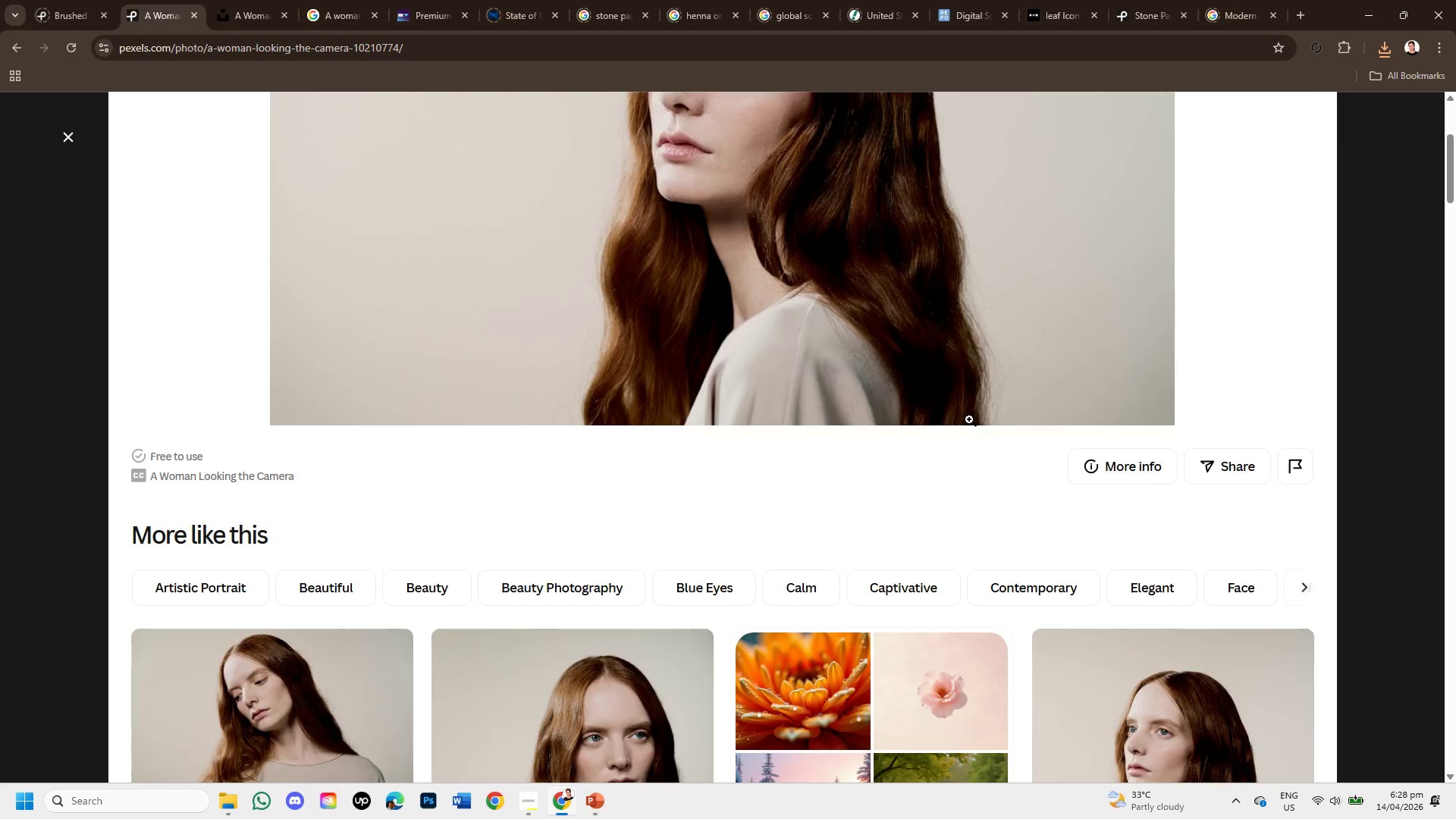 
scroll: coordinate [957, 457], scroll_direction: down, amount: 14.0
 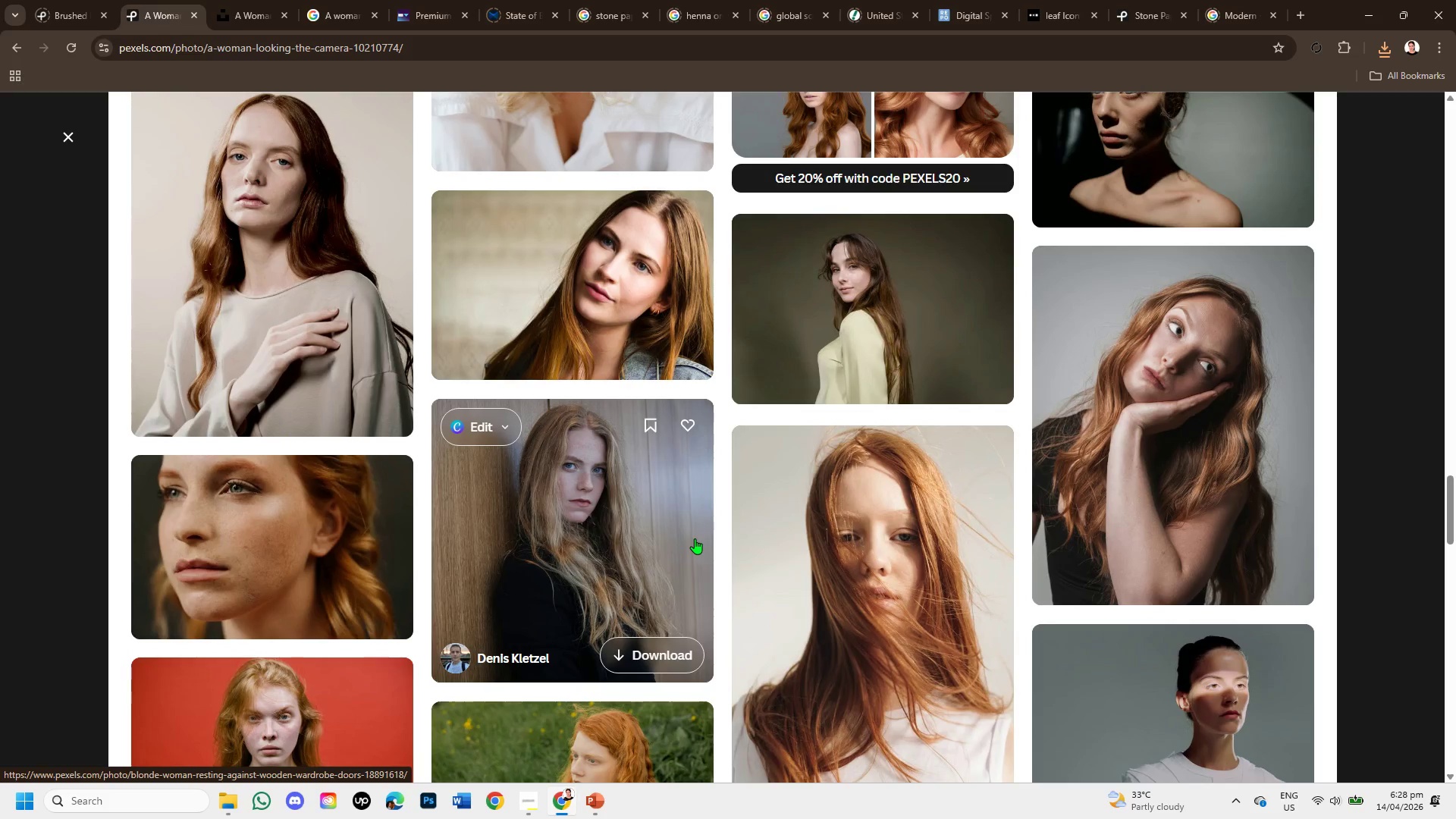 
scroll: coordinate [695, 538], scroll_direction: down, amount: 1.0
 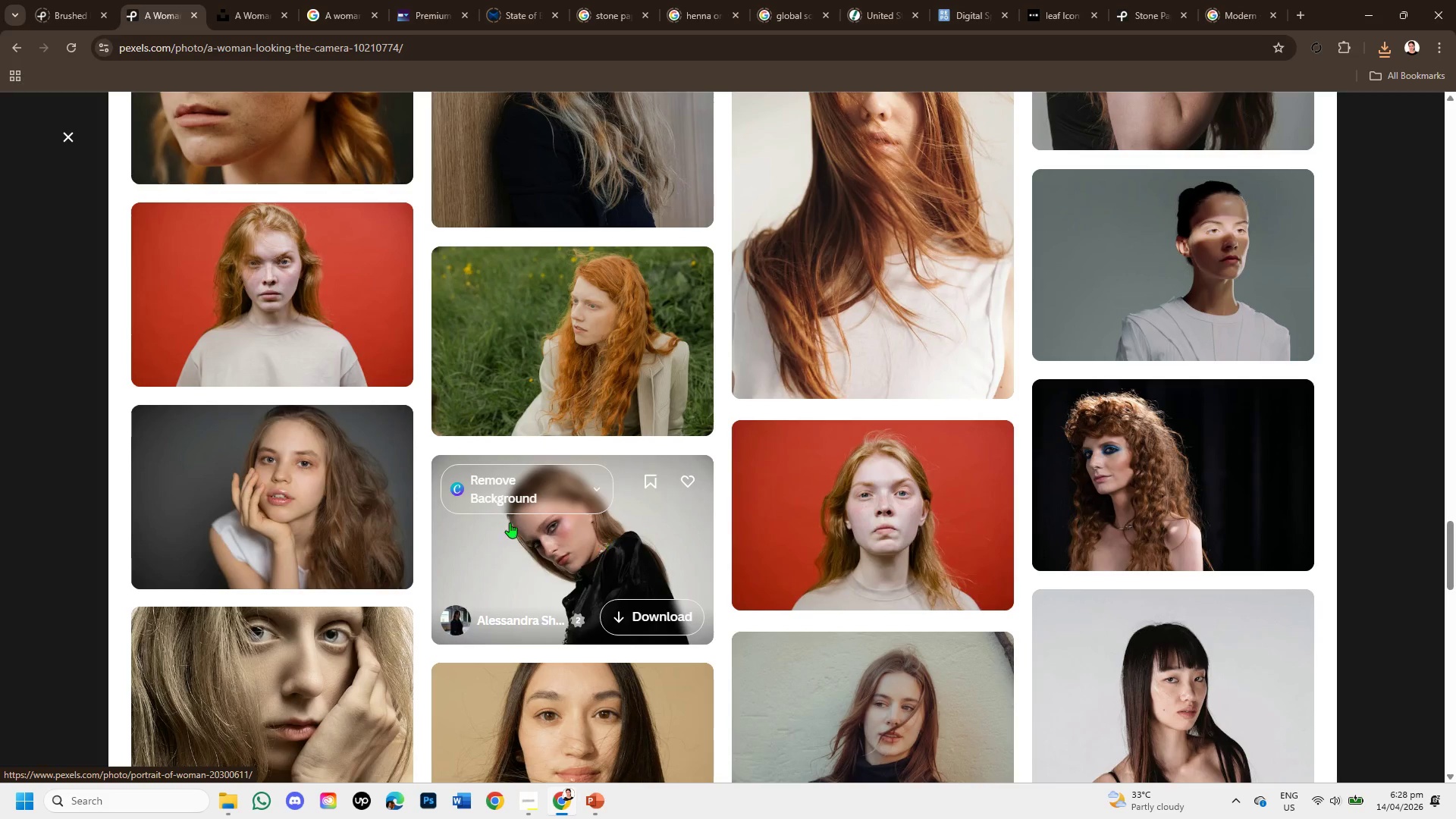 
left_click([371, 495])
 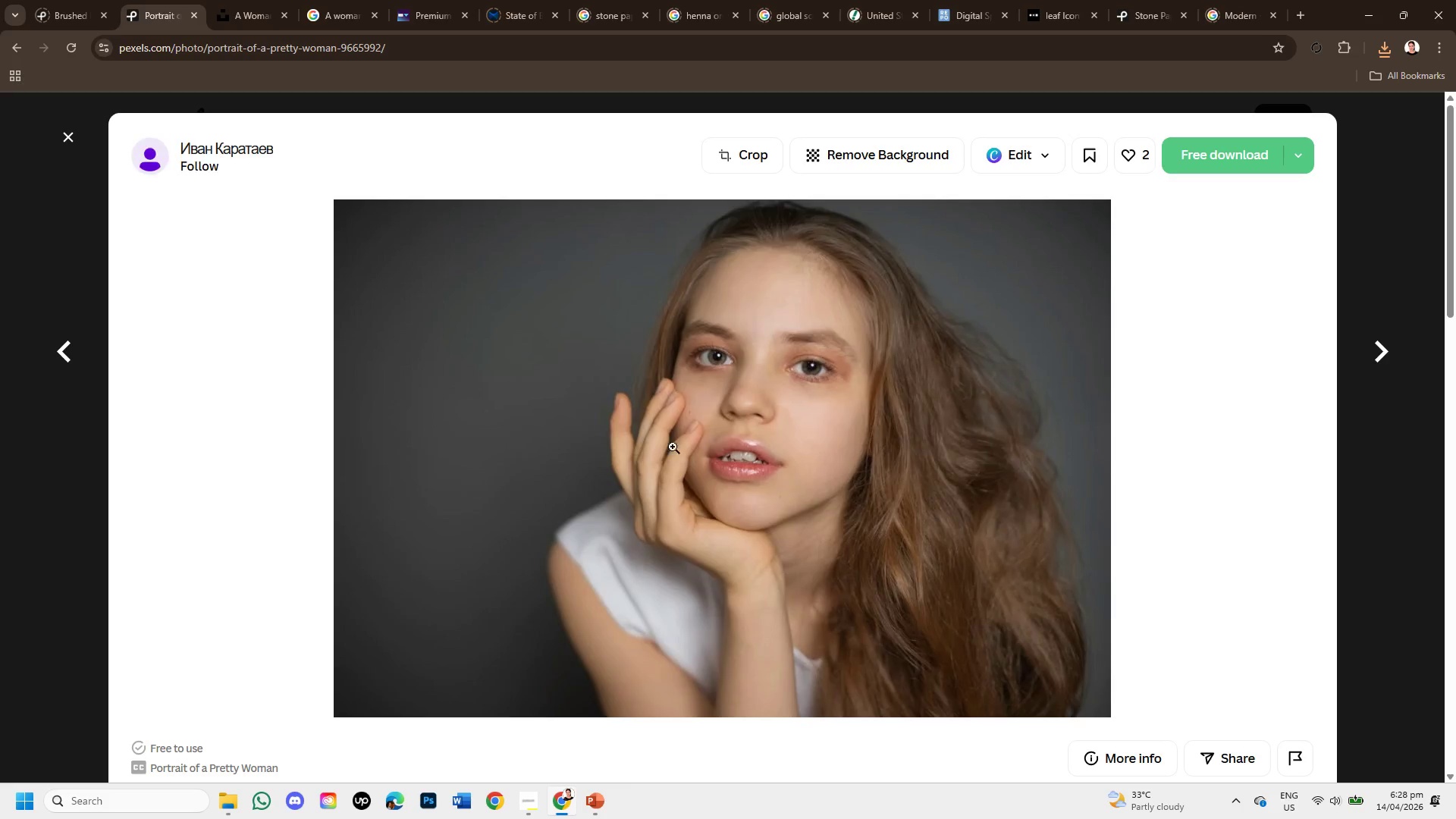 
scroll: coordinate [838, 508], scroll_direction: down, amount: 4.0
 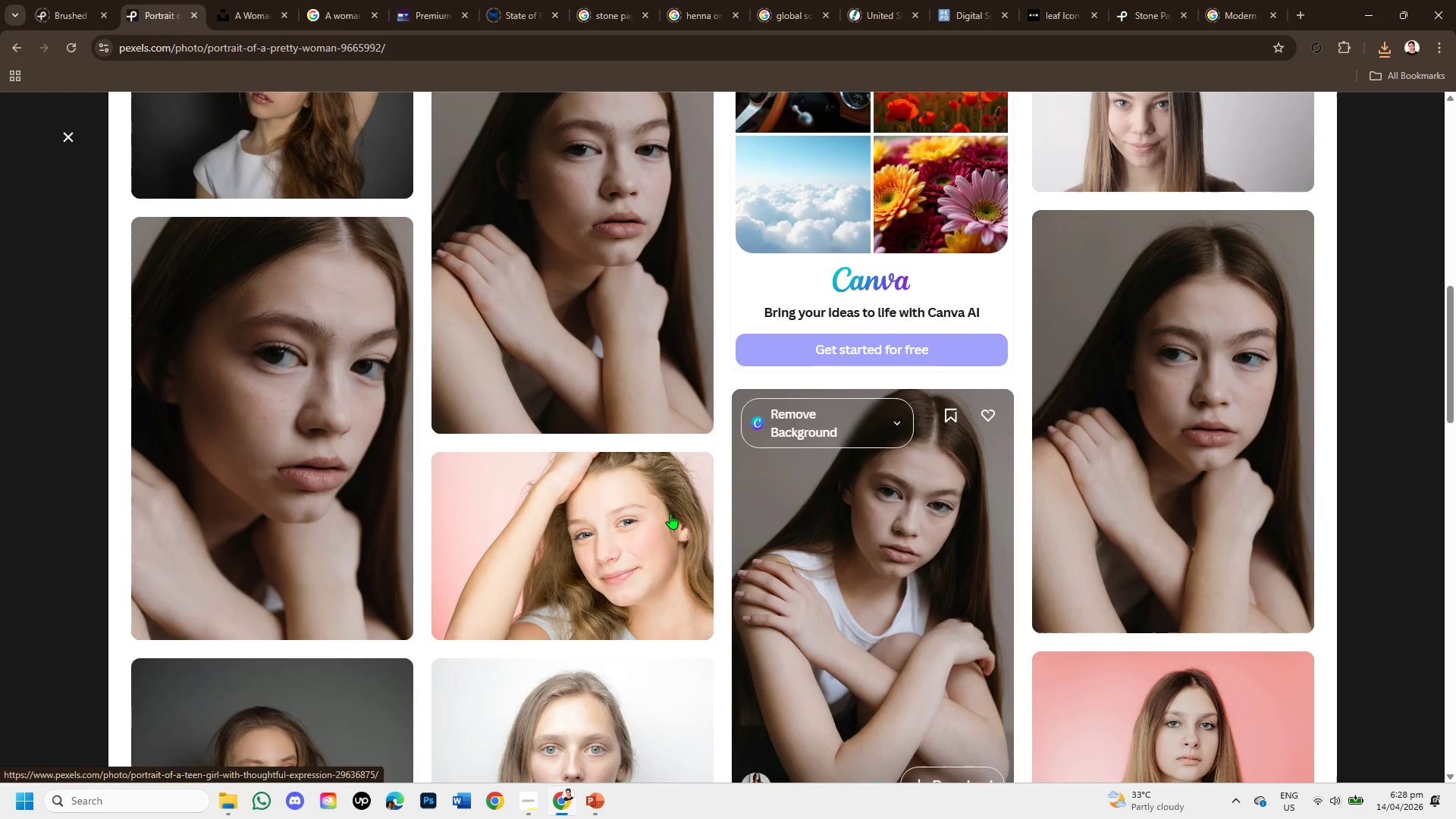 
scroll: coordinate [647, 475], scroll_direction: up, amount: 3.0
 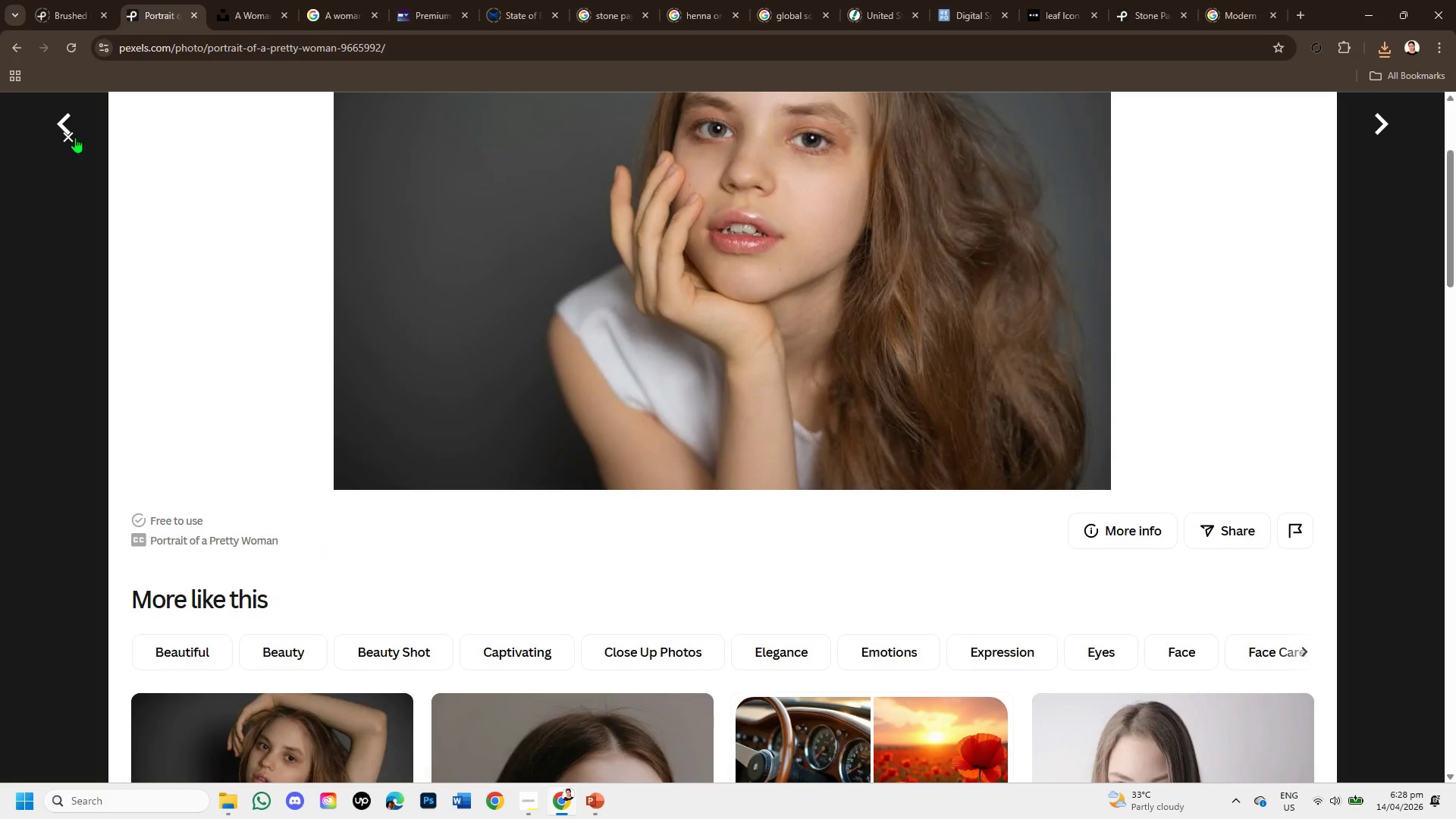 
left_click([65, 132])
 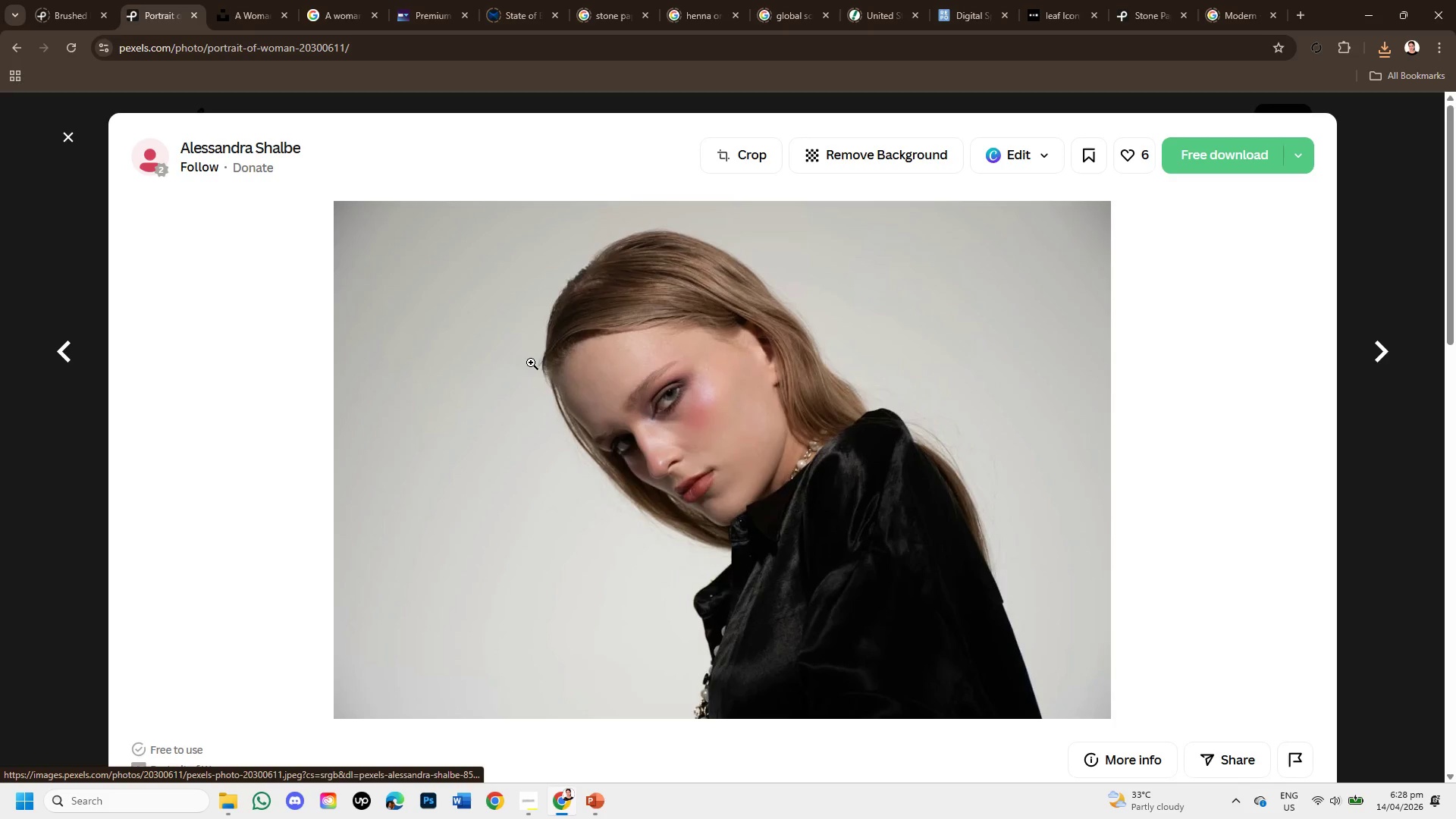 
scroll: coordinate [927, 462], scroll_direction: down, amount: 3.0
 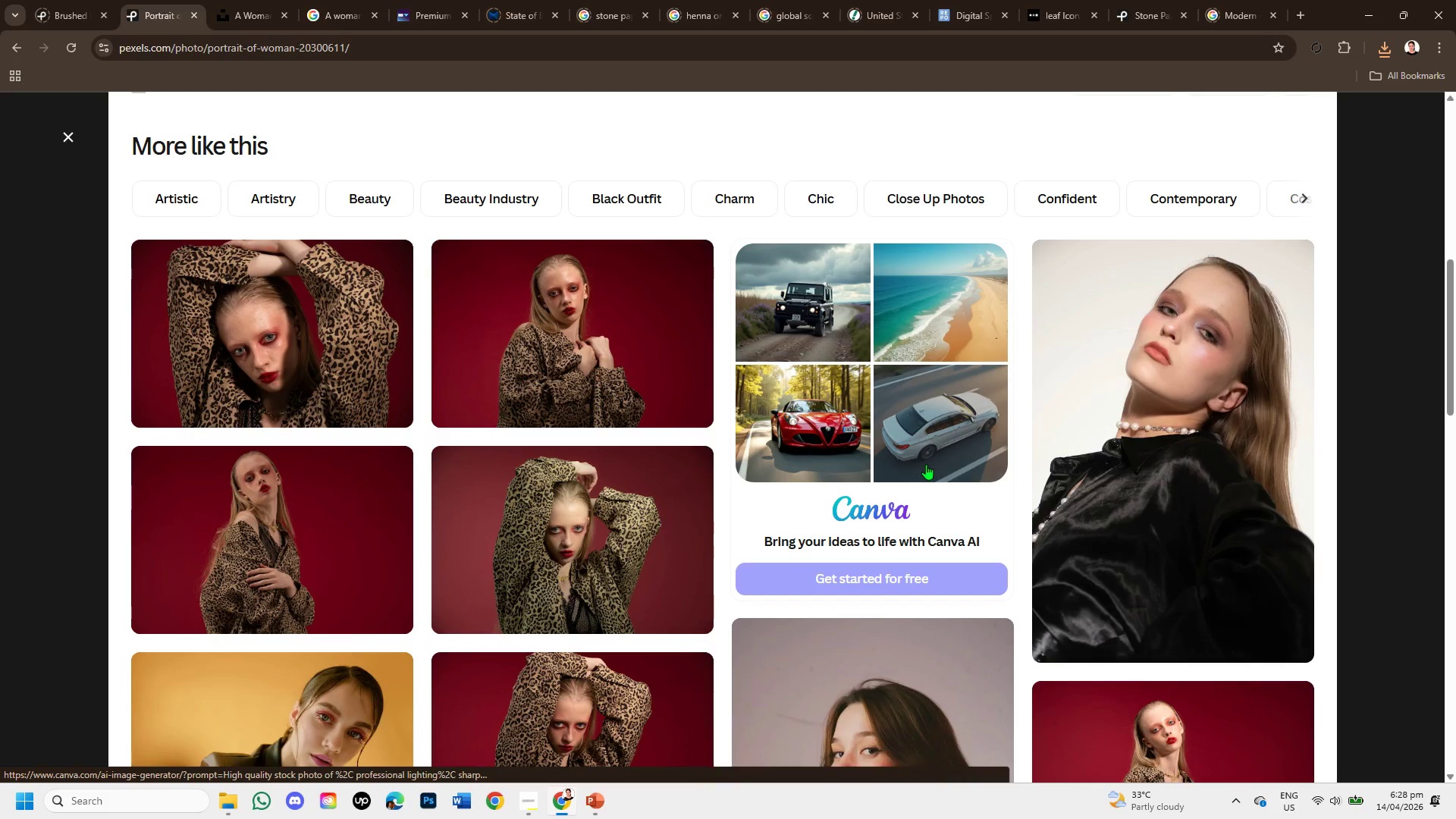 
mouse_move([1181, 500])
 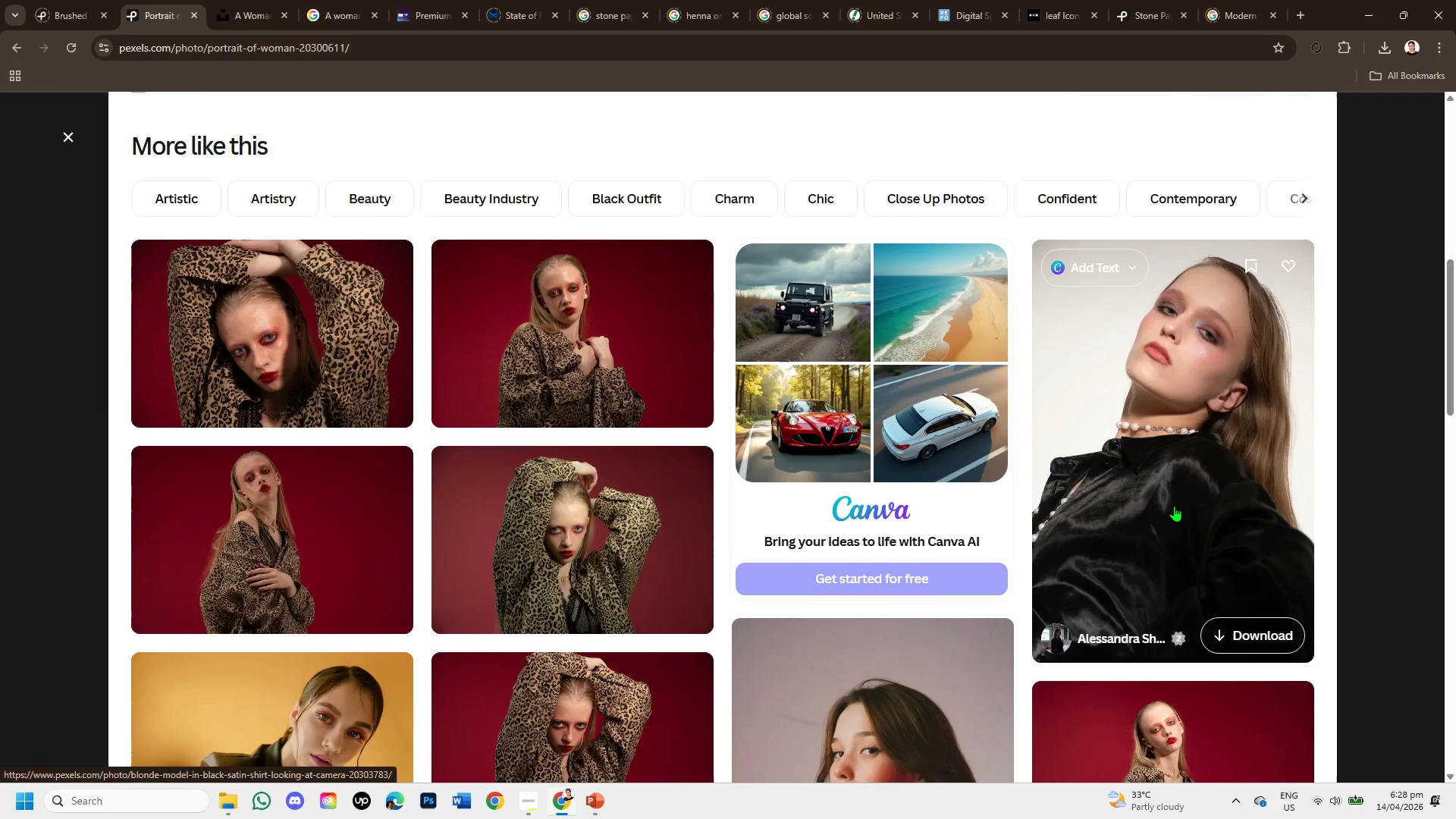 
scroll: coordinate [1174, 506], scroll_direction: up, amount: 3.0
 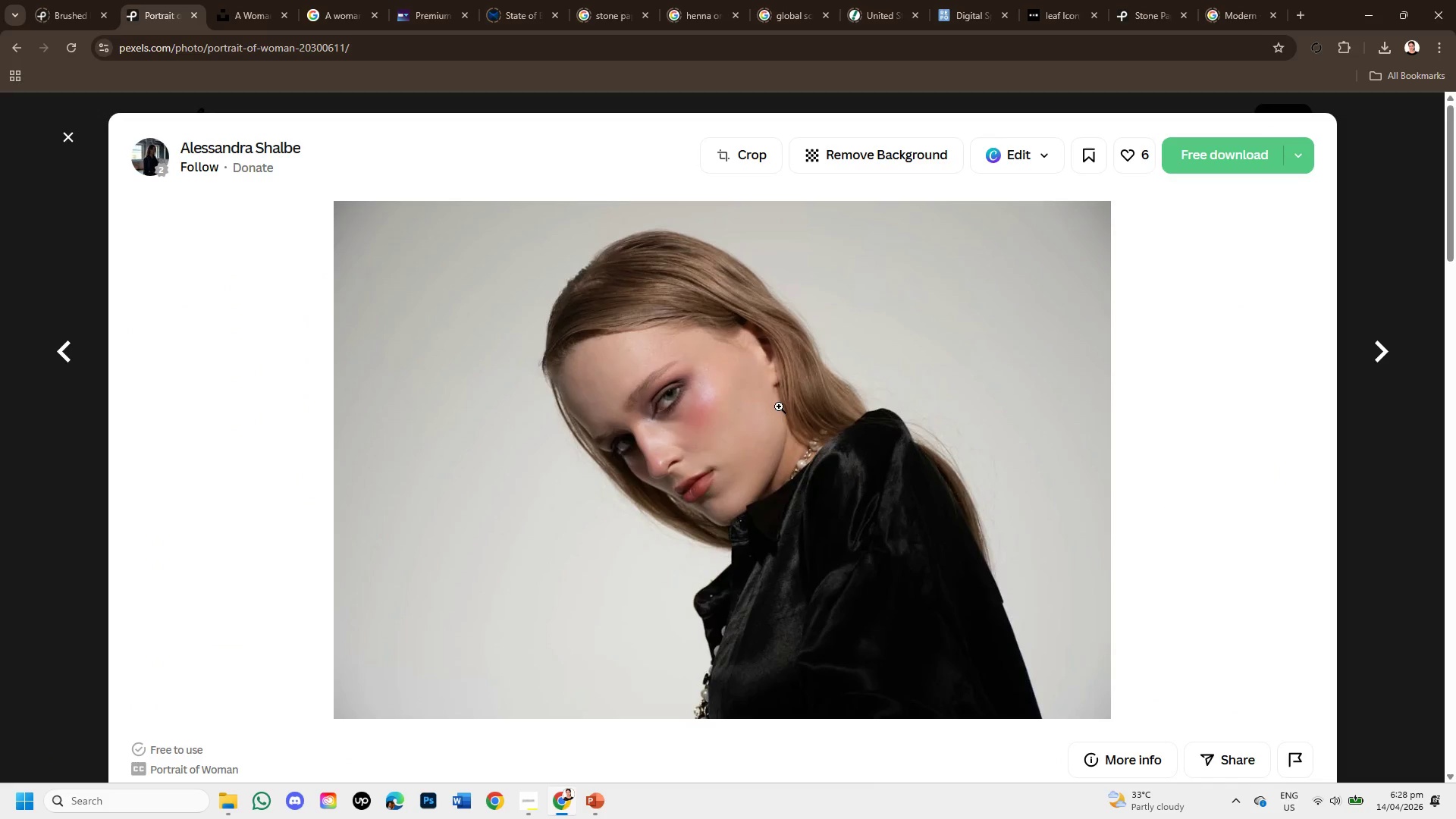 
right_click([779, 406])
 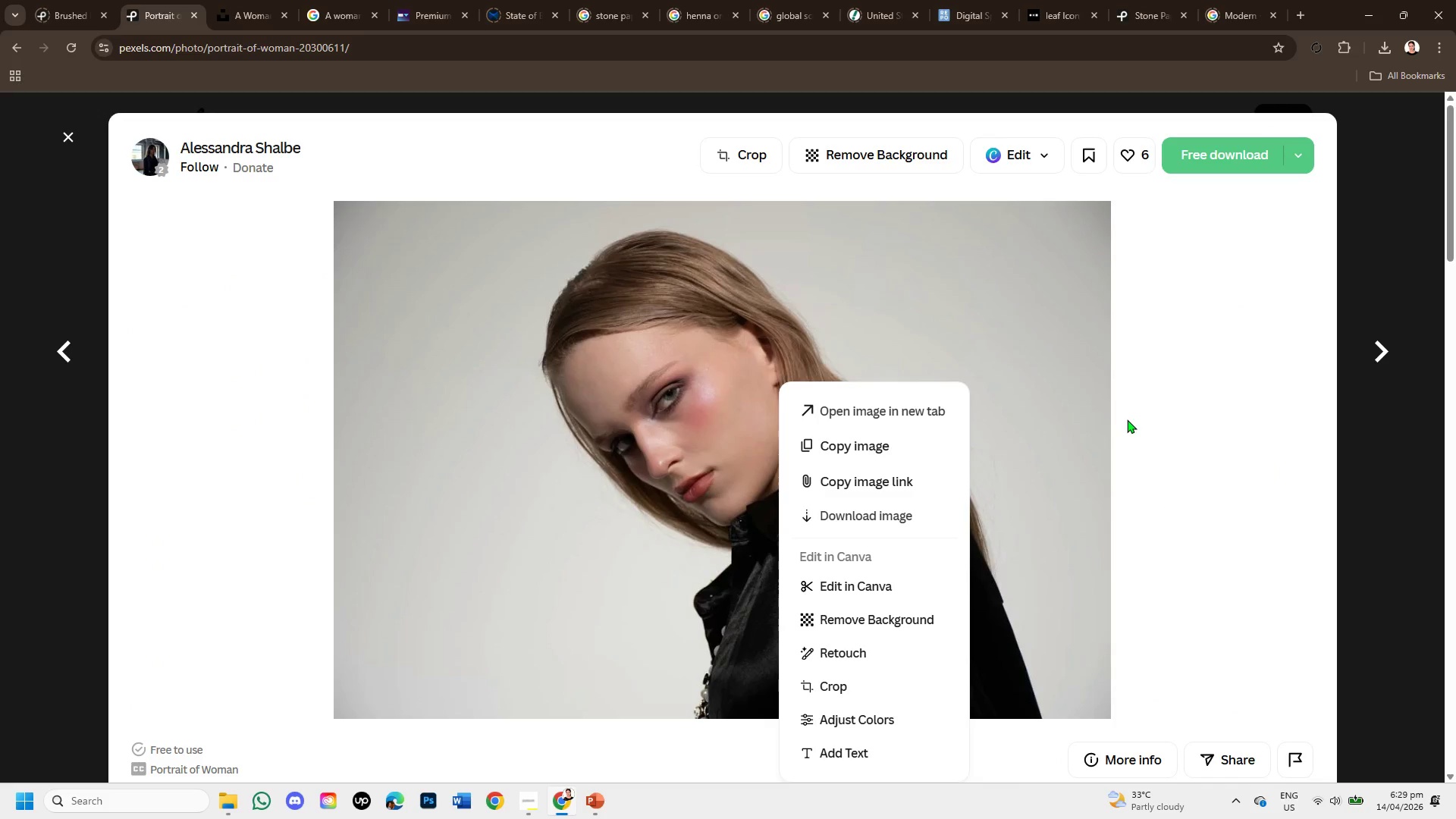 
left_click([1128, 419])
 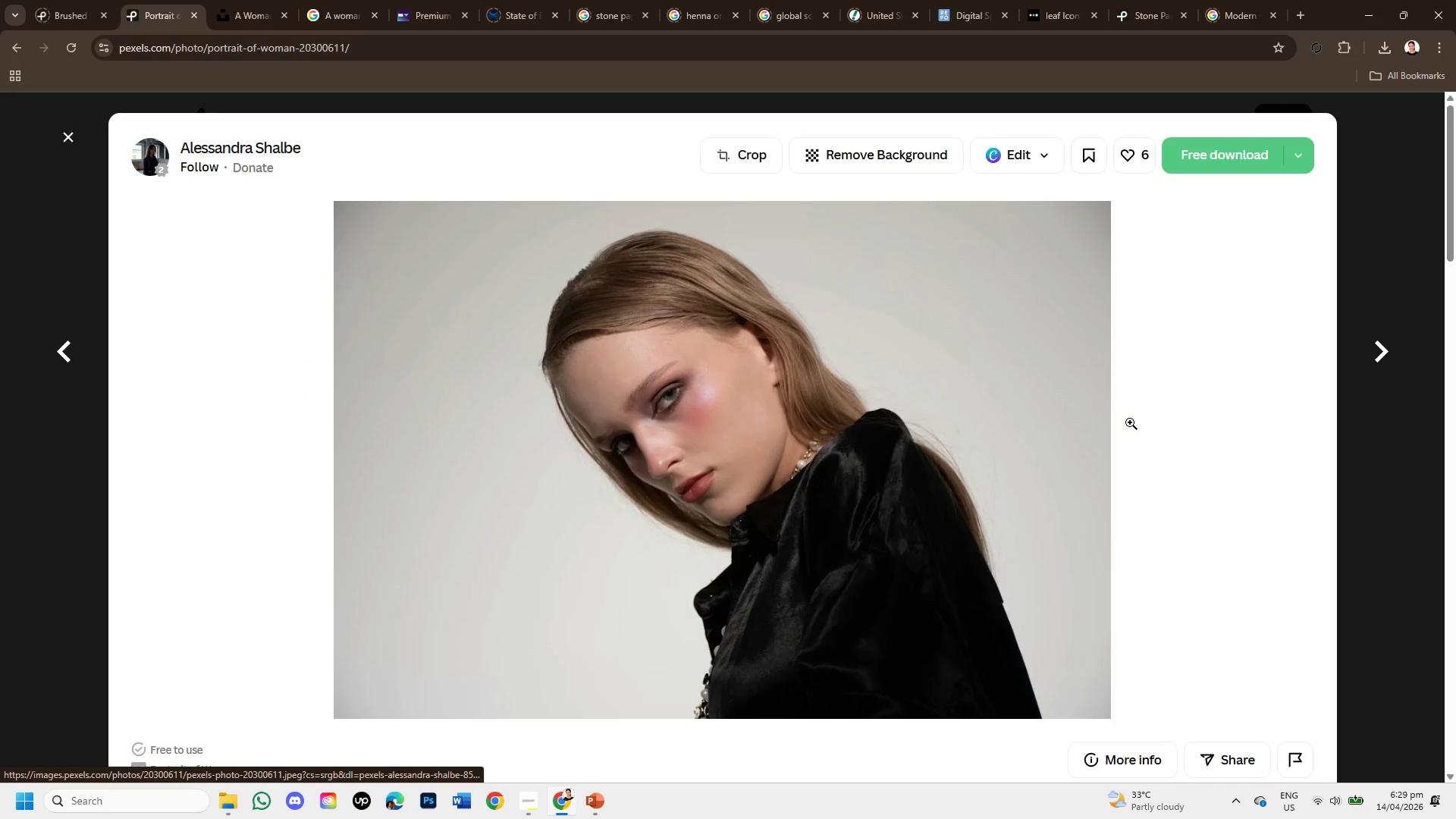 
scroll: coordinate [1130, 465], scroll_direction: down, amount: 7.0
 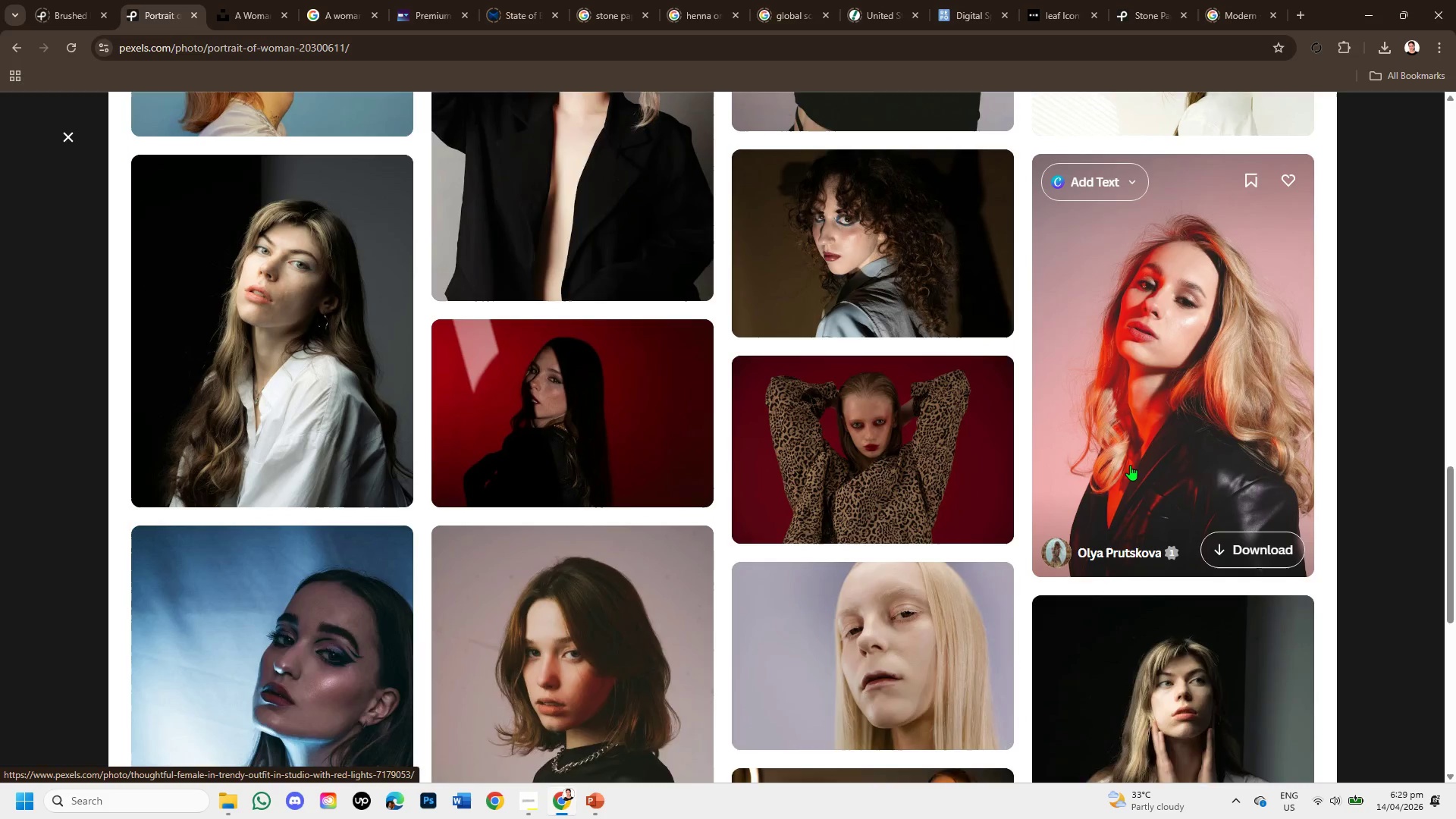 
scroll: coordinate [1130, 465], scroll_direction: up, amount: 2.0
 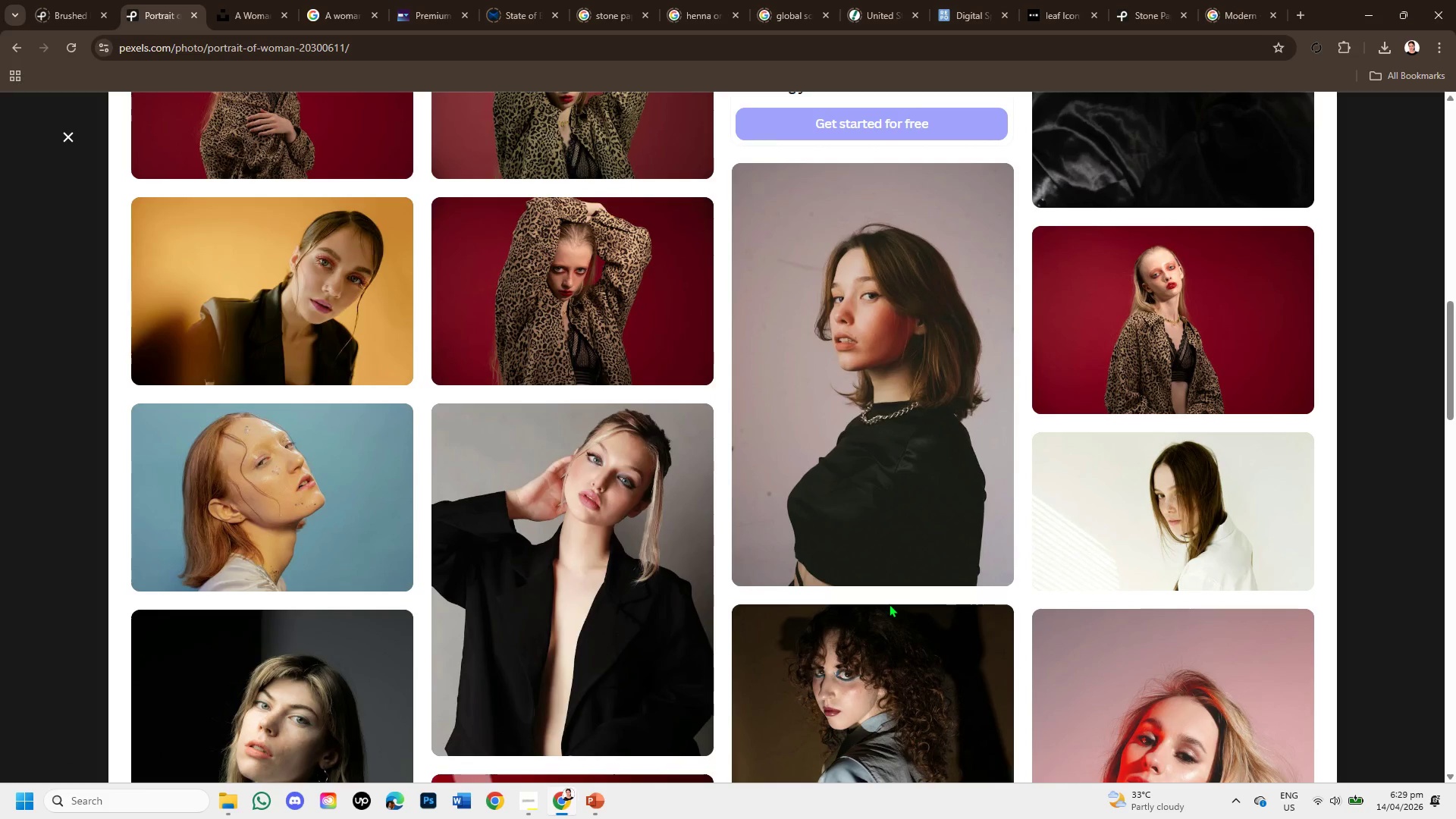 
scroll: coordinate [889, 604], scroll_direction: down, amount: 3.0
 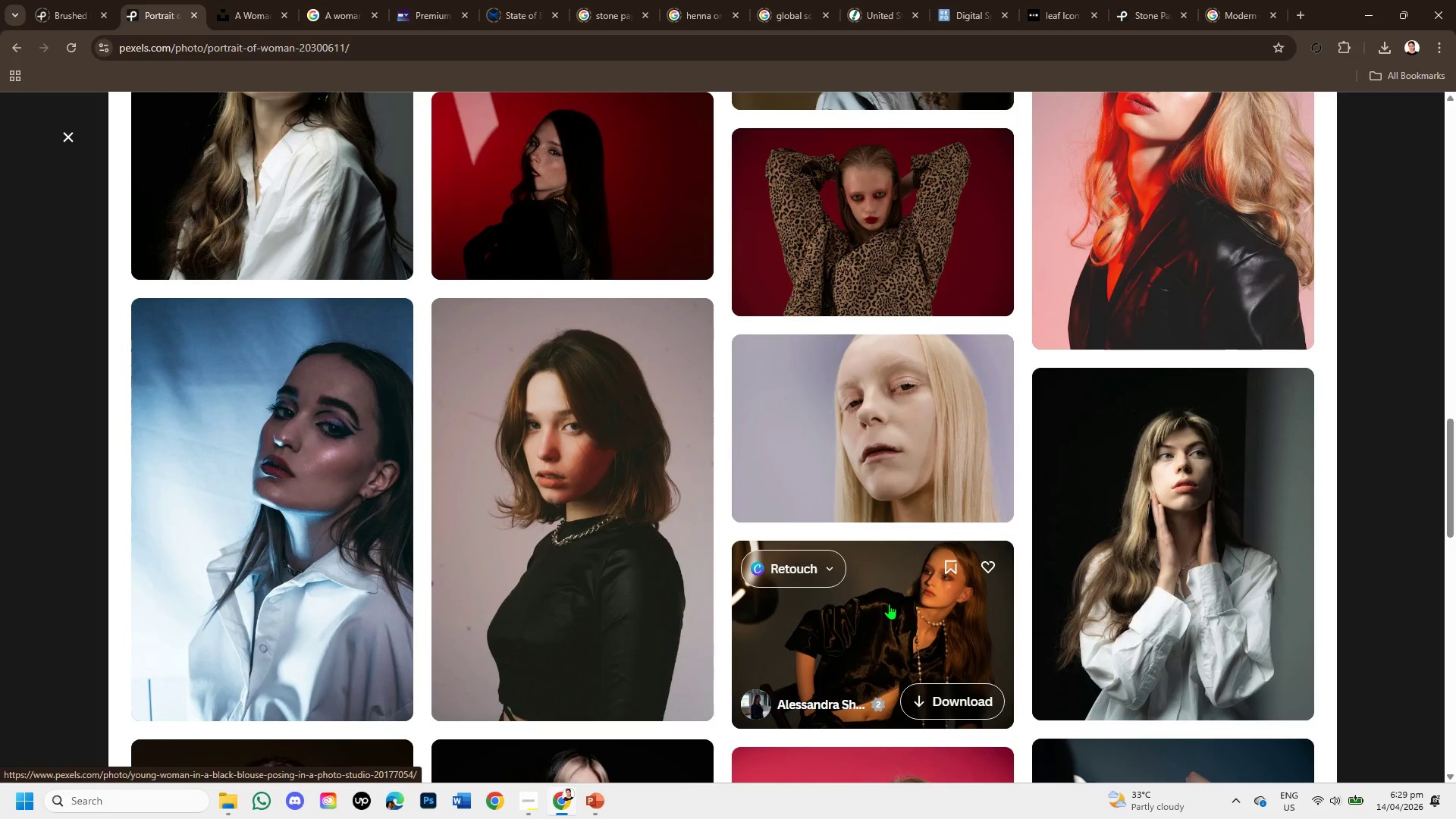 
scroll: coordinate [889, 604], scroll_direction: up, amount: 1.0
 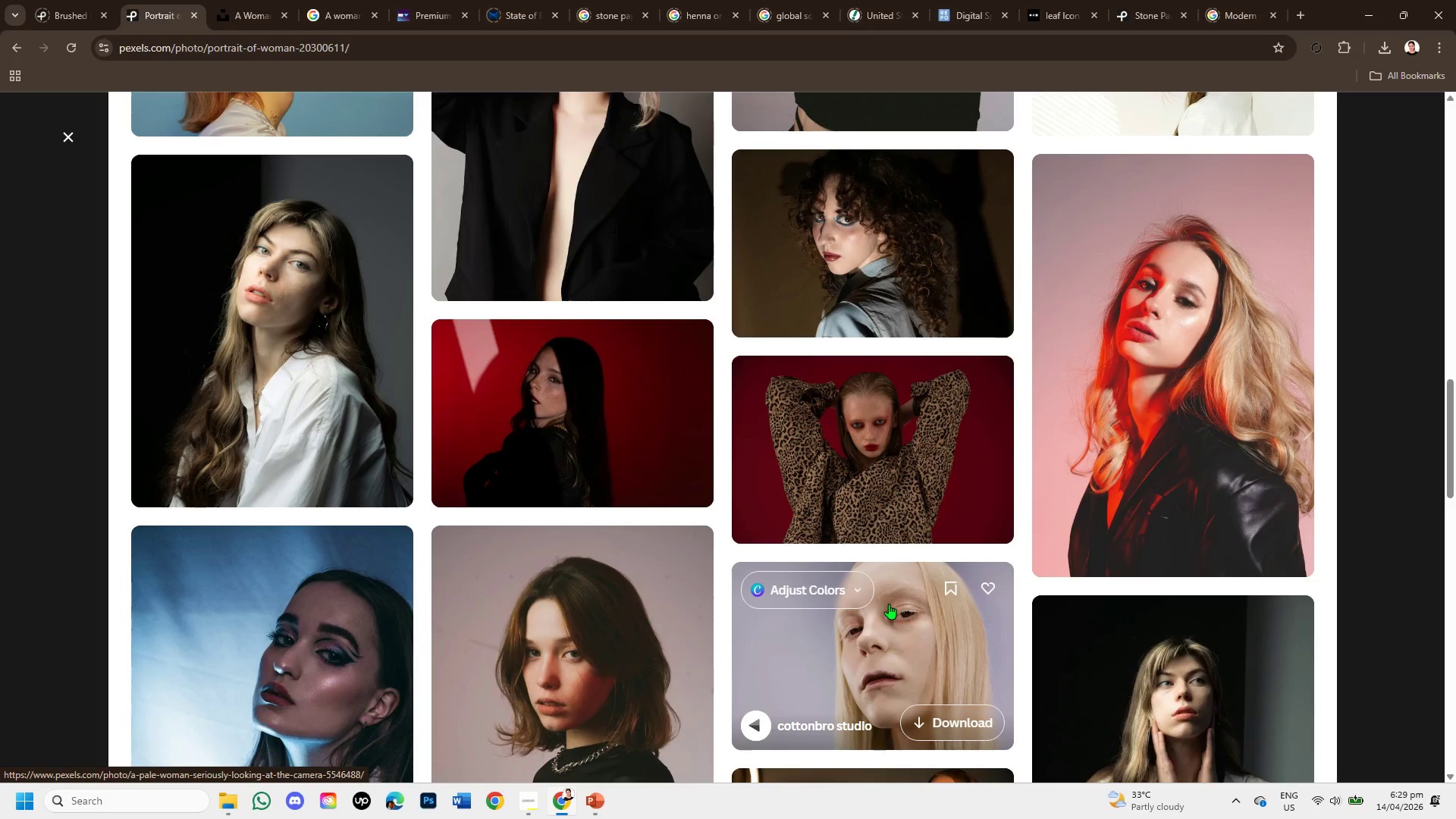 
scroll: coordinate [889, 604], scroll_direction: down, amount: 1.0
 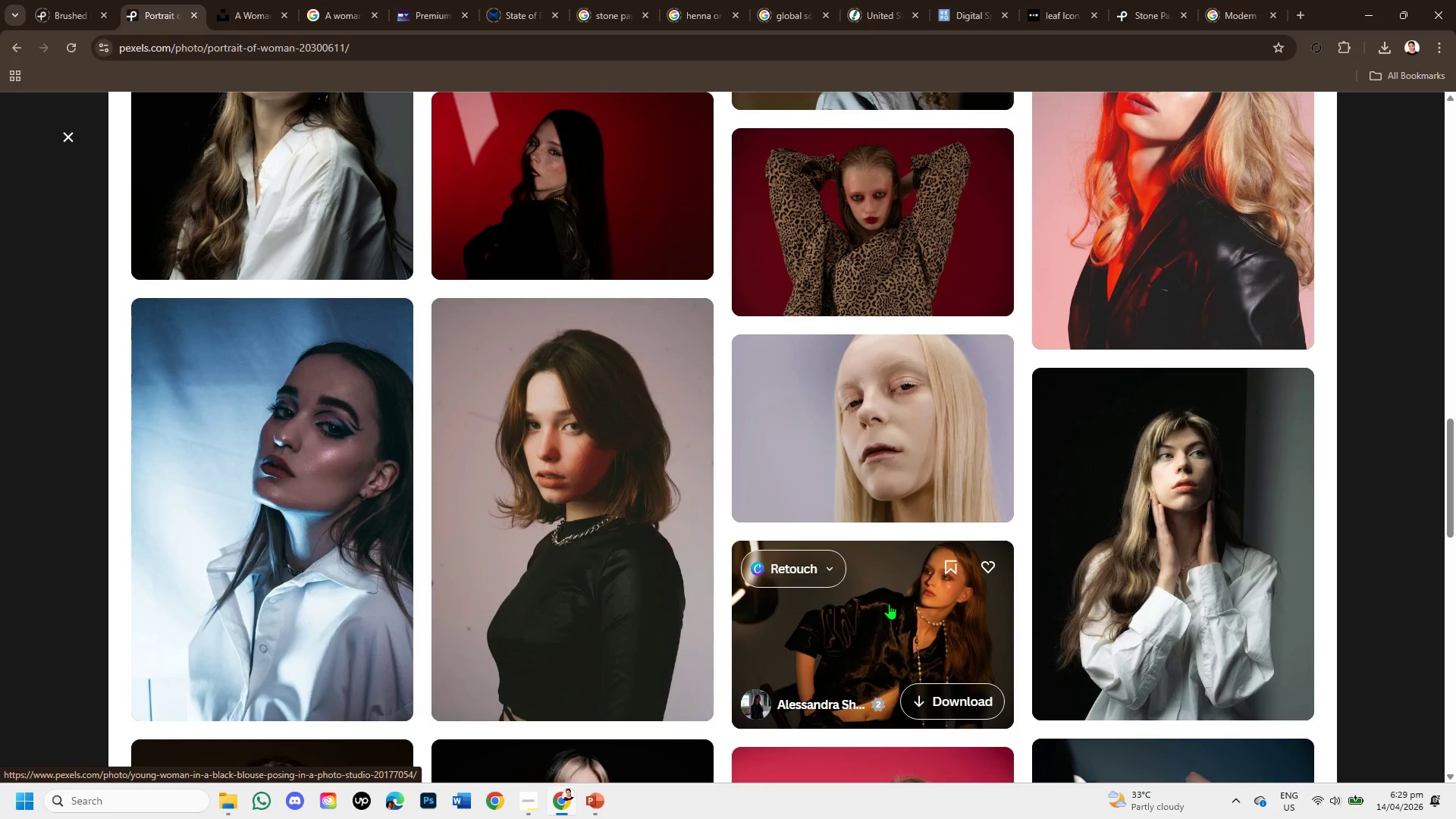 
scroll: coordinate [889, 604], scroll_direction: up, amount: 1.0
 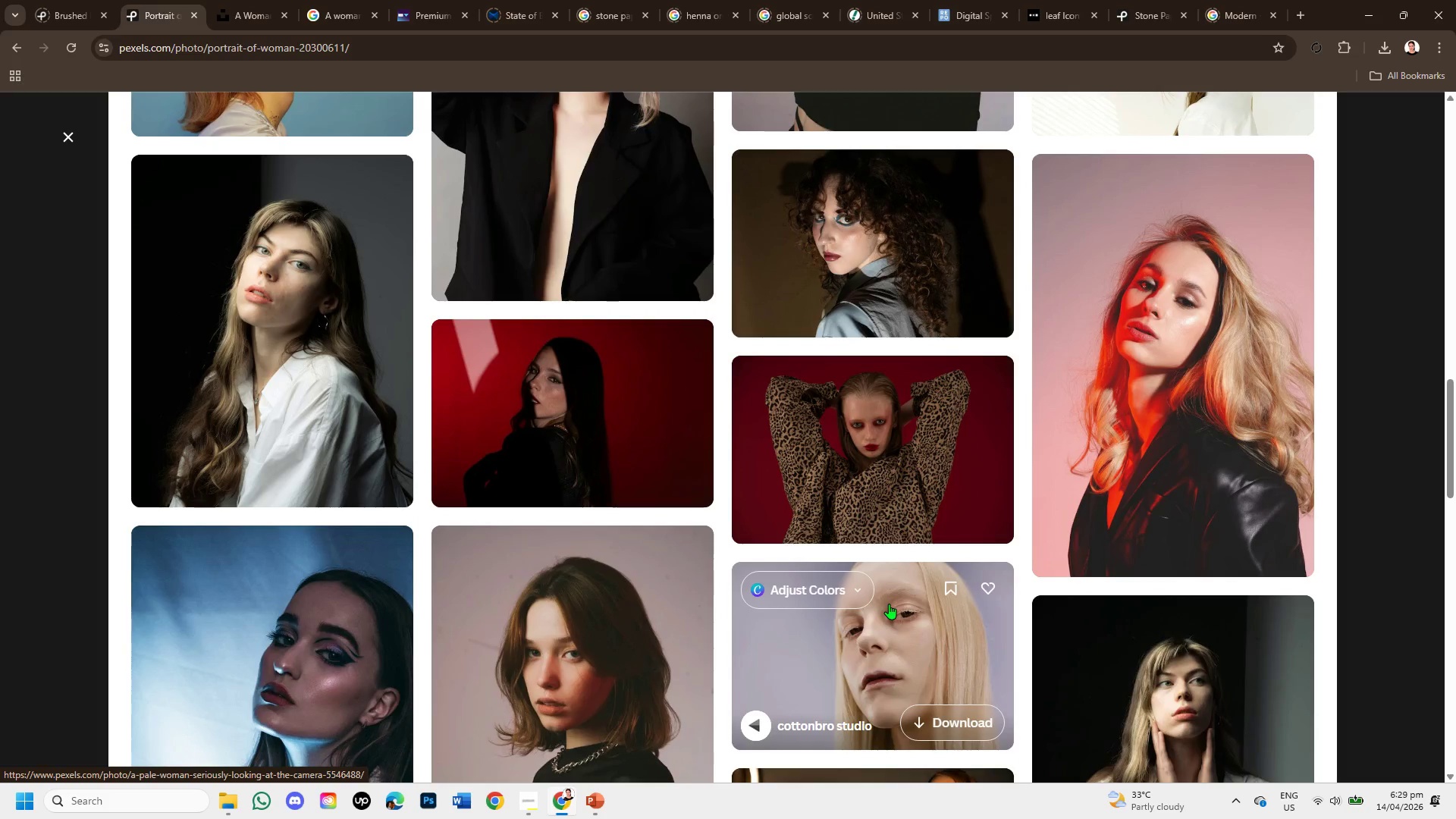 
scroll: coordinate [876, 613], scroll_direction: down, amount: 12.0
 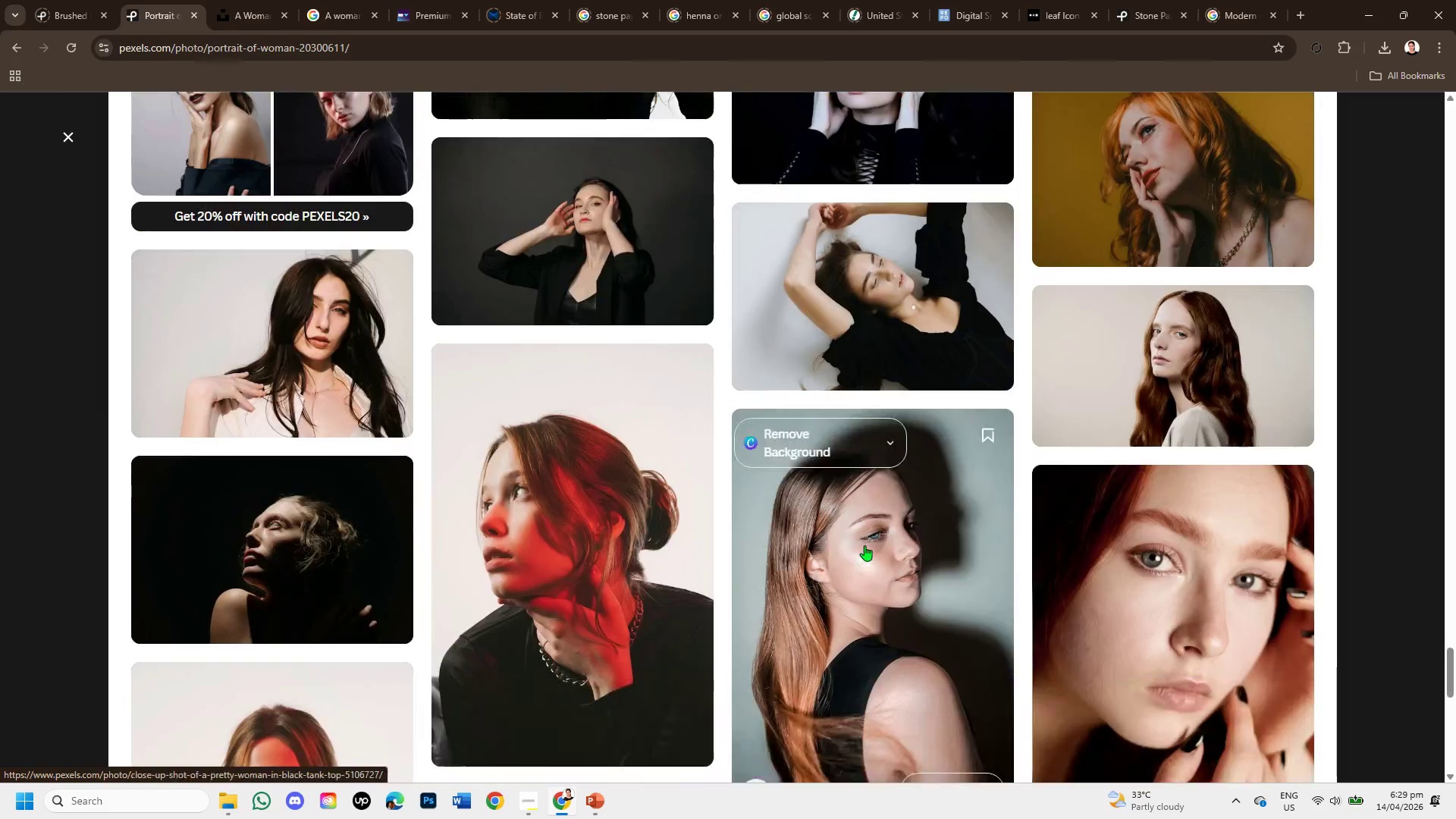 
mouse_move([851, 533])
 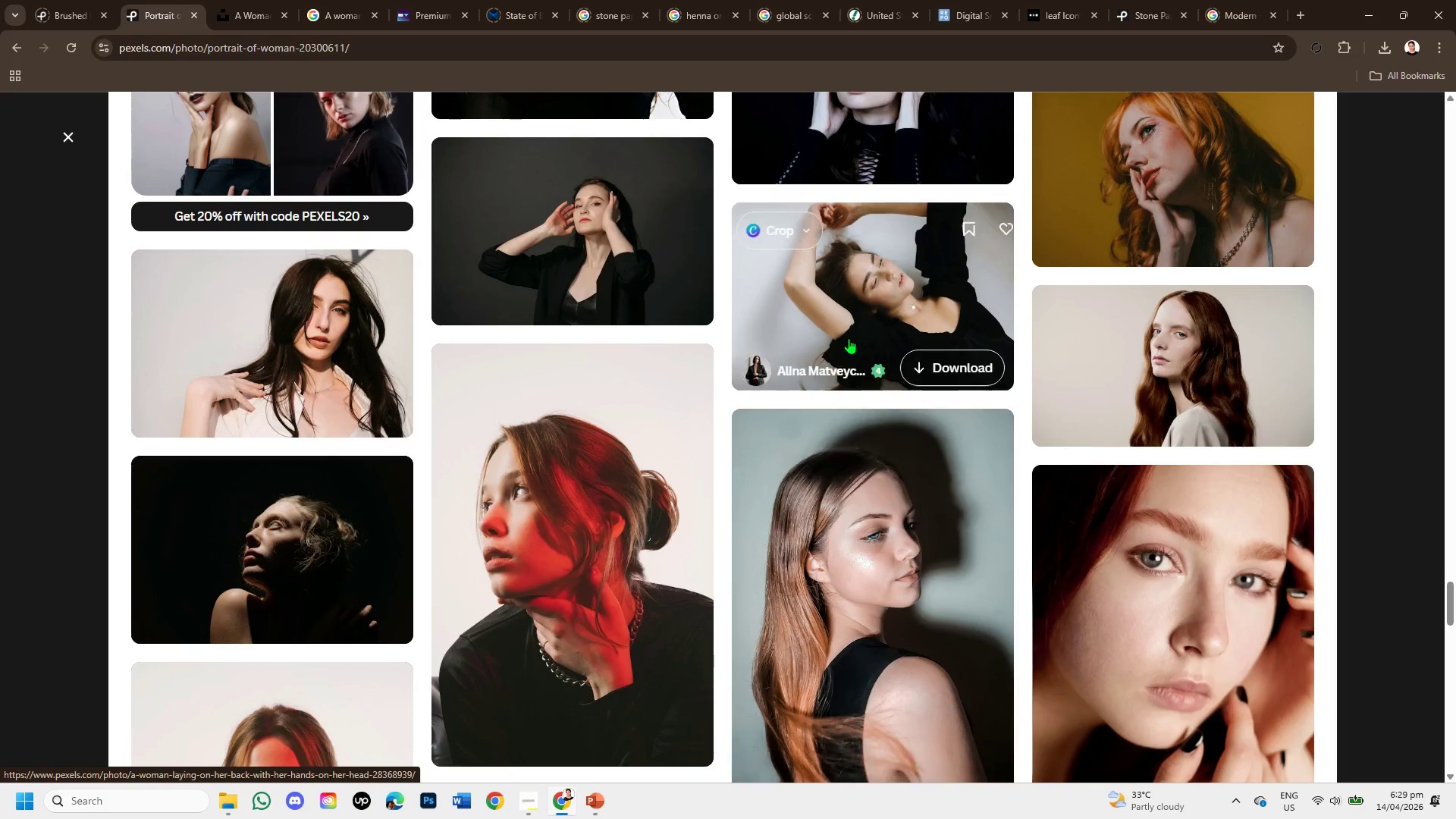 
scroll: coordinate [869, 675], scroll_direction: down, amount: 13.0
 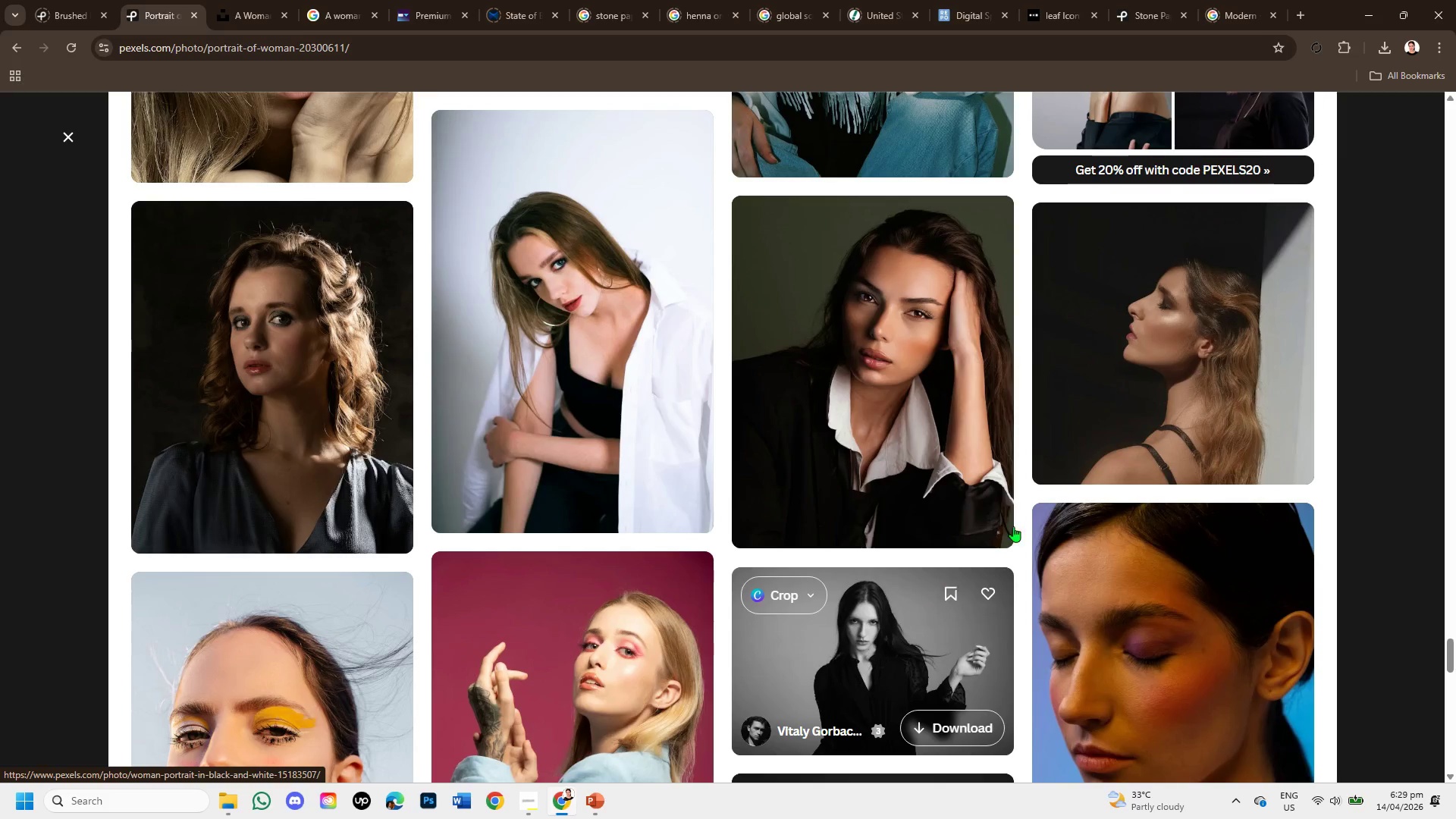 
left_click([1093, 405])
 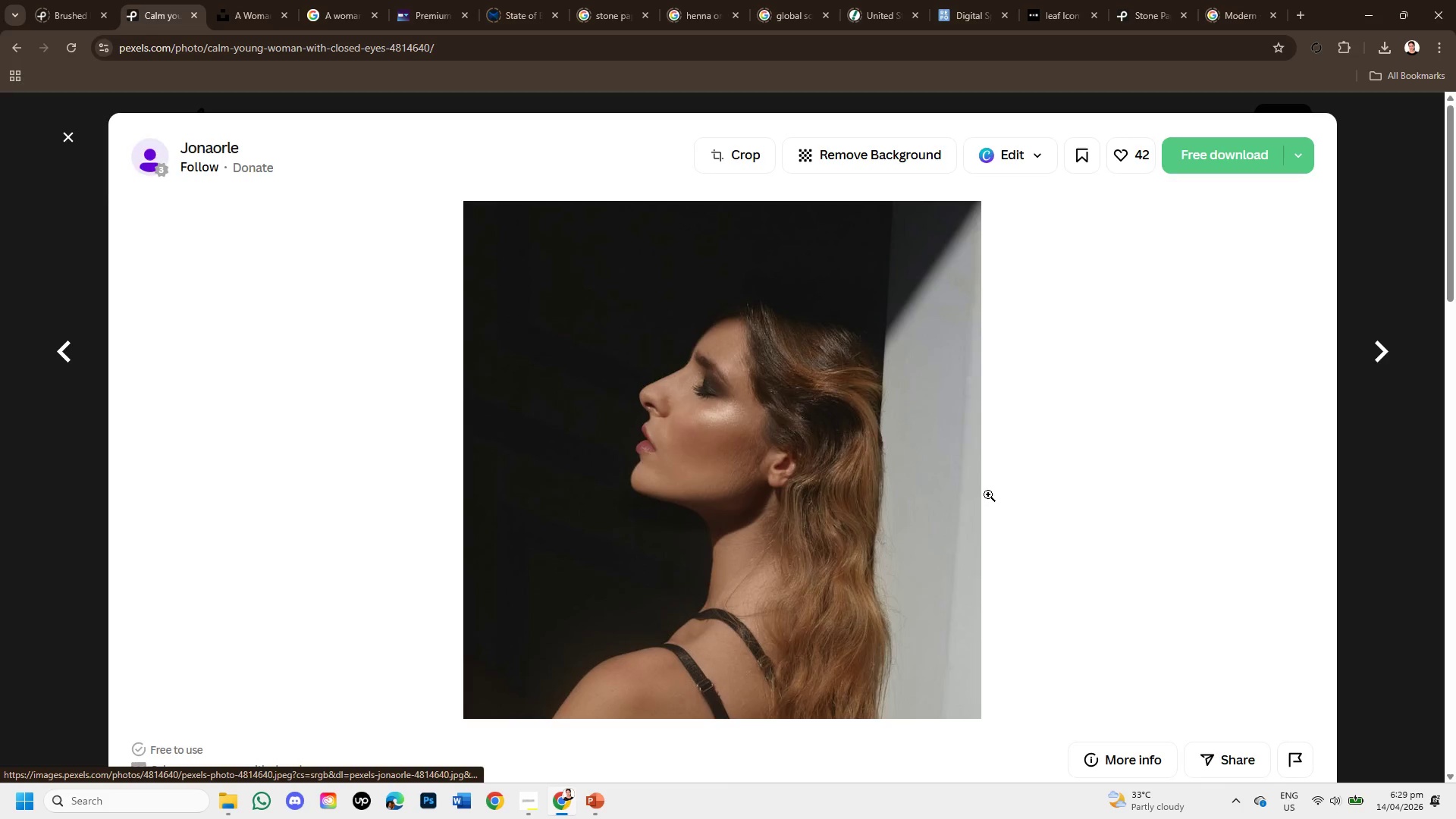 
scroll: coordinate [988, 494], scroll_direction: down, amount: 5.0
 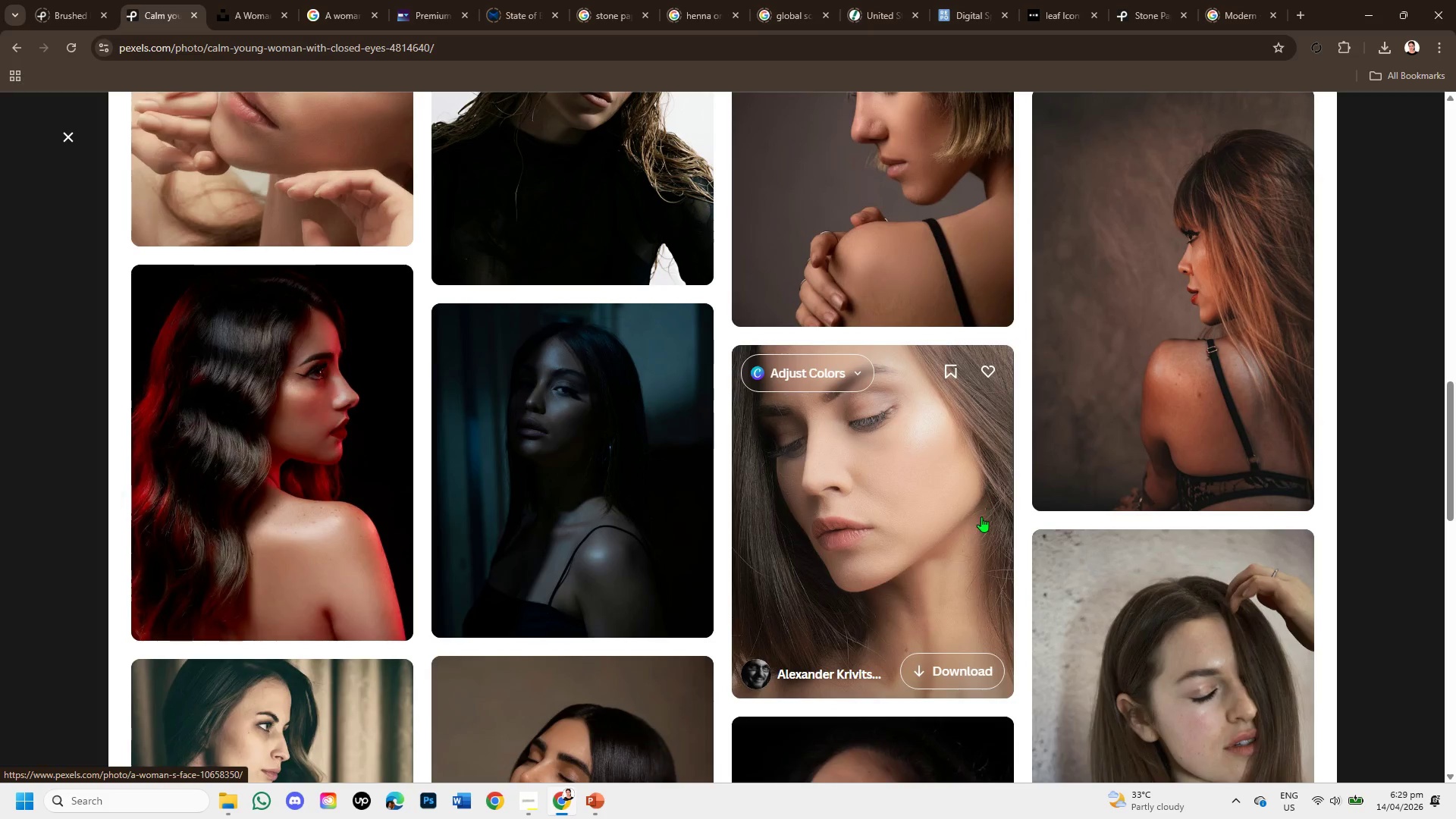 
left_click([326, 491])
 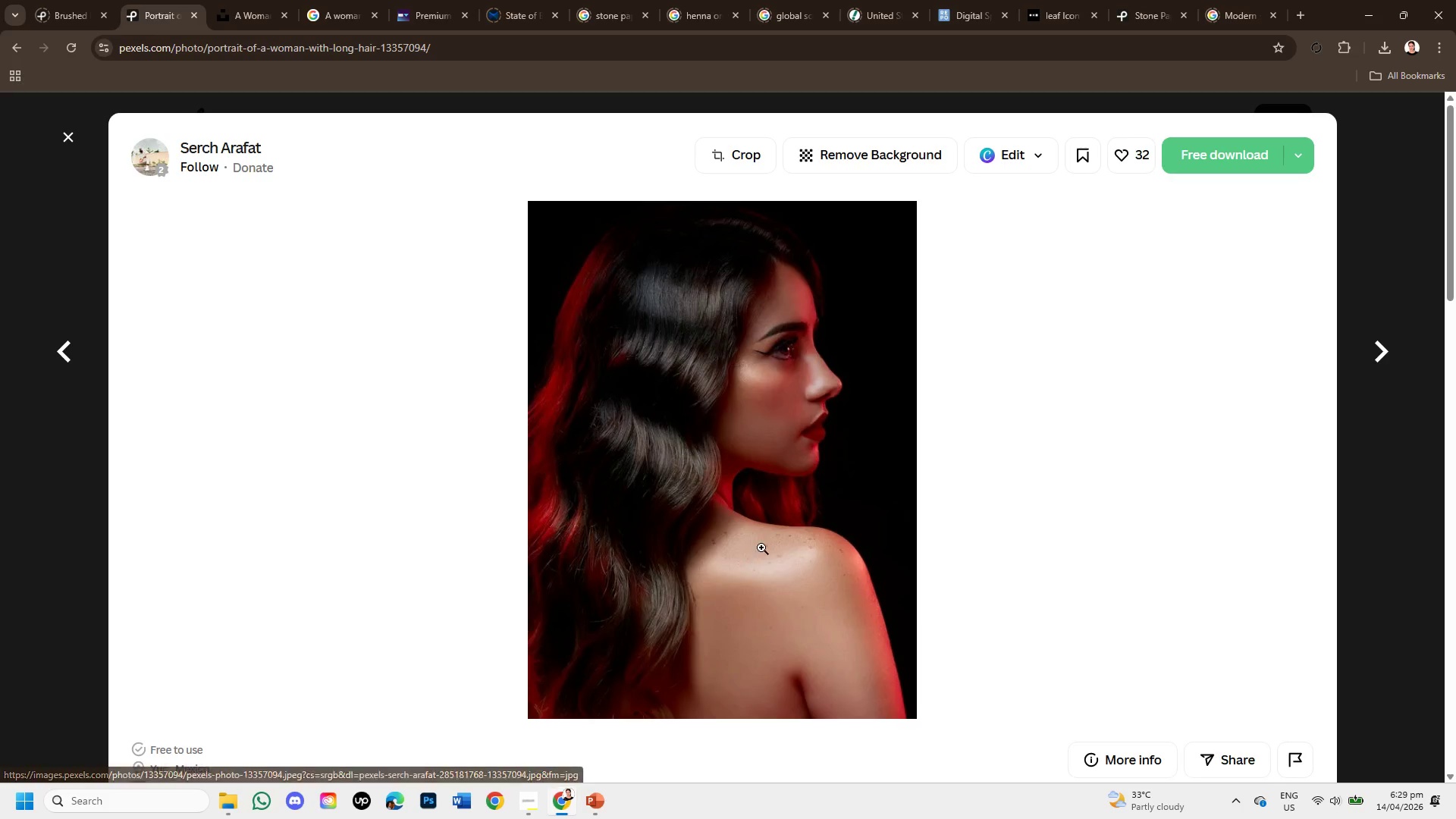 
scroll: coordinate [803, 523], scroll_direction: down, amount: 2.0
 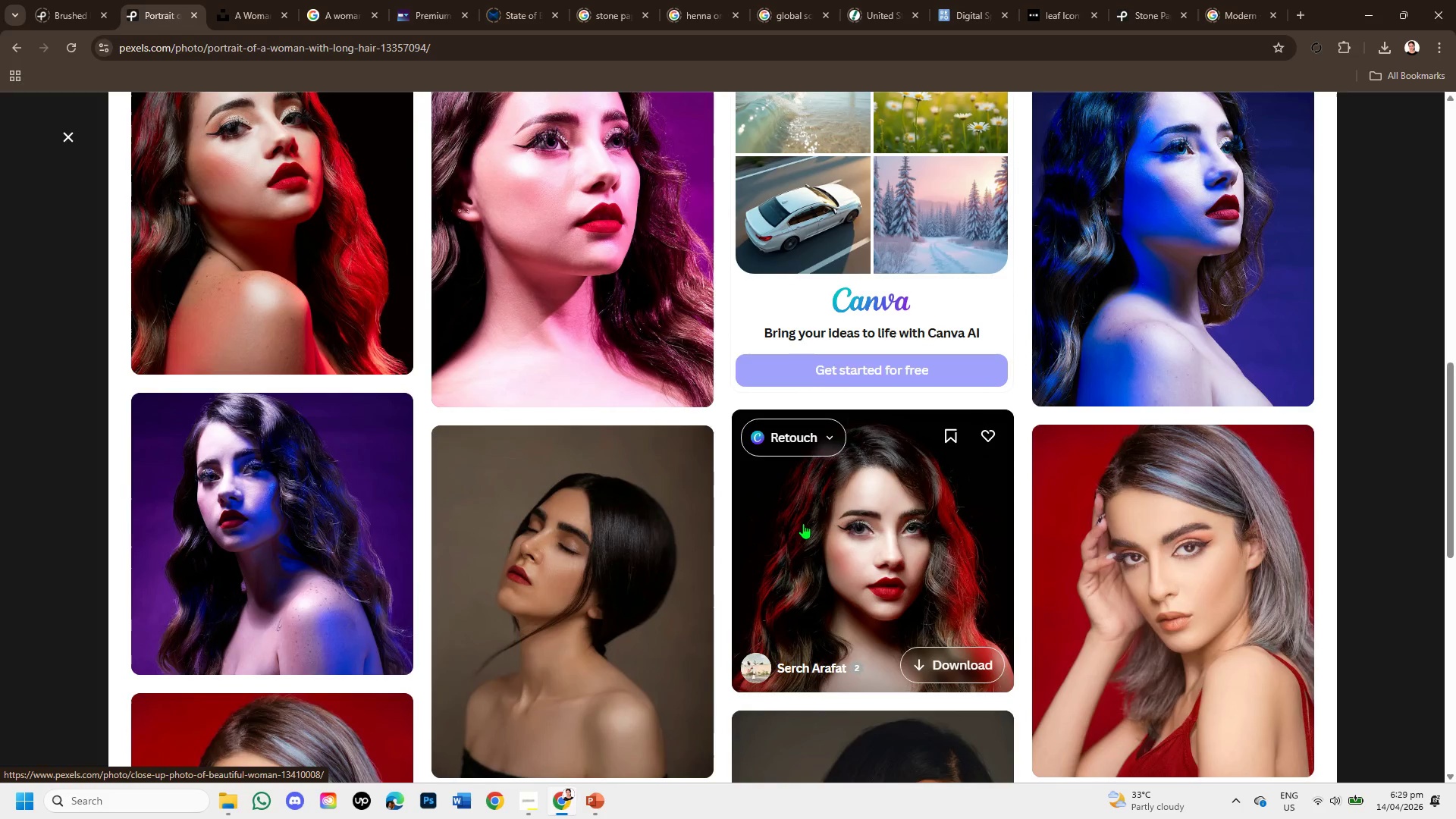 
scroll: coordinate [806, 522], scroll_direction: up, amount: 6.0
 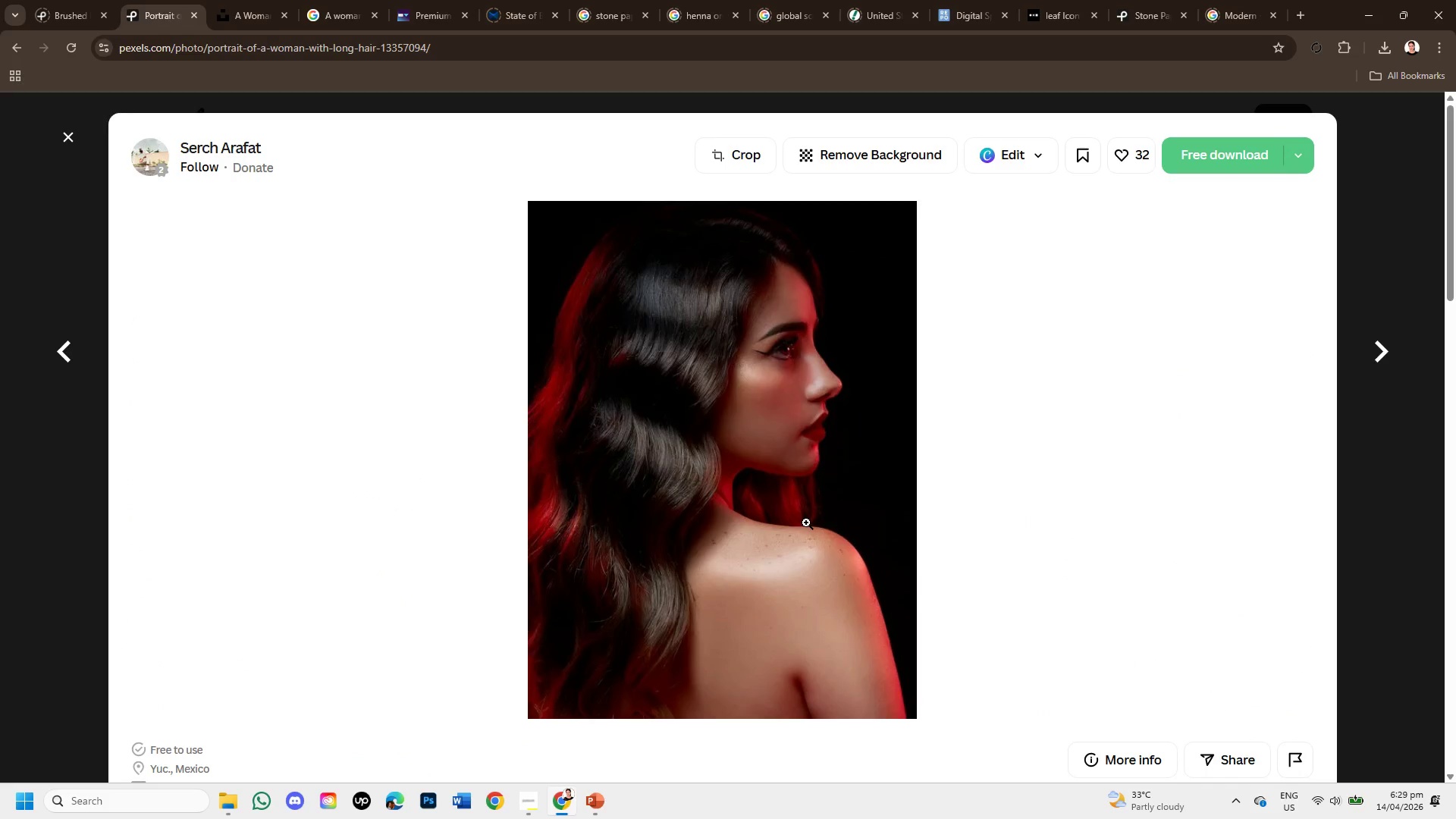 
scroll: coordinate [926, 519], scroll_direction: down, amount: 10.0
 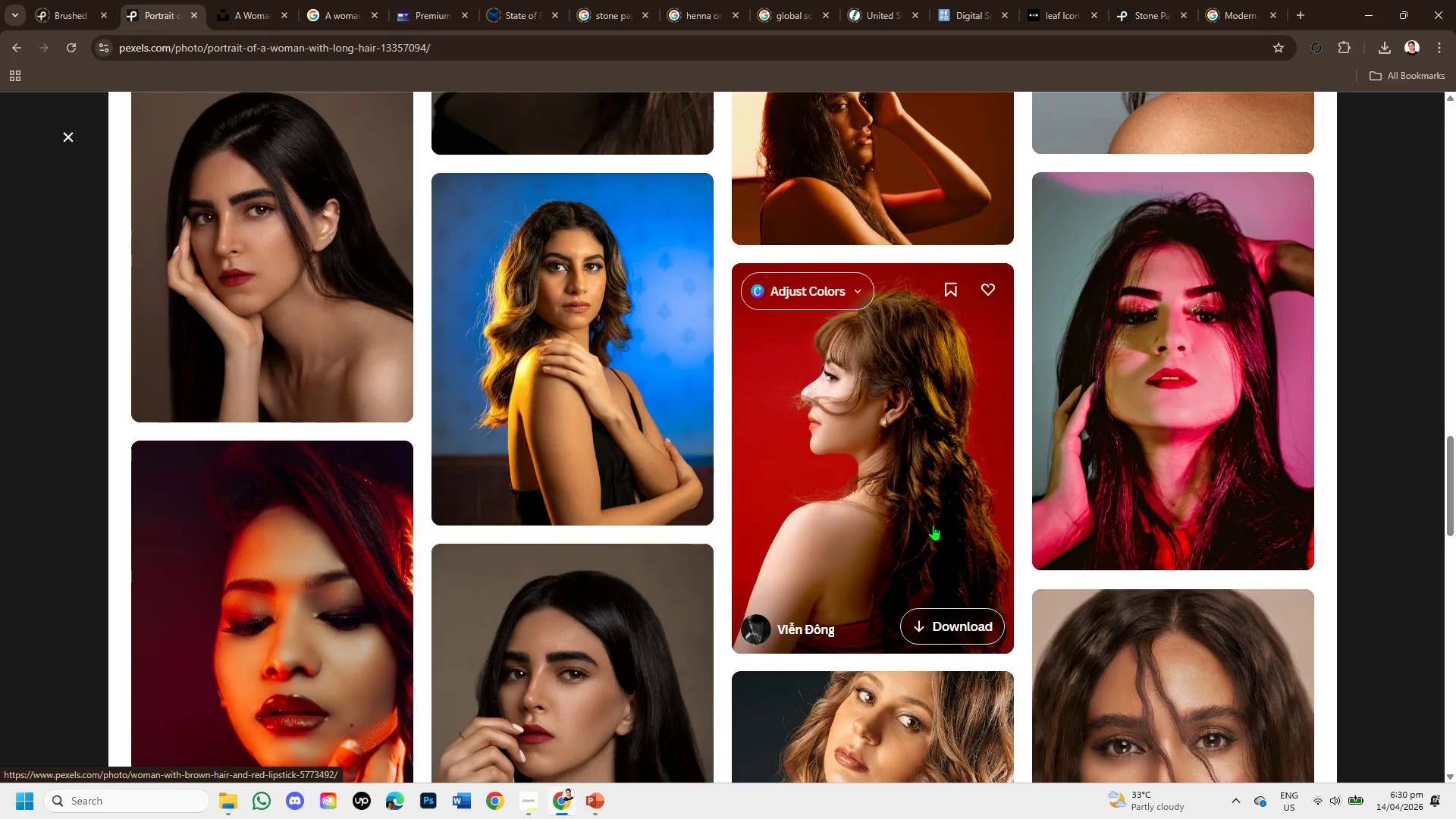 
scroll: coordinate [934, 538], scroll_direction: down, amount: 2.0
 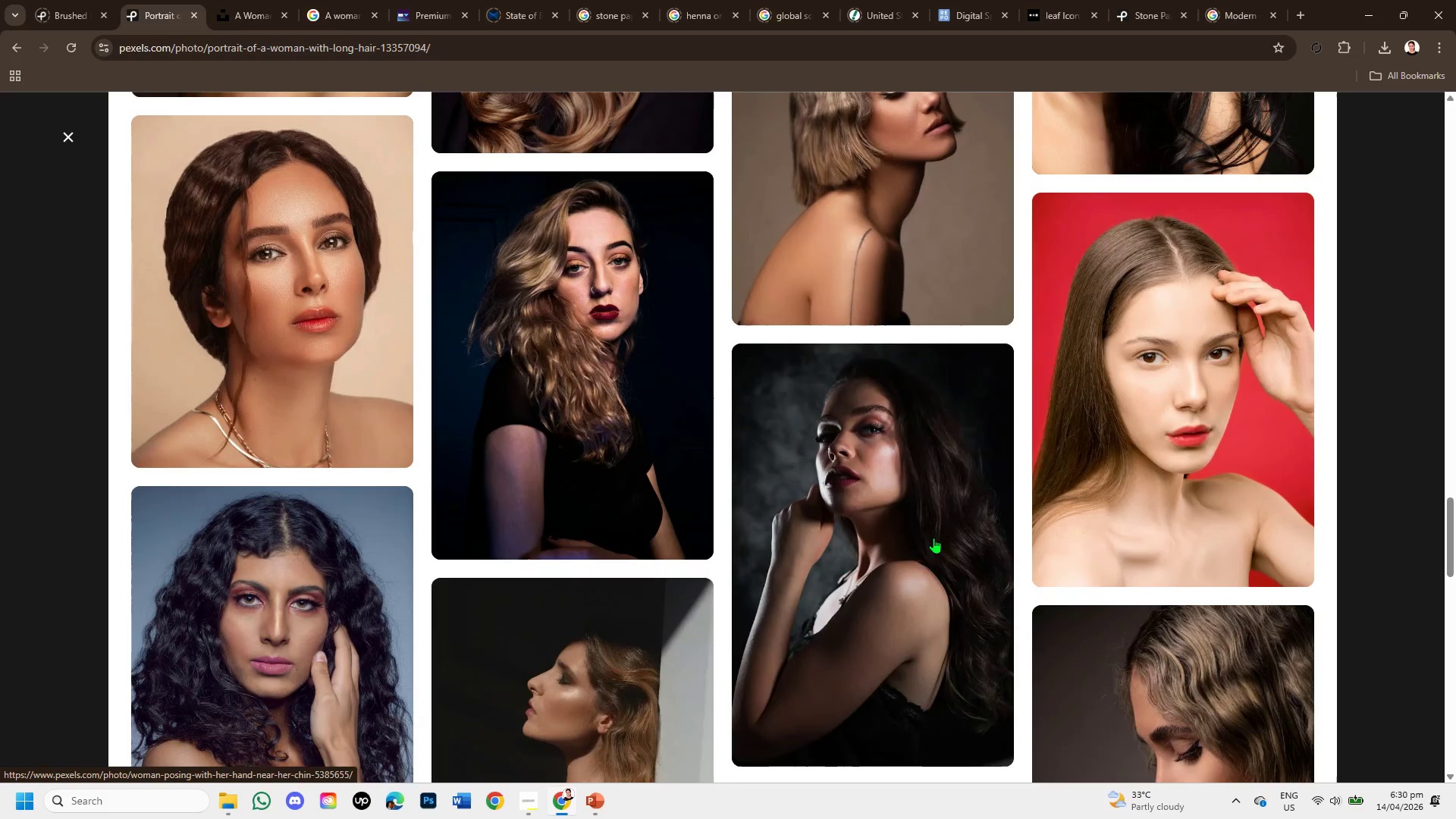 
scroll: coordinate [959, 531], scroll_direction: up, amount: 15.0
 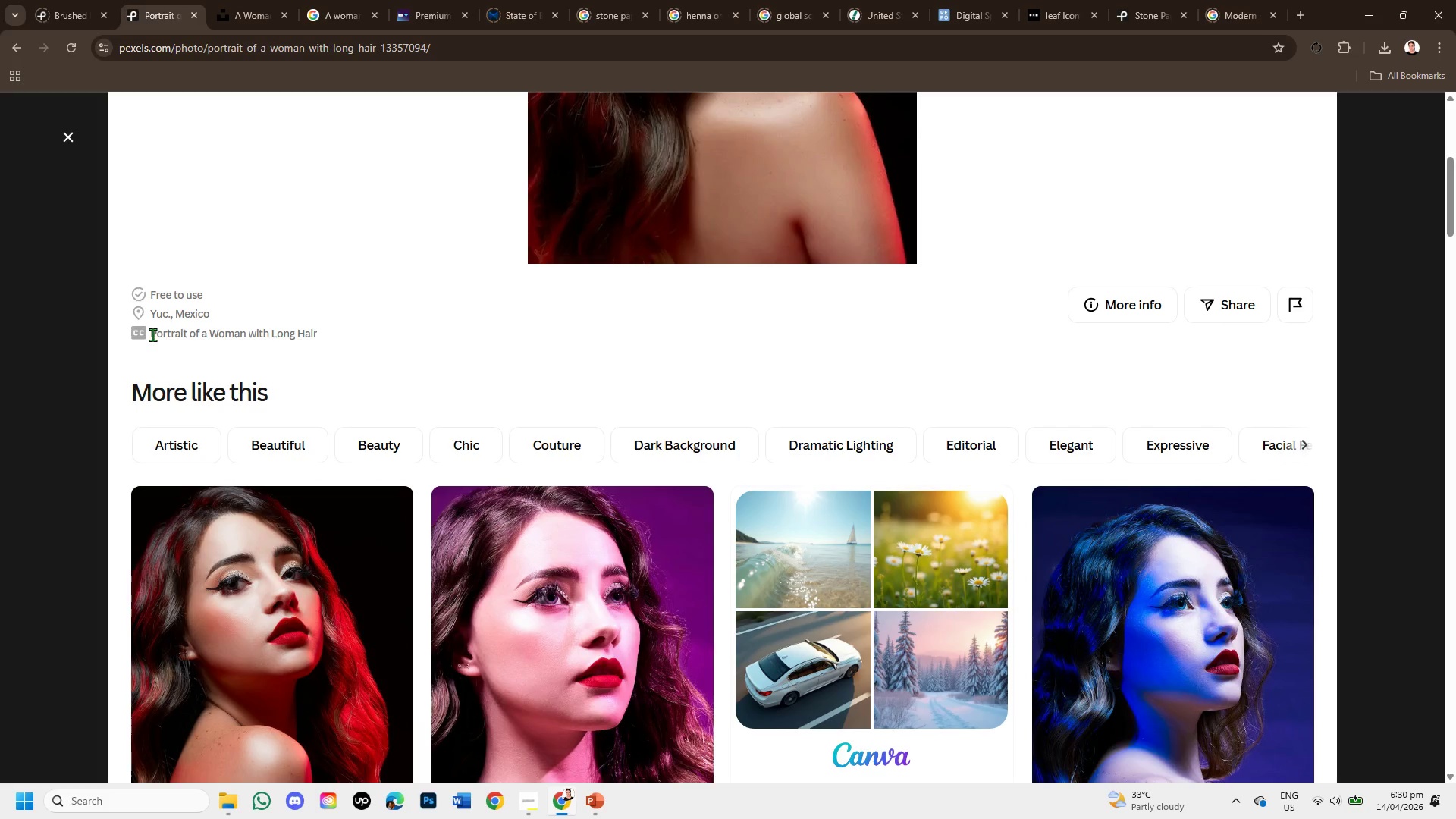 
left_click_drag(start_coordinate=[151, 334], to_coordinate=[315, 332])
 